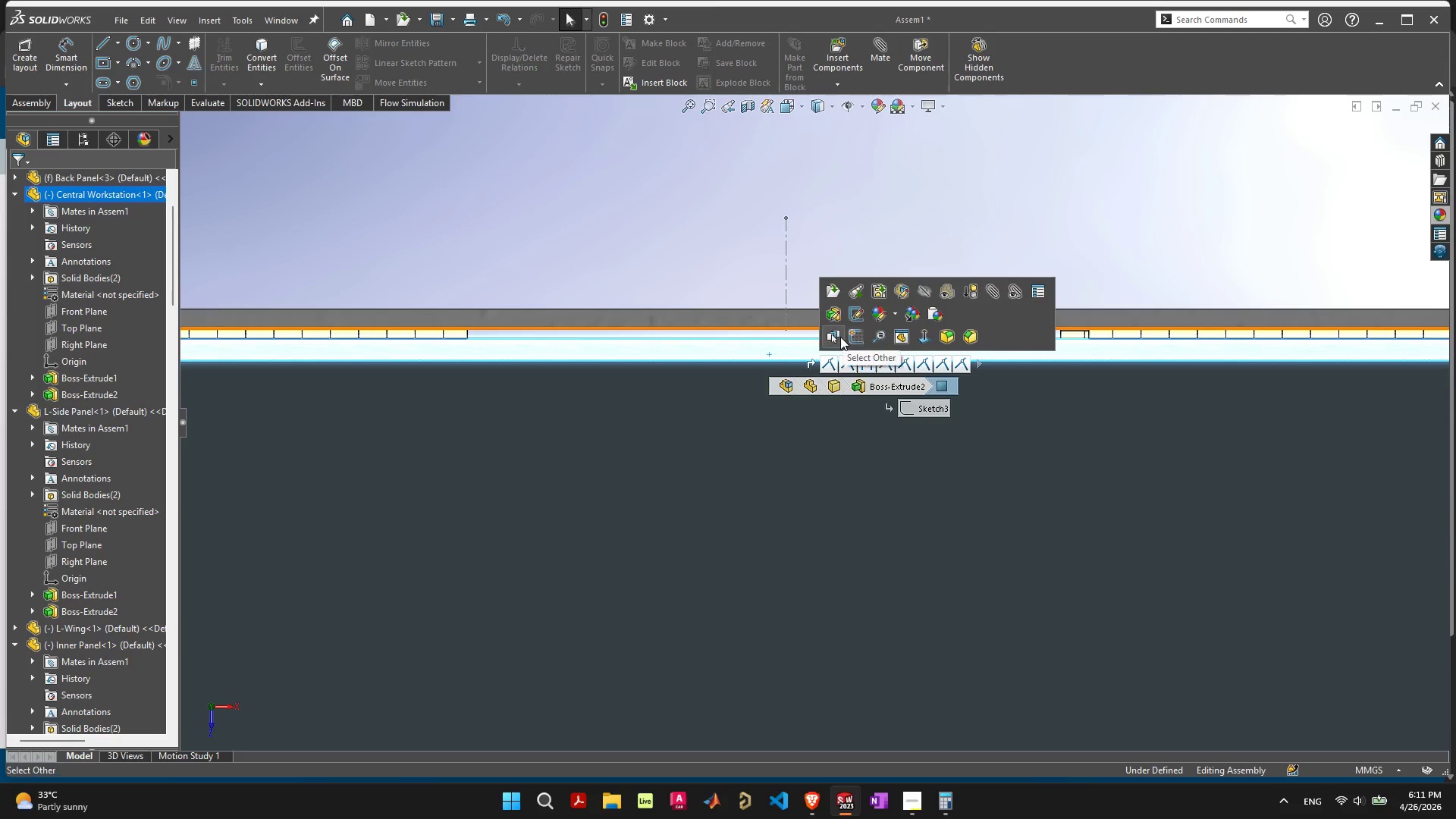 
wait(5.42)
 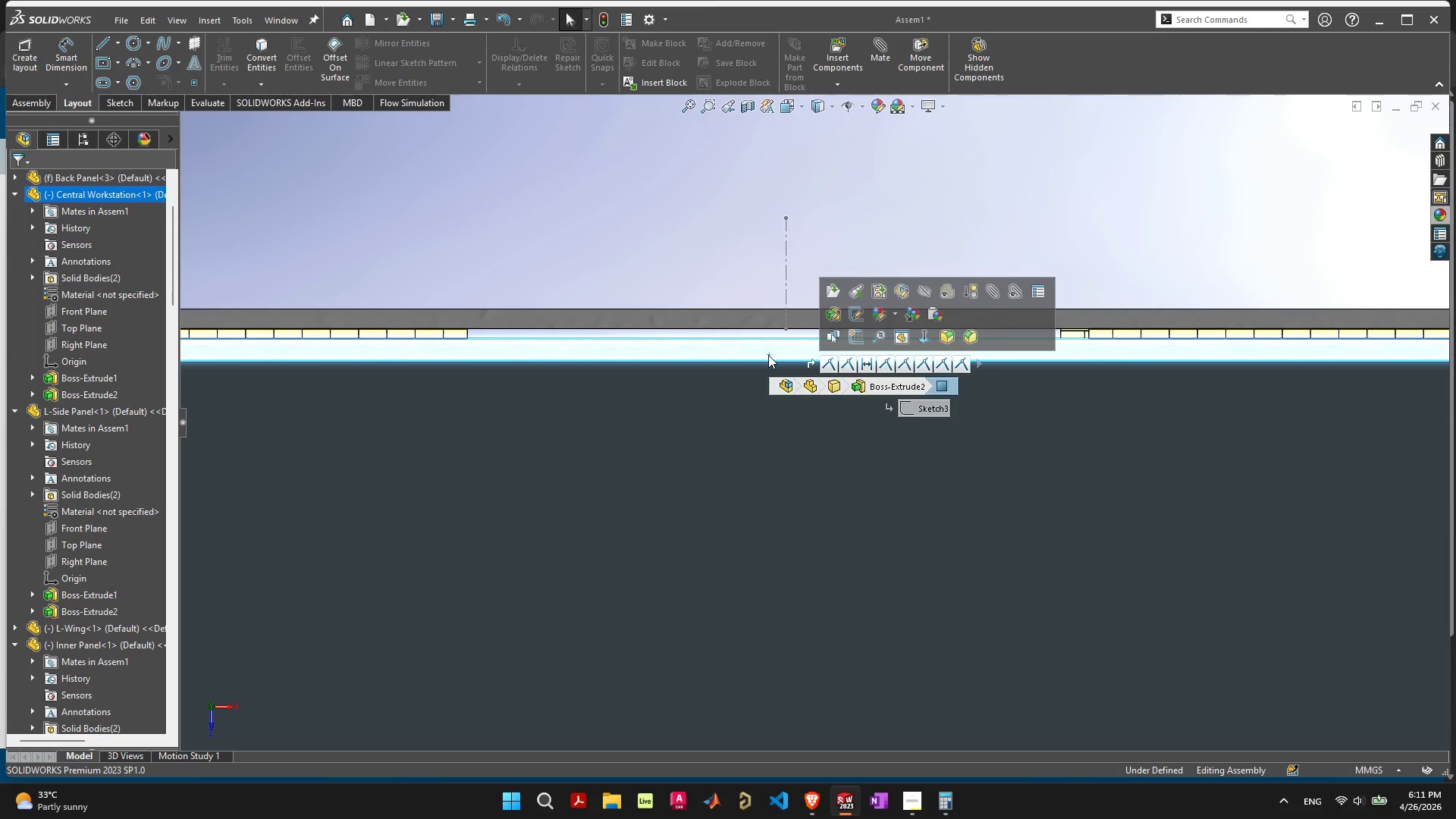 
left_click([616, 249])
 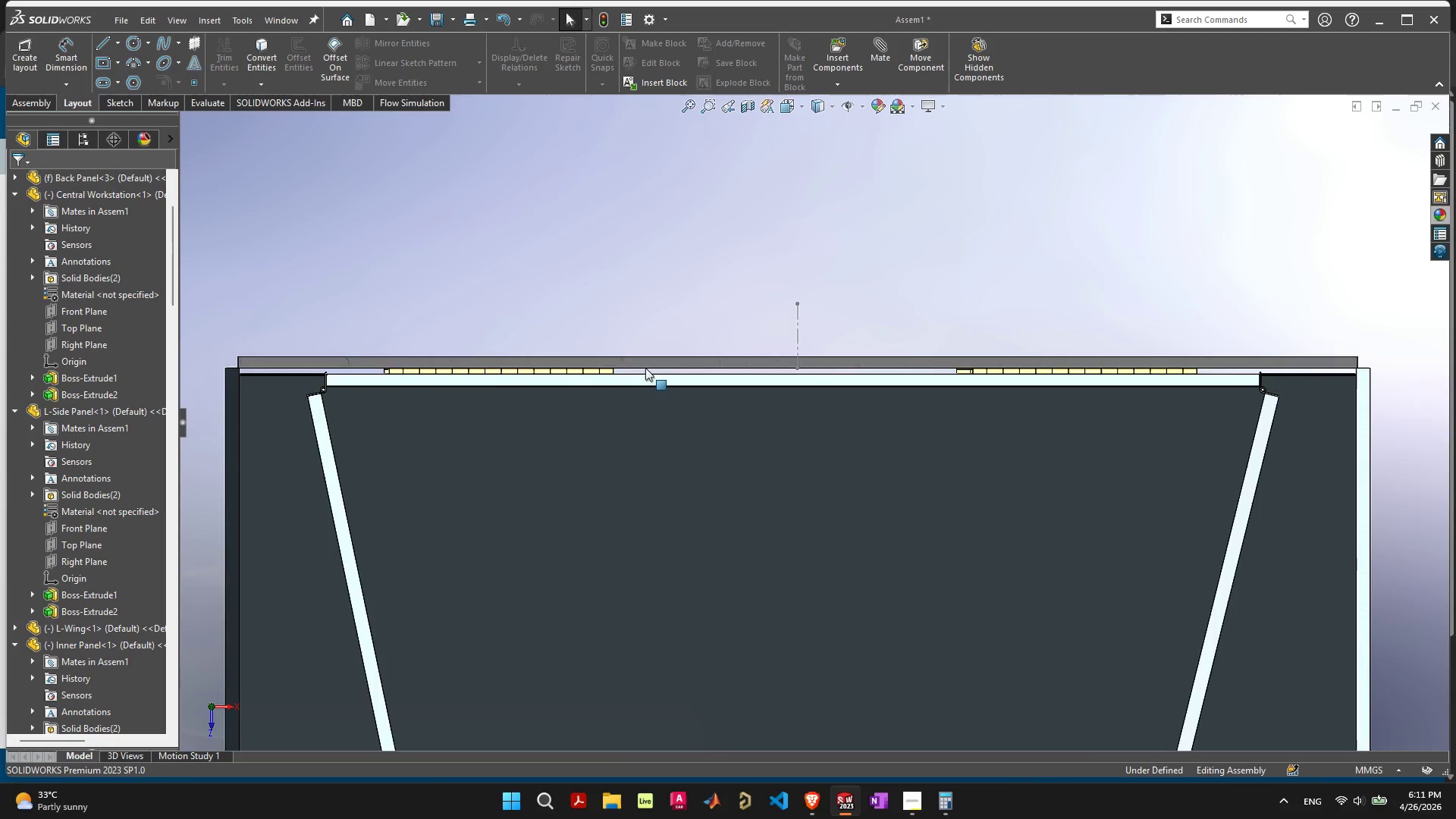 
scroll: coordinate [645, 372], scroll_direction: down, amount: 6.0
 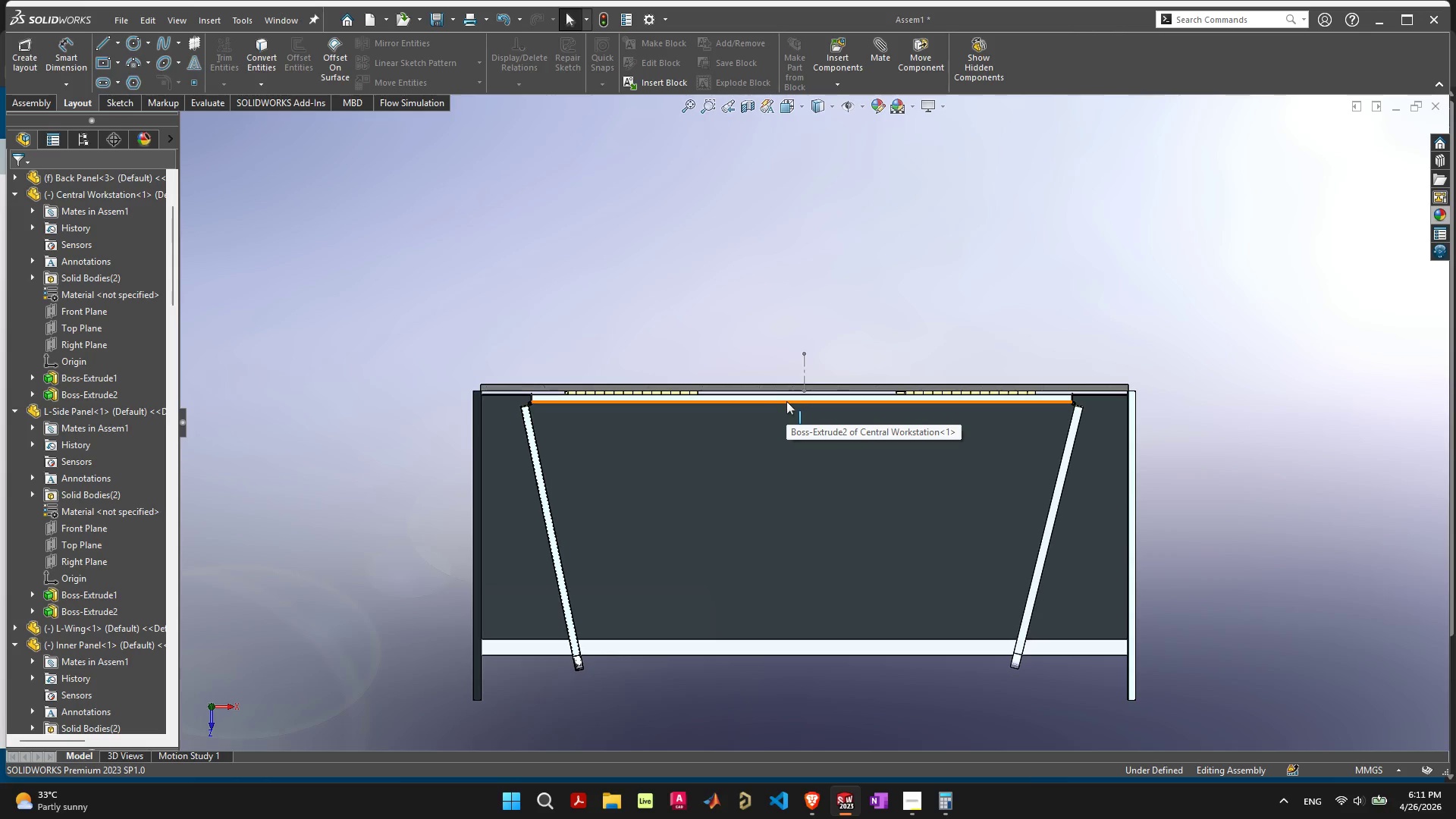 
wait(6.69)
 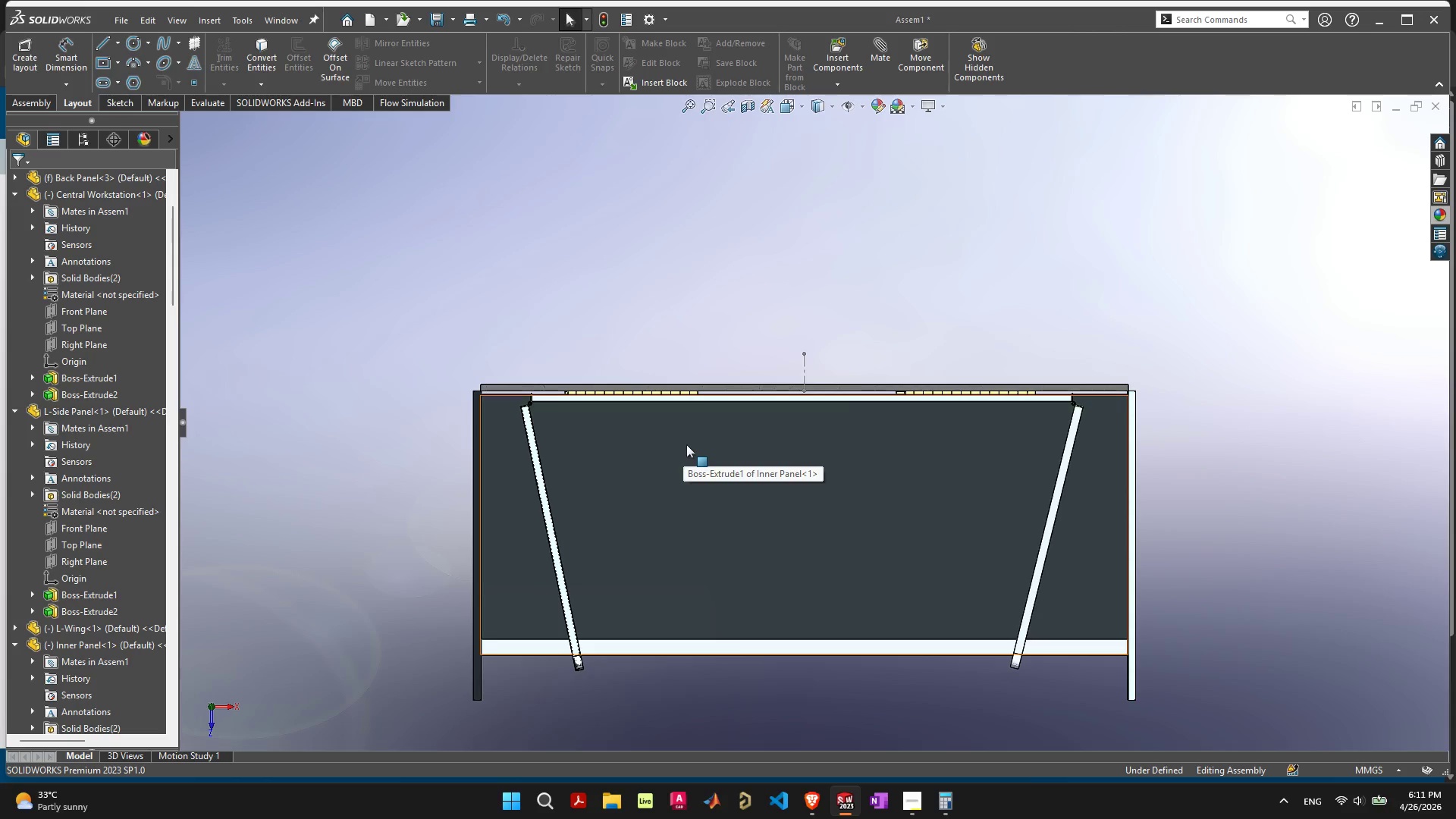 
left_click([946, 801])
 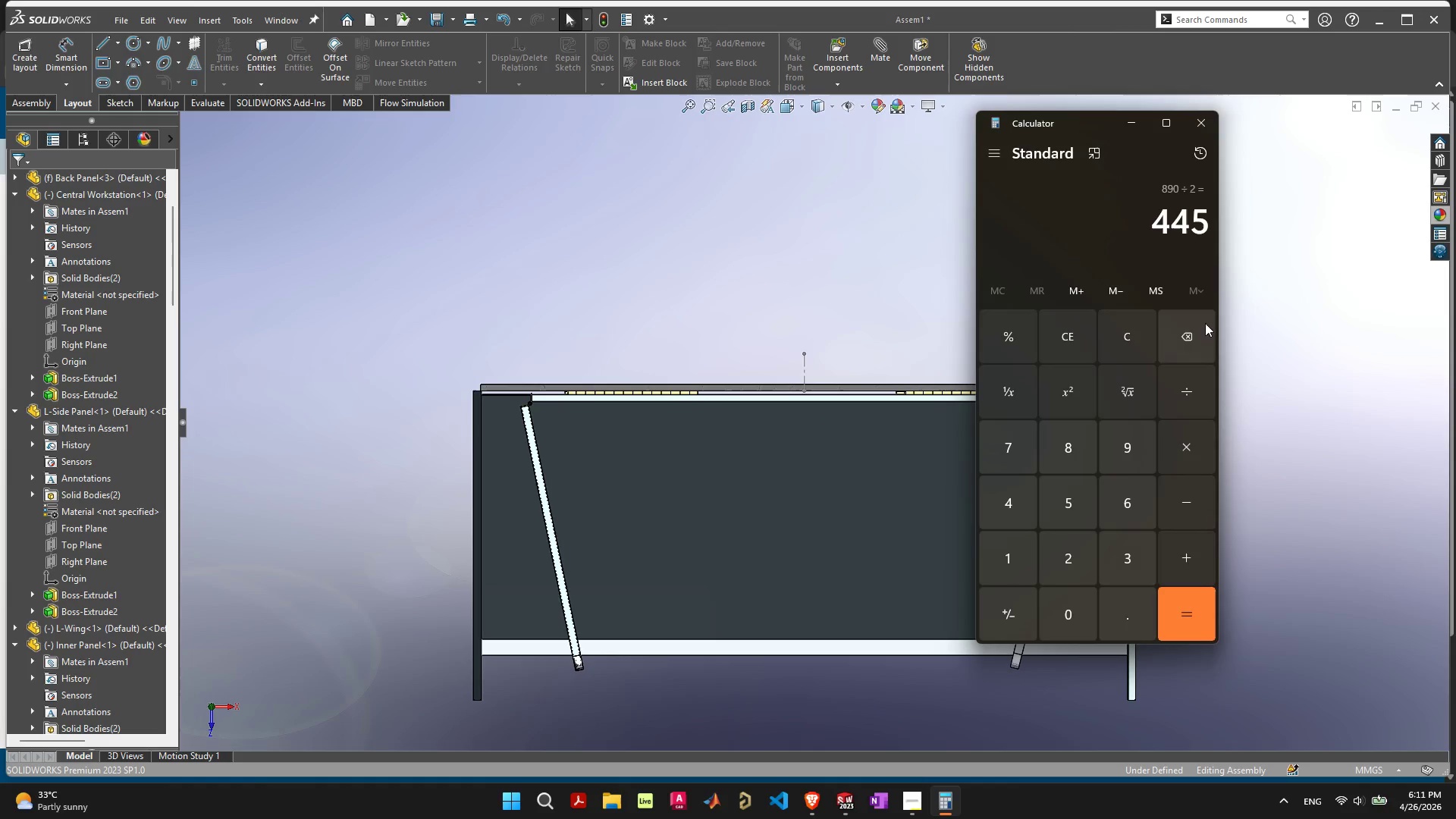 
left_click([1082, 334])
 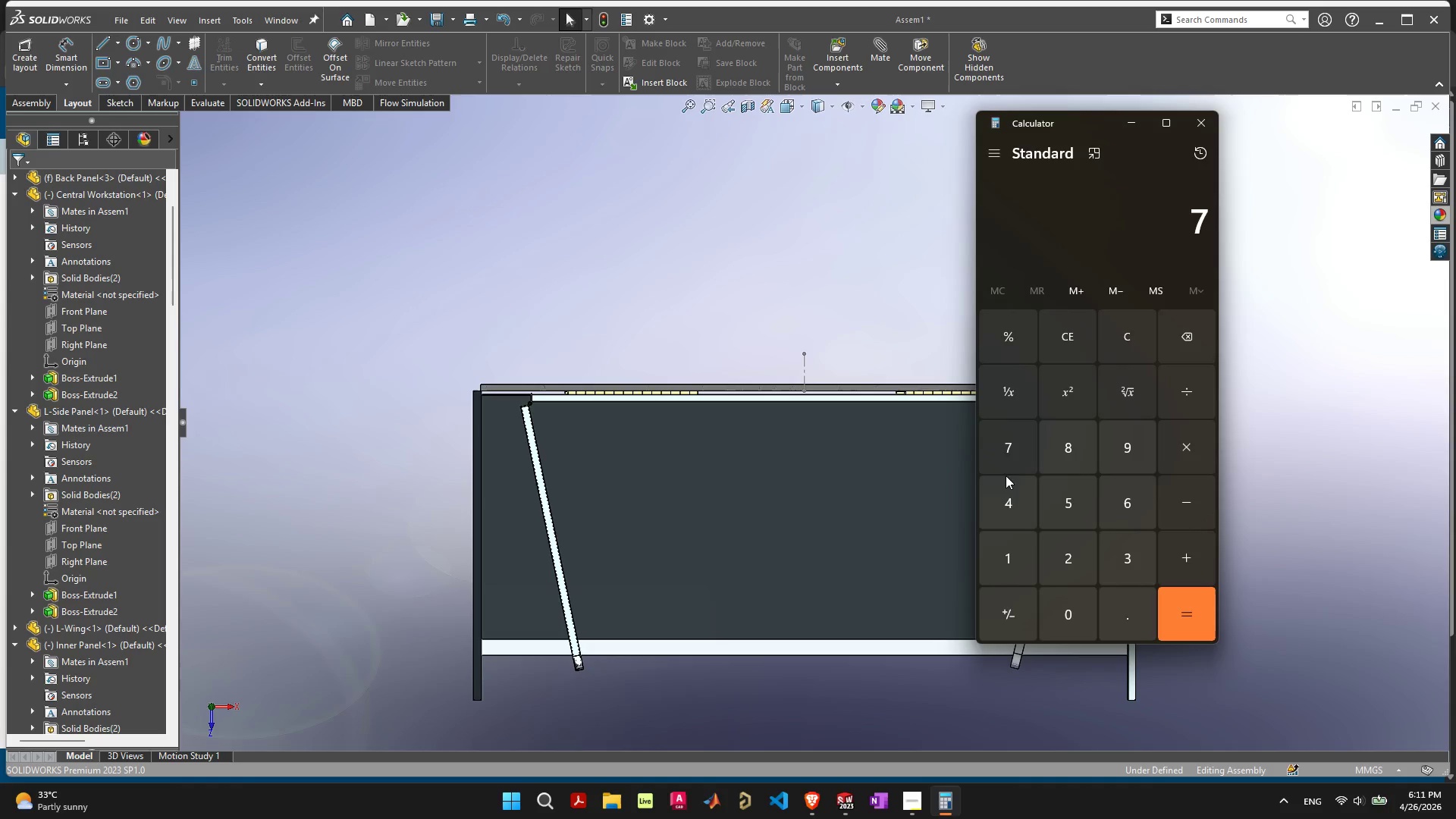 
double_click([1005, 498])
 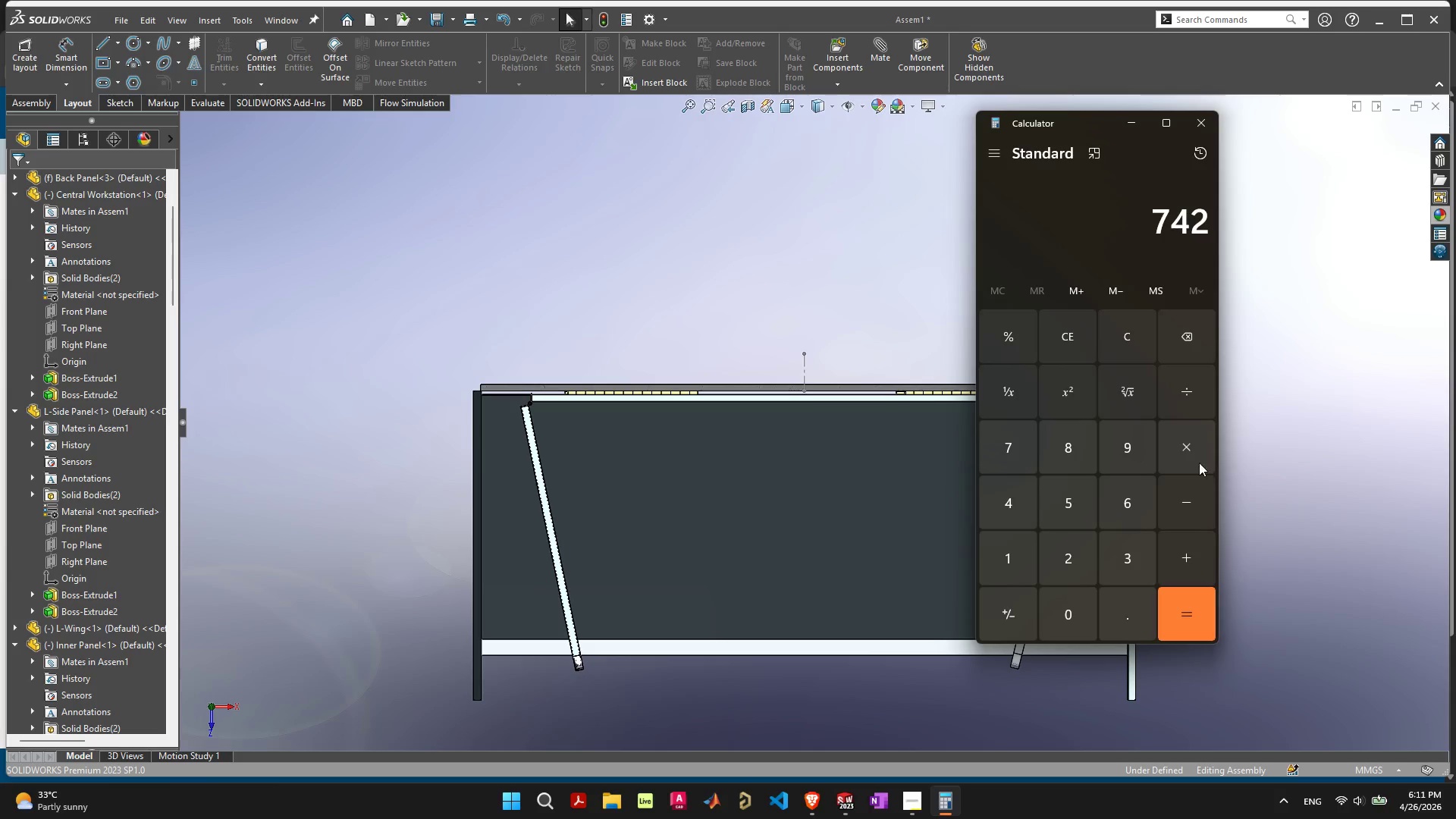 
left_click([1185, 398])
 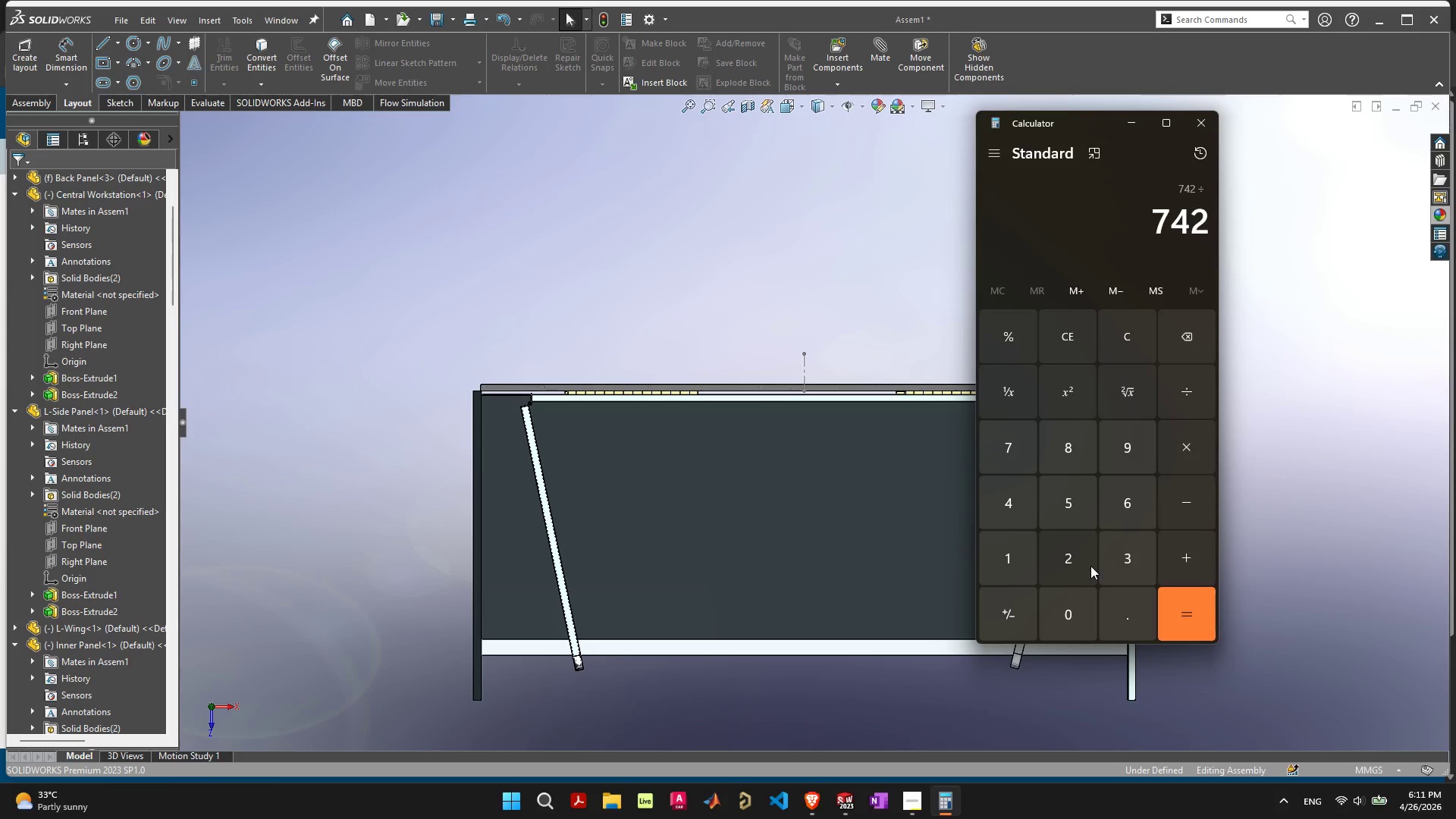 
left_click([1079, 562])
 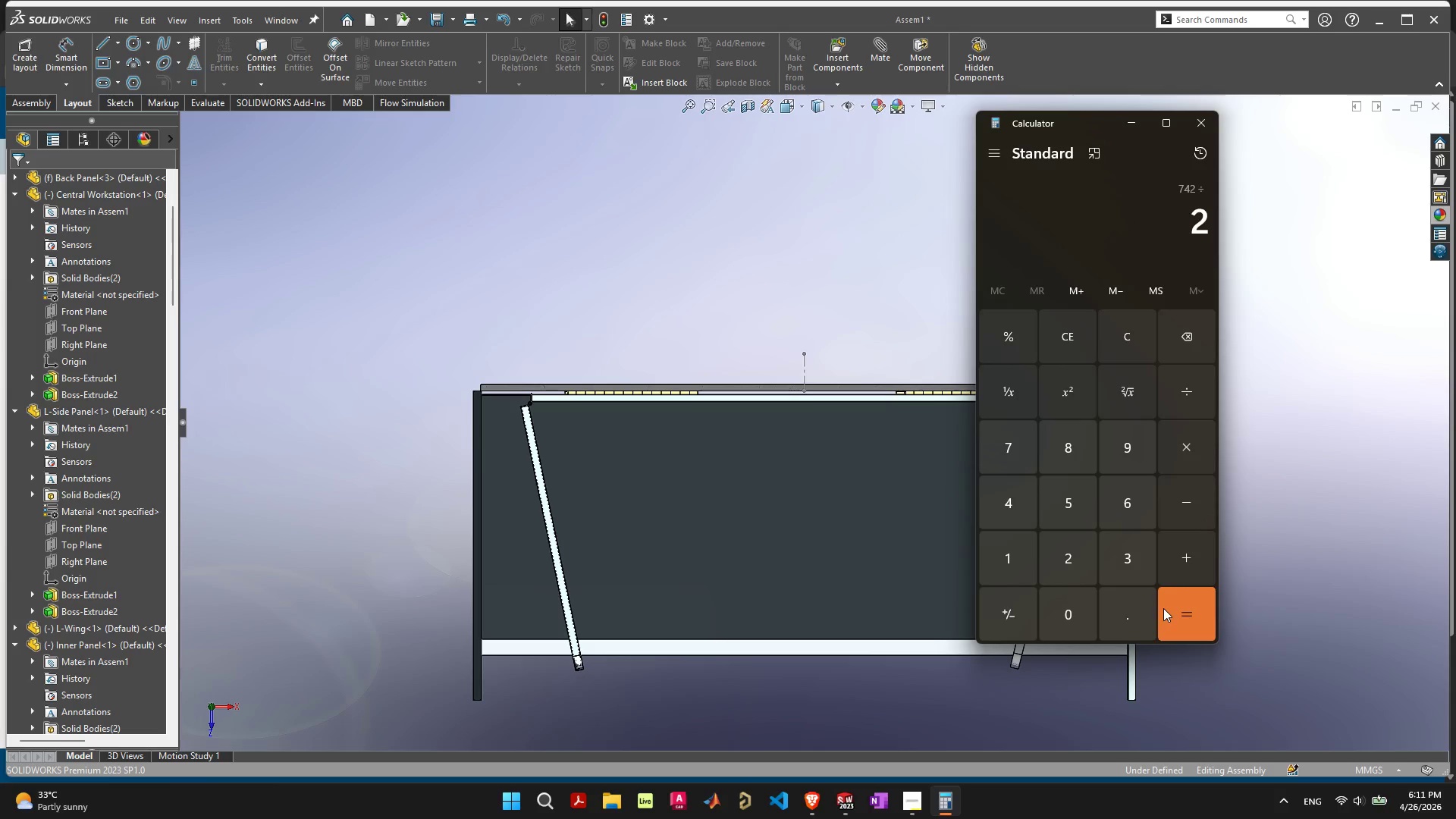 
left_click([1170, 608])
 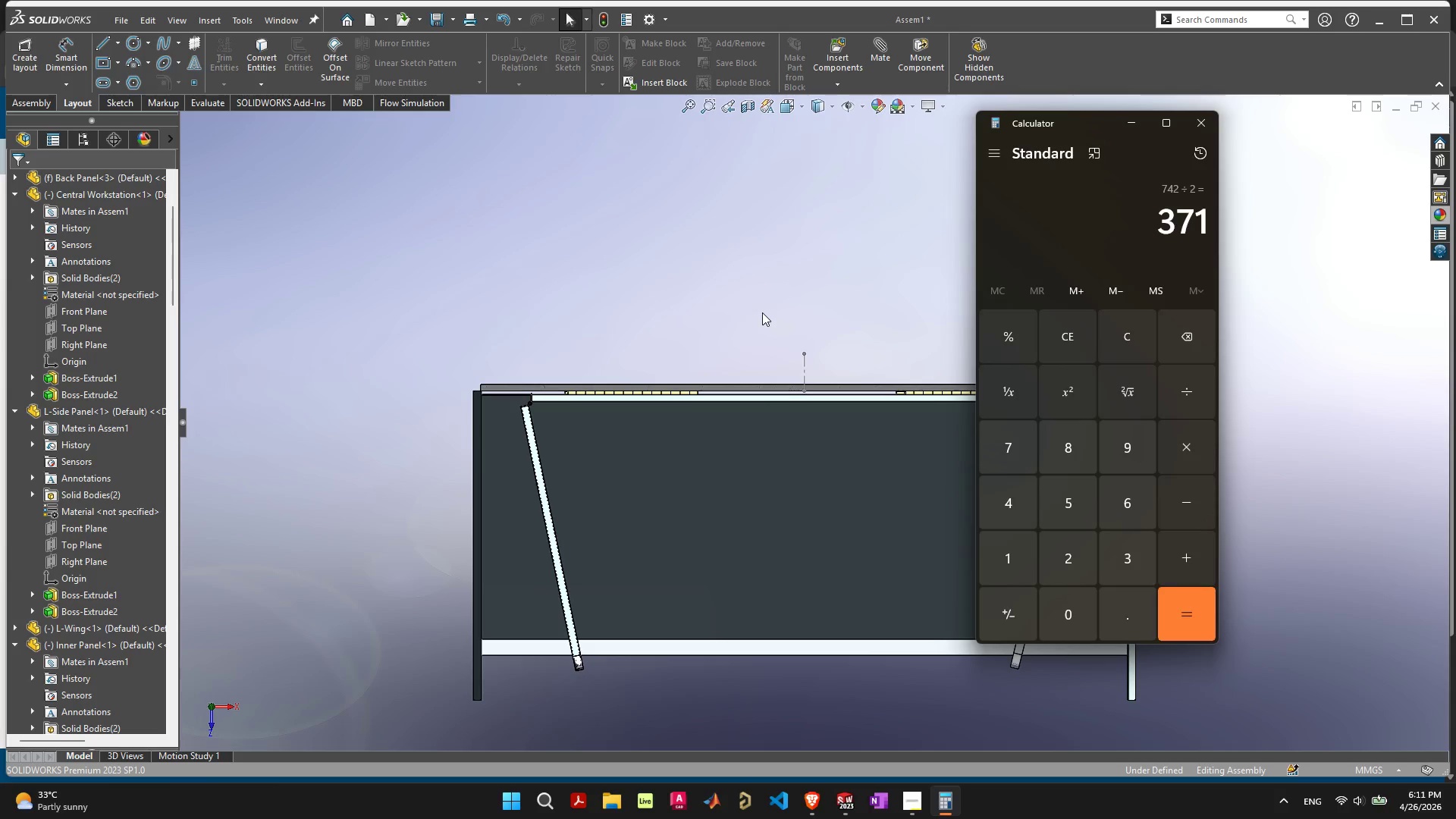 
wait(6.22)
 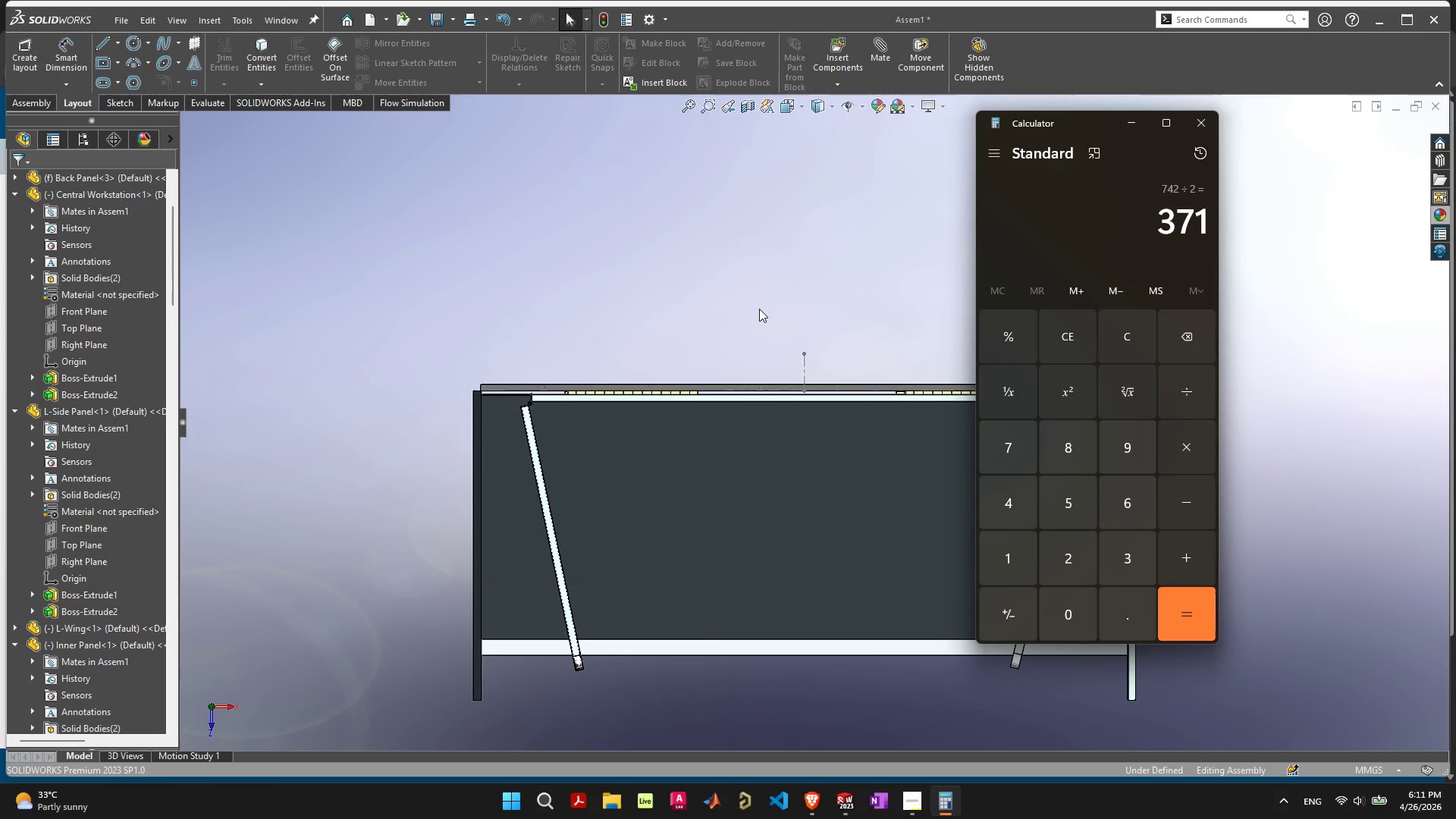 
left_click([762, 315])
 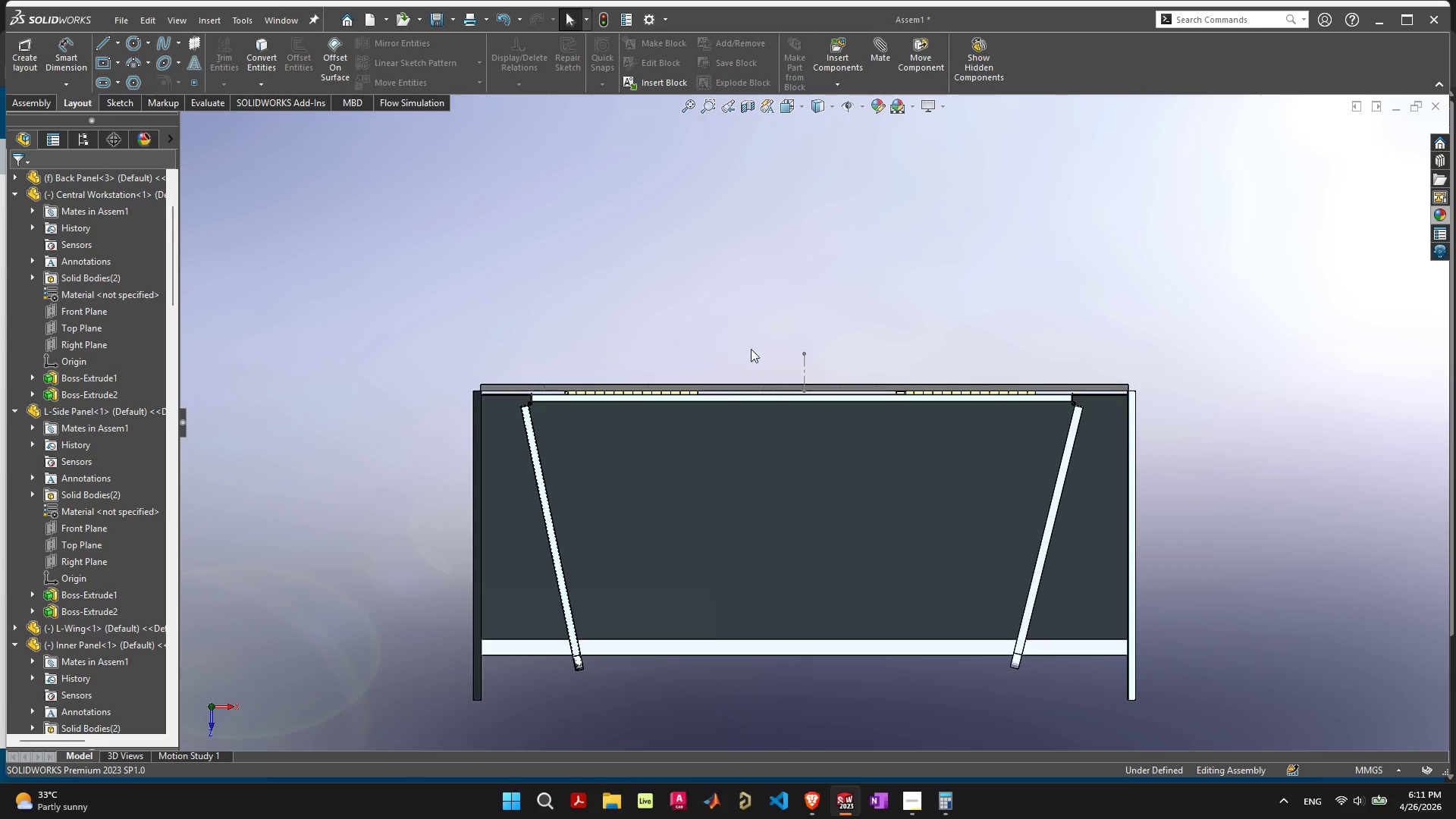 
scroll: coordinate [751, 347], scroll_direction: up, amount: 3.0
 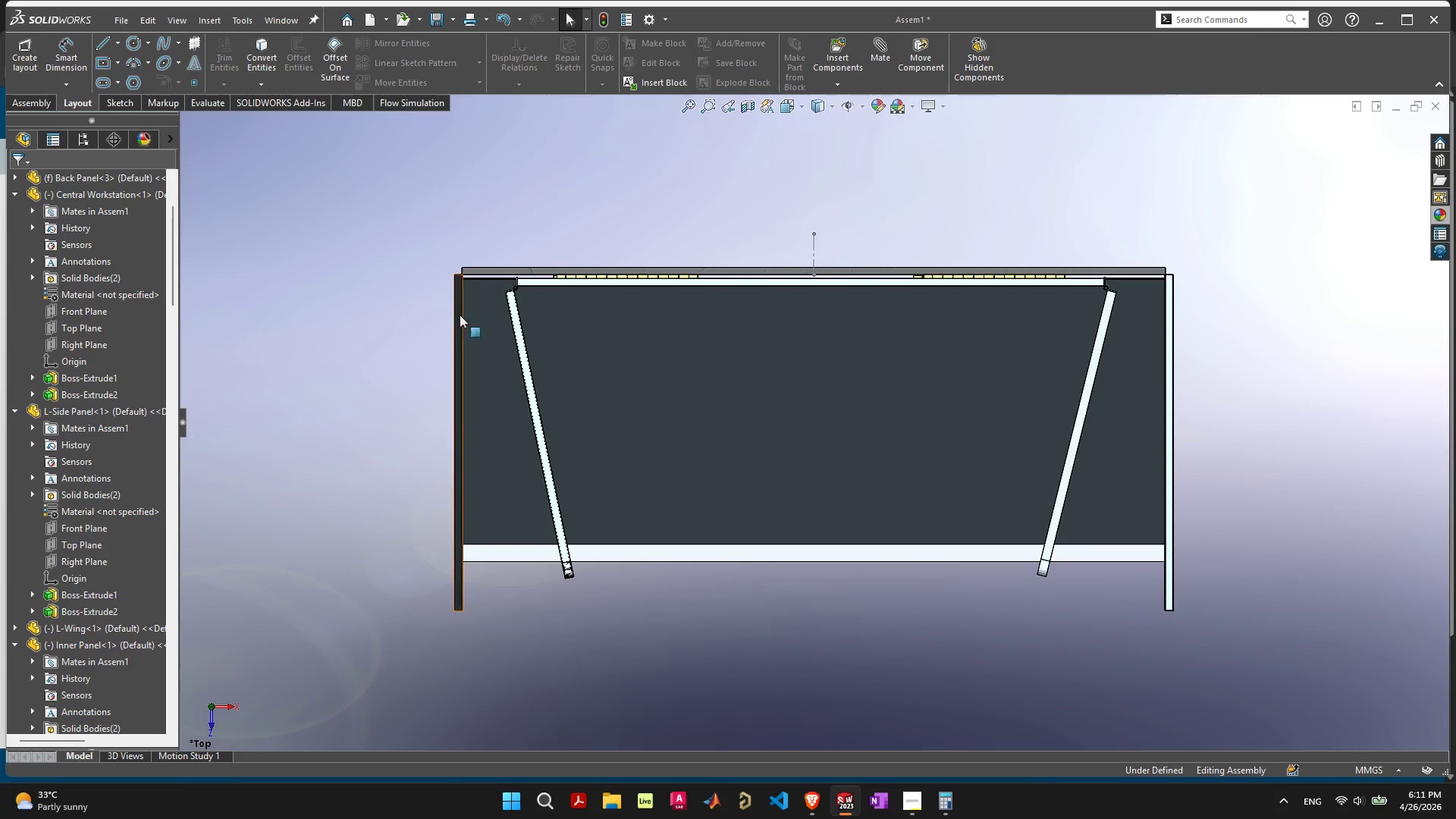 
wait(5.67)
 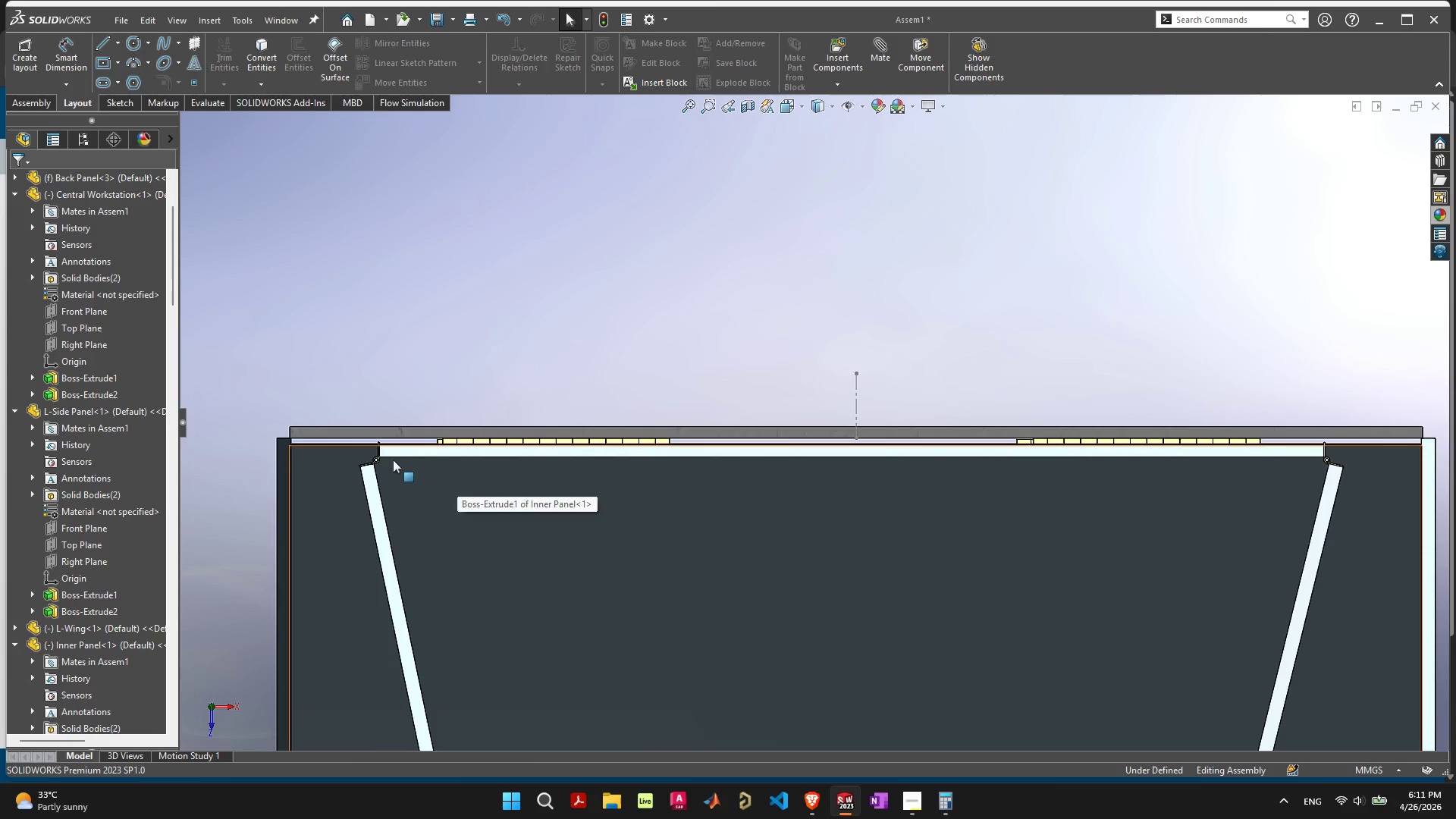 
left_click([518, 282])
 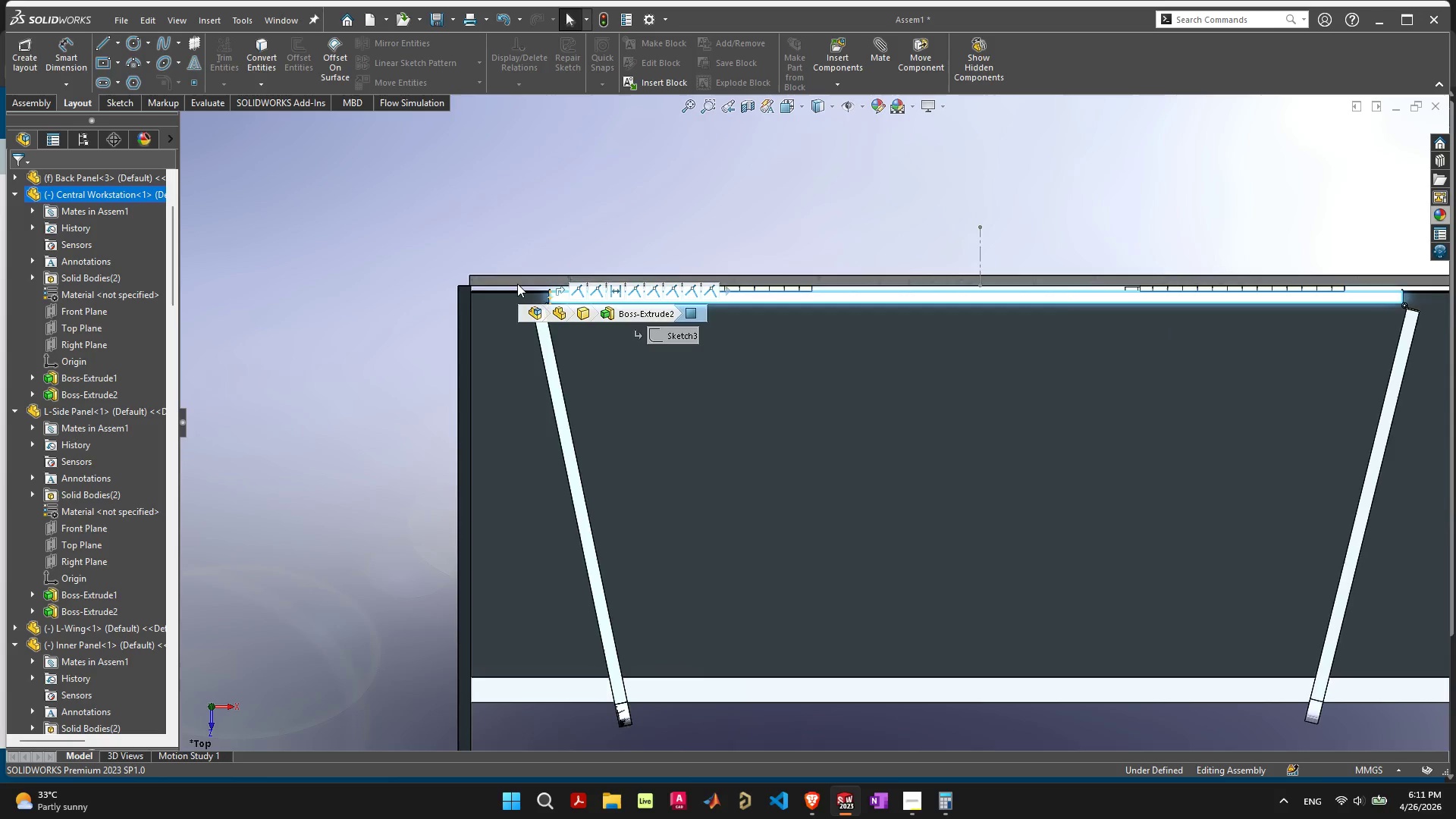 
scroll: coordinate [828, 307], scroll_direction: up, amount: 15.0
 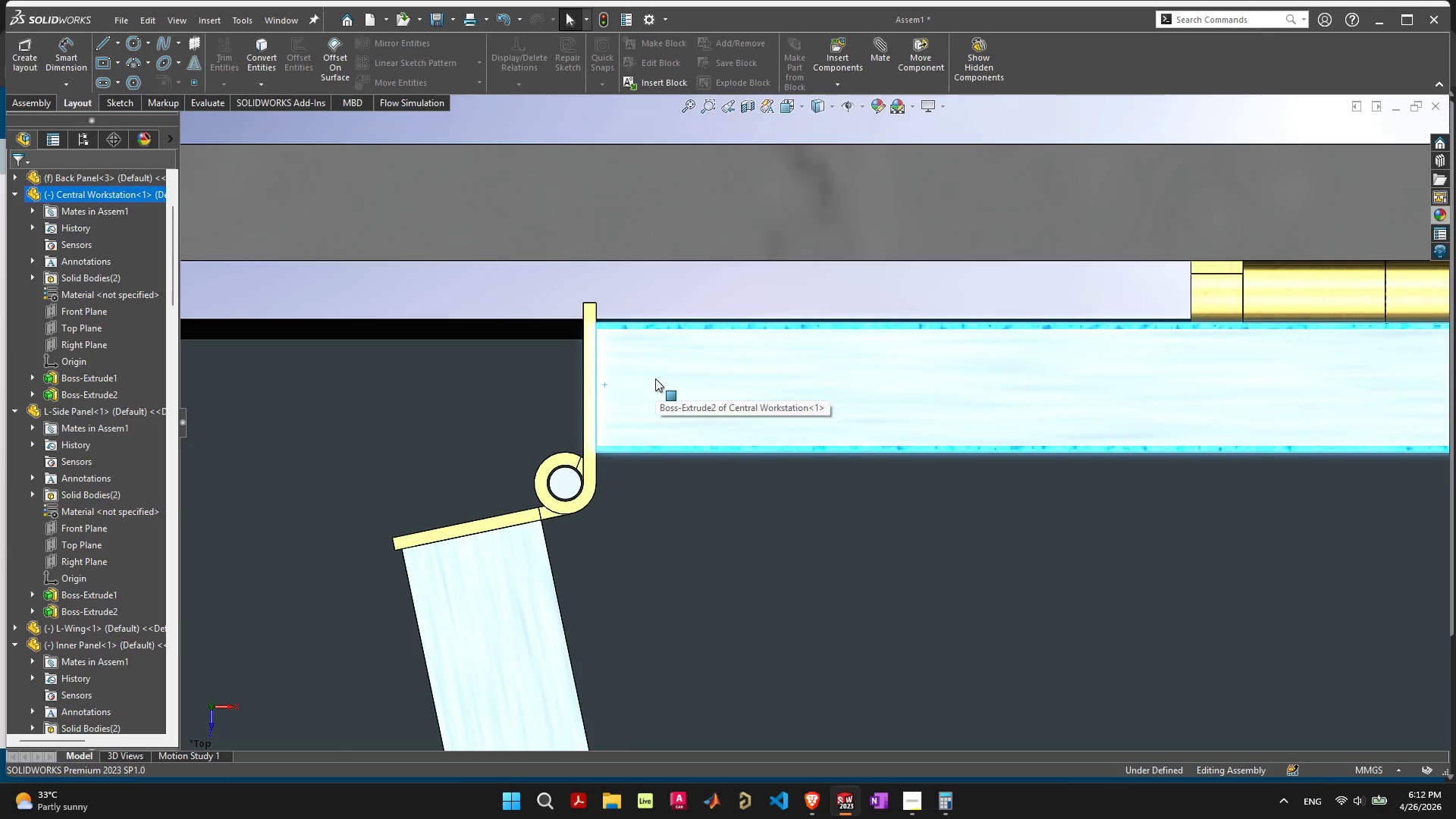 
scroll: coordinate [758, 497], scroll_direction: down, amount: 11.0
 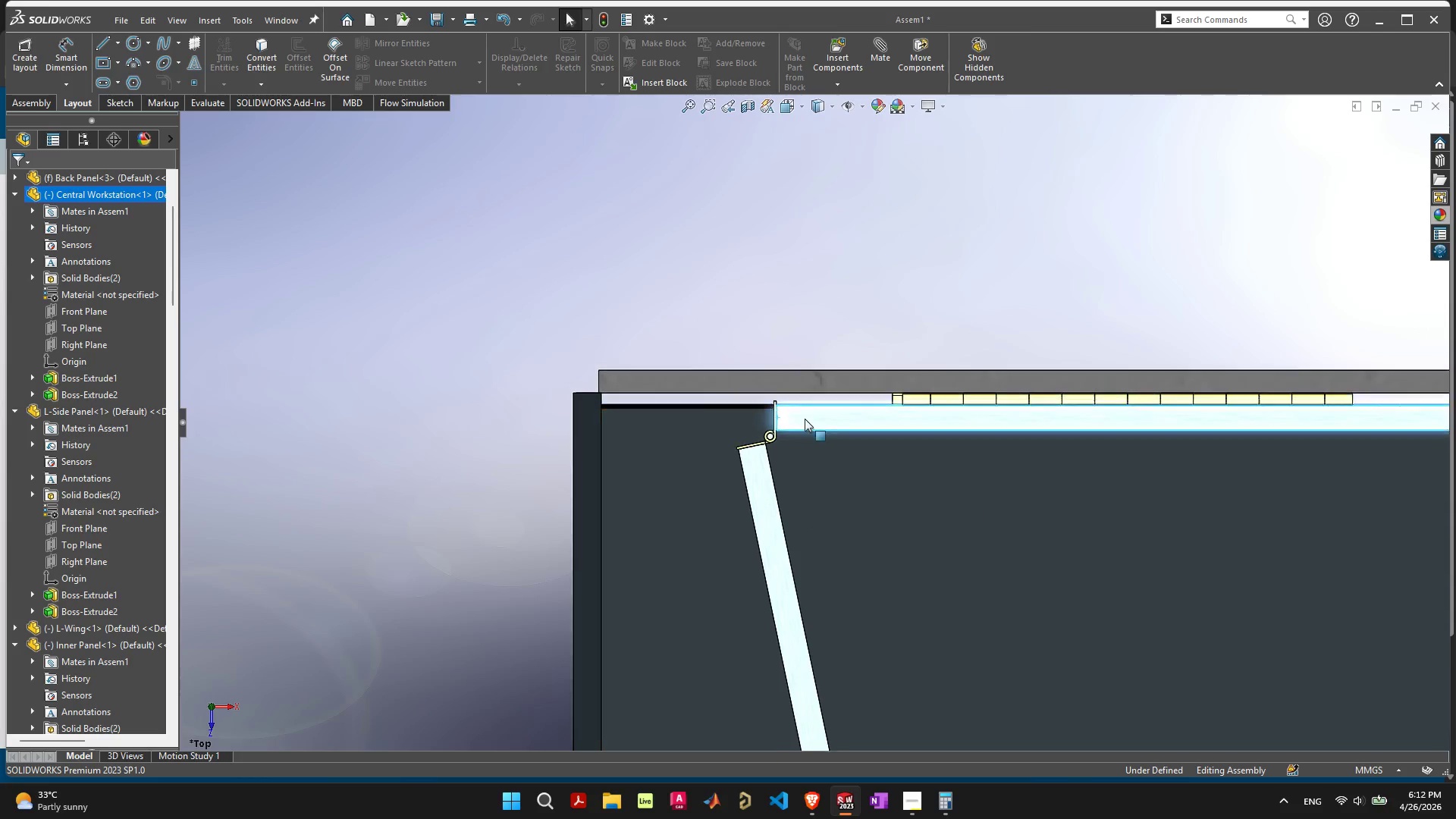 
scroll: coordinate [801, 420], scroll_direction: up, amount: 6.0
 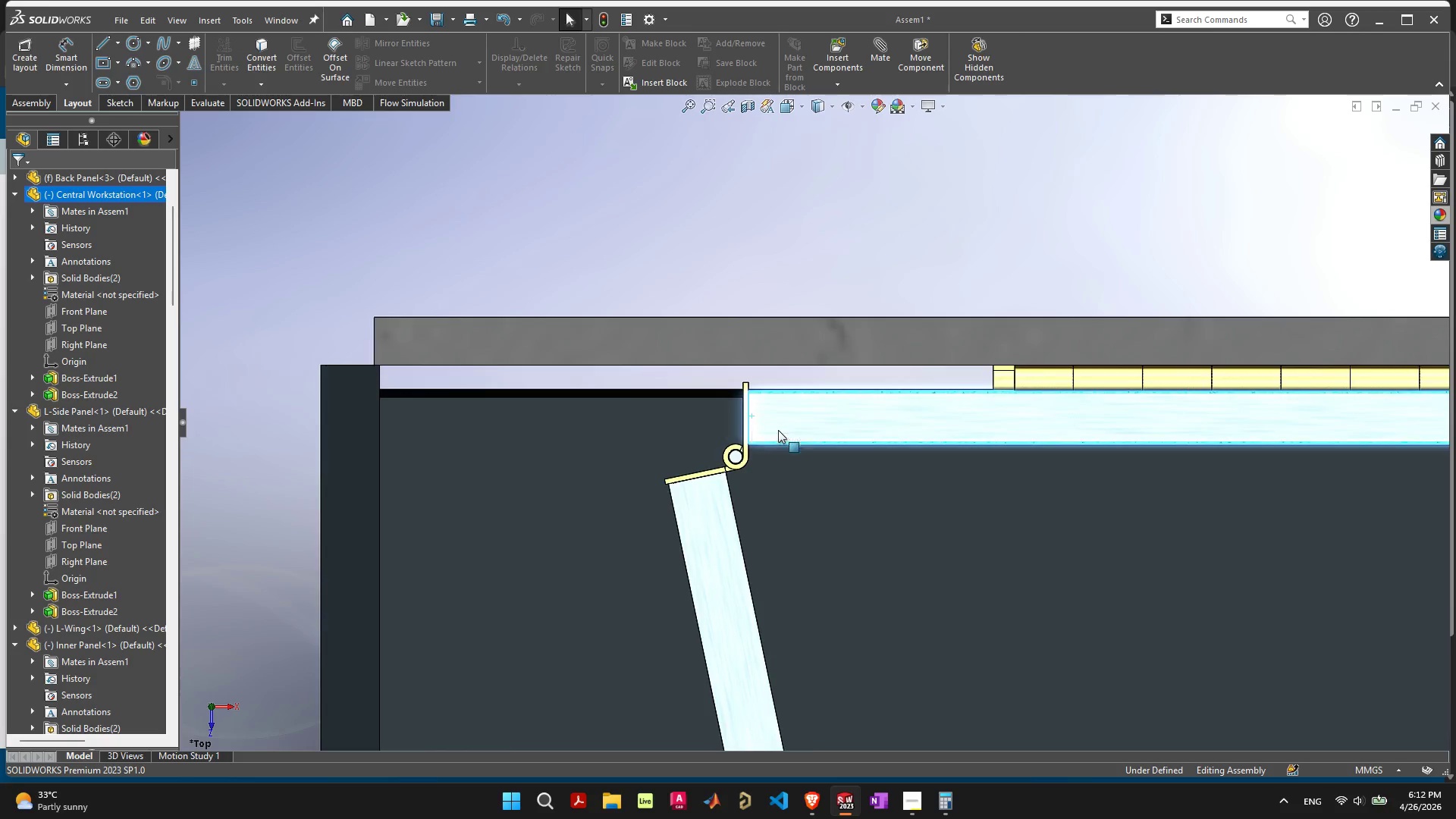 
scroll: coordinate [778, 435], scroll_direction: down, amount: 6.0
 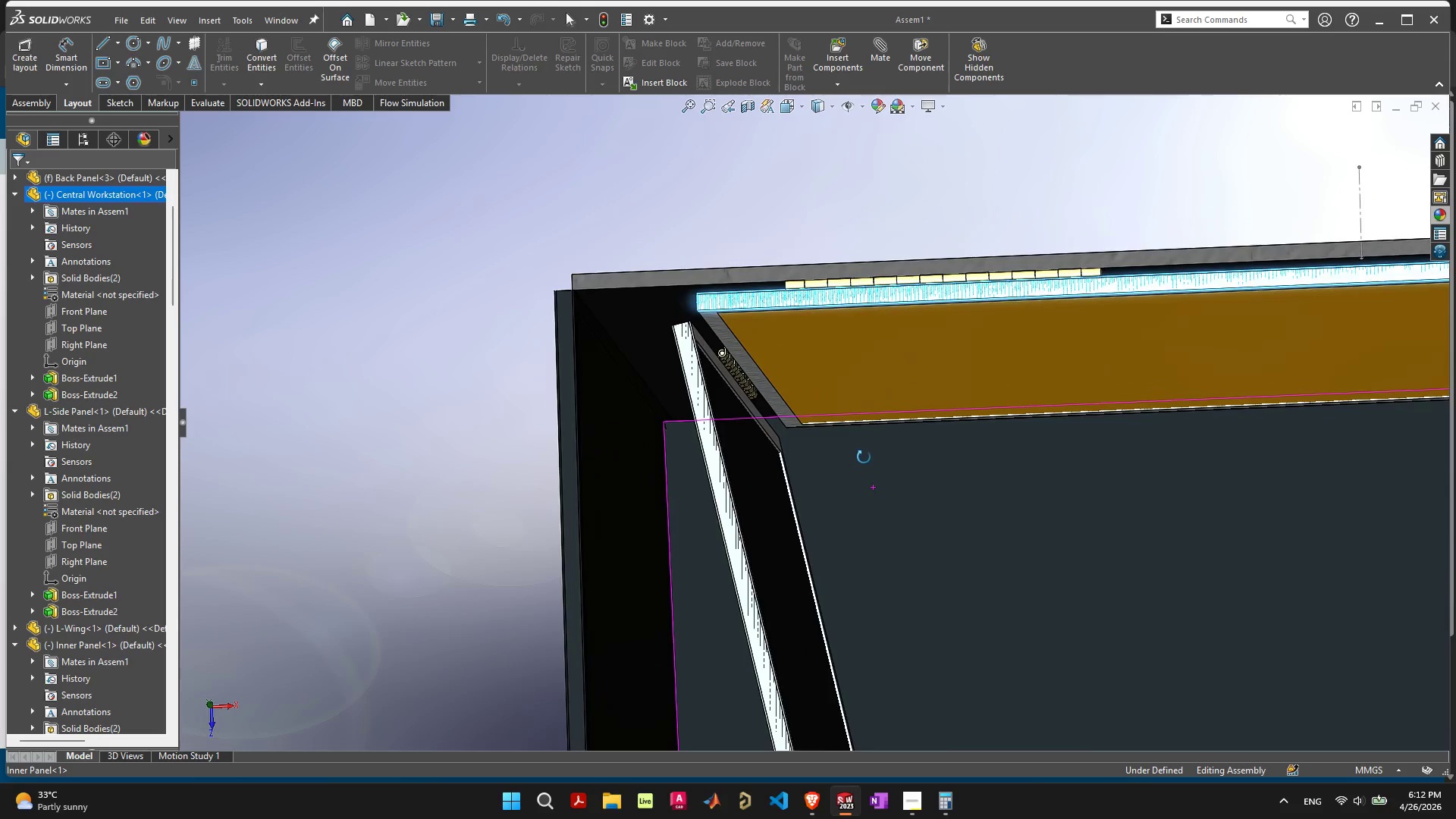 
scroll: coordinate [719, 326], scroll_direction: up, amount: 10.0
 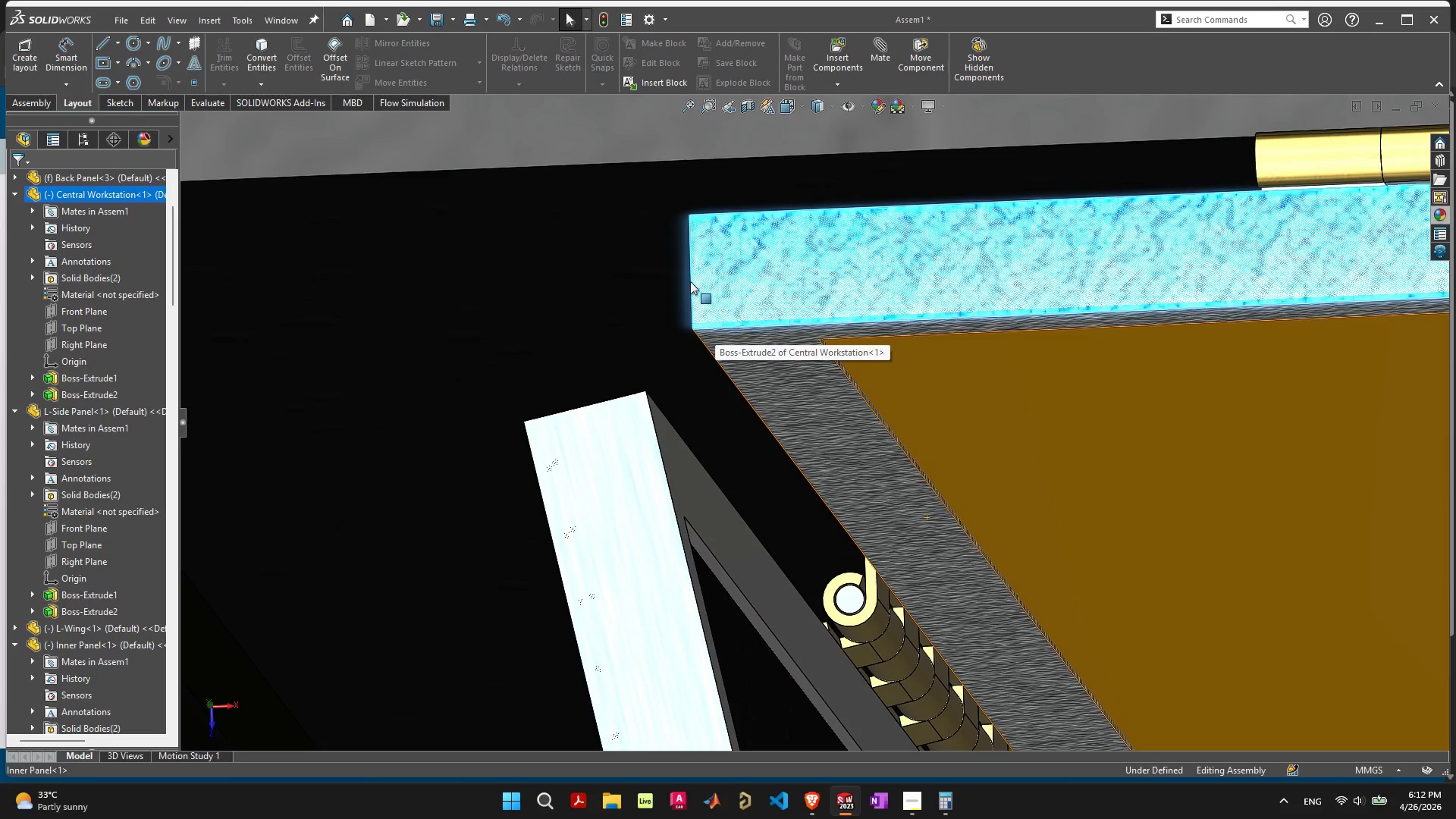 
left_click([690, 281])
 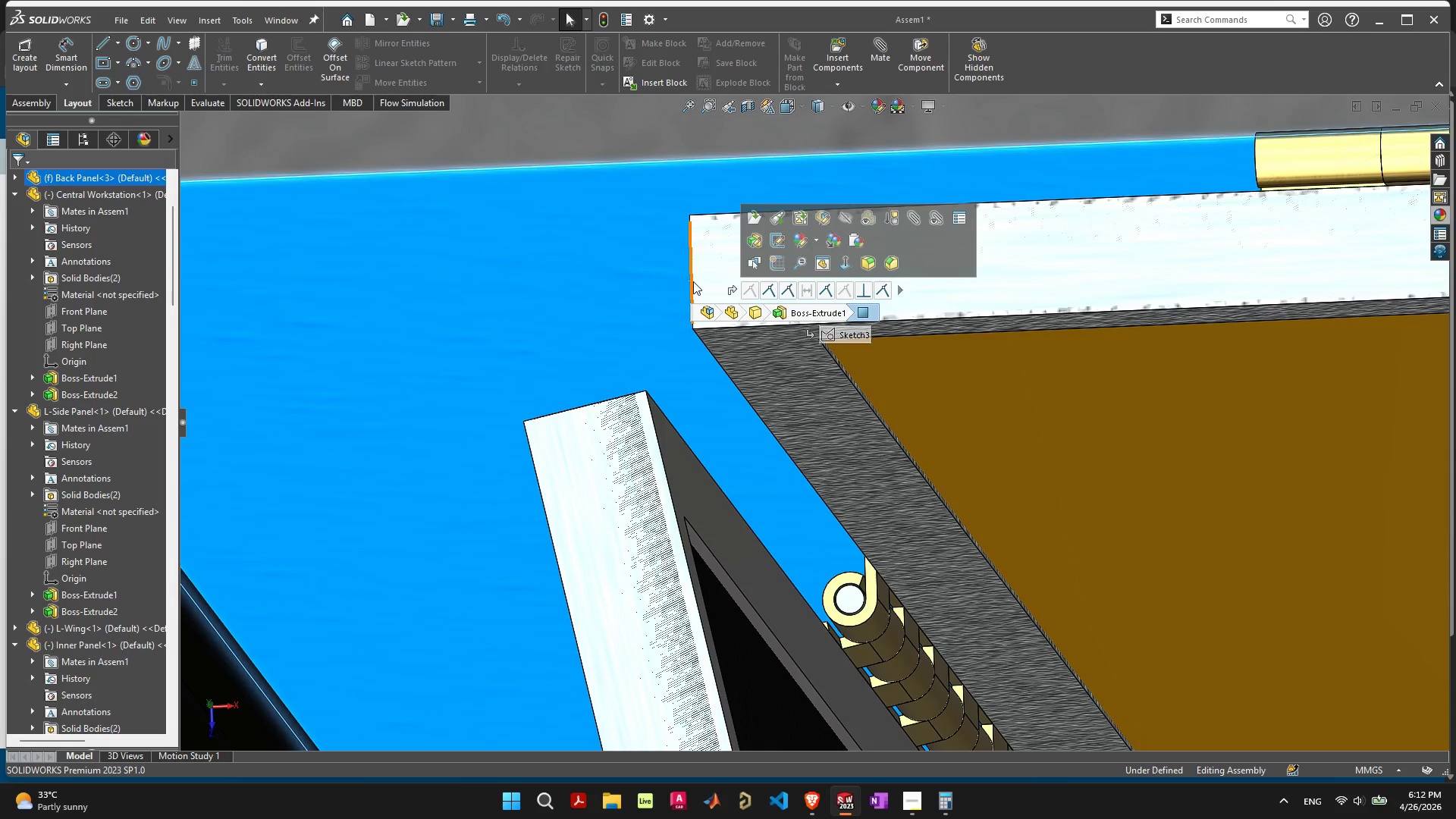 
left_click([693, 281])
 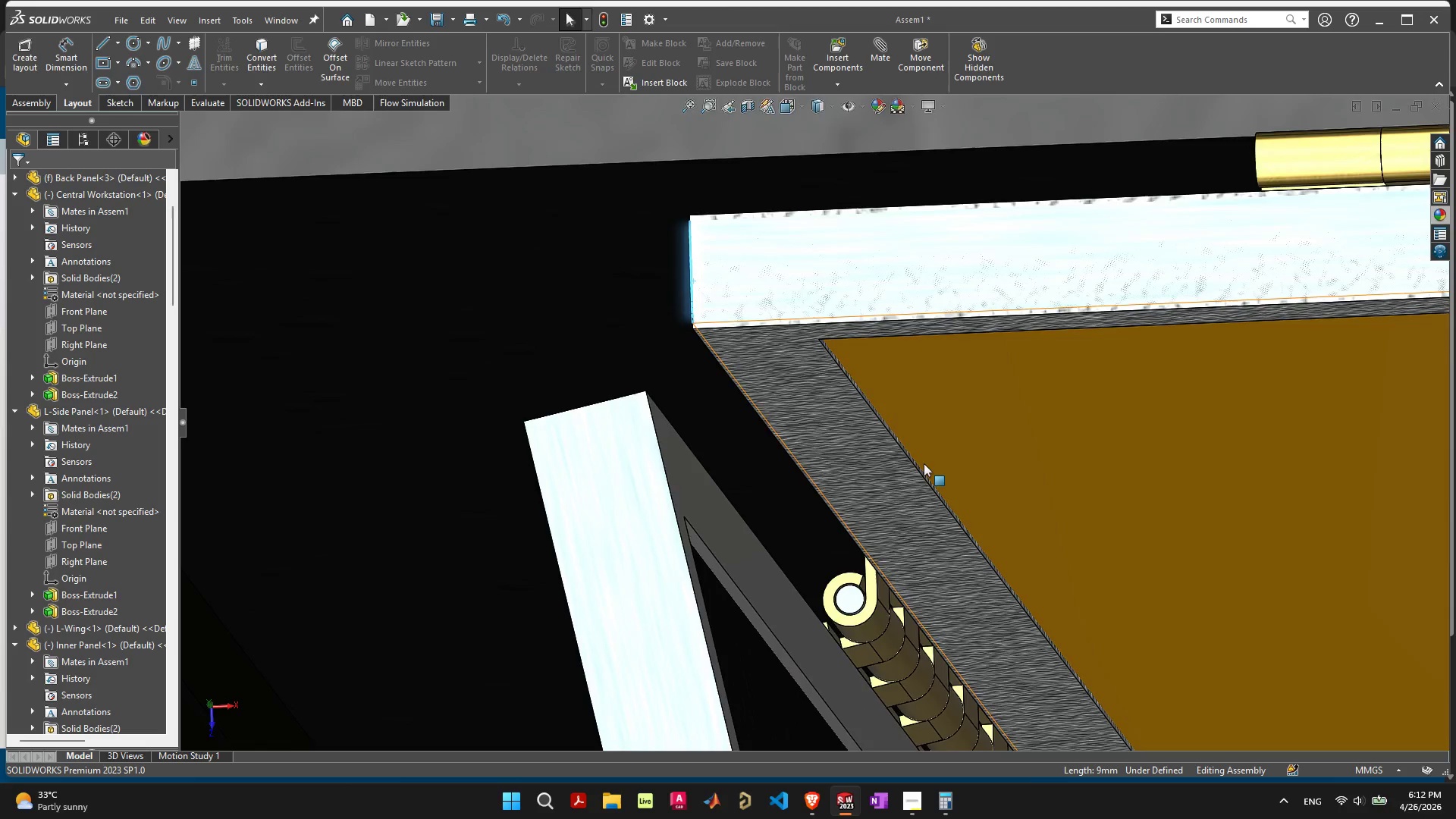 
scroll: coordinate [1036, 421], scroll_direction: down, amount: 12.0
 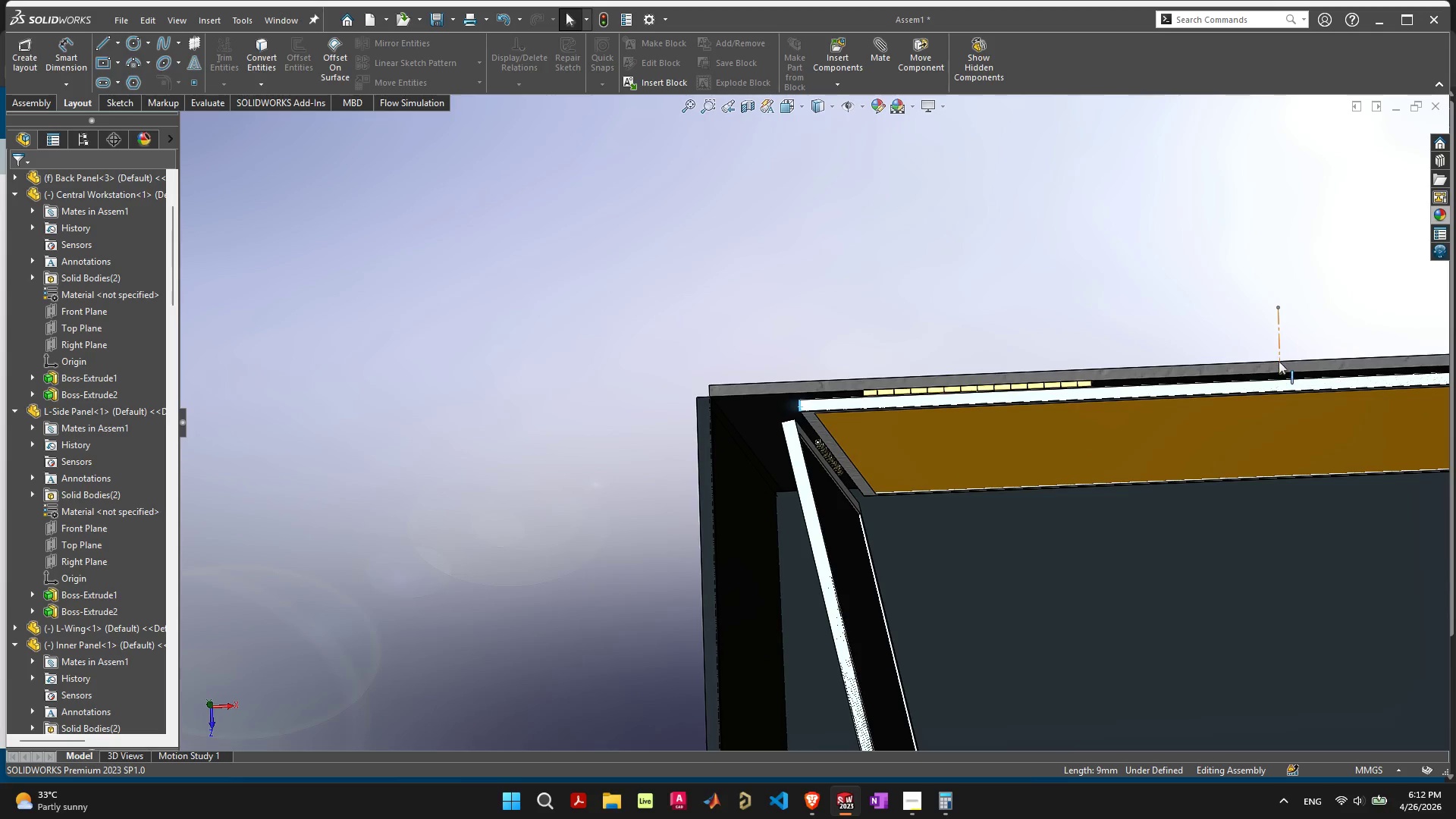 
hold_key(key=ShiftLeft, duration=0.33)
left_click([1279, 364])
 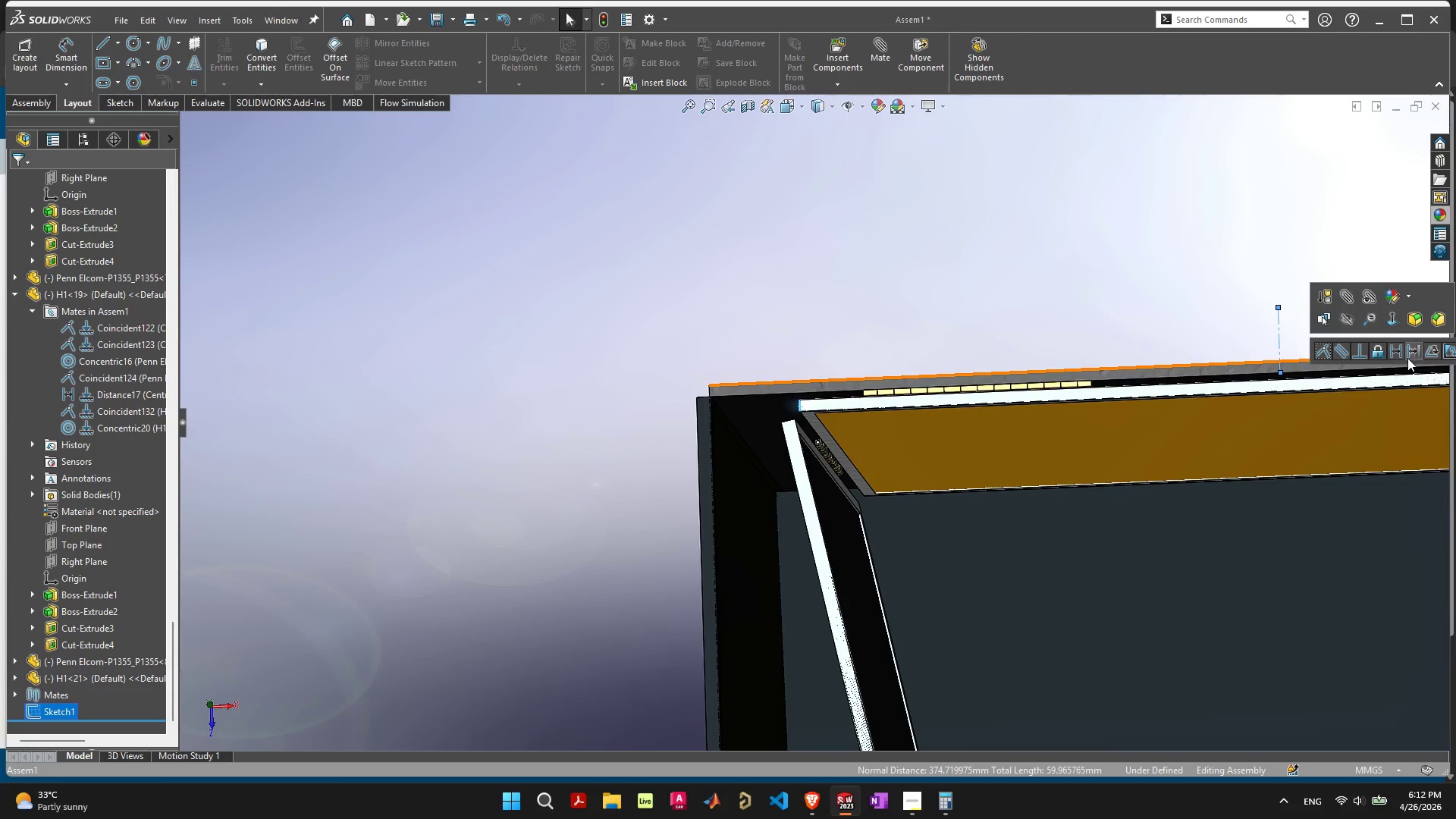 
left_click([1400, 354])
 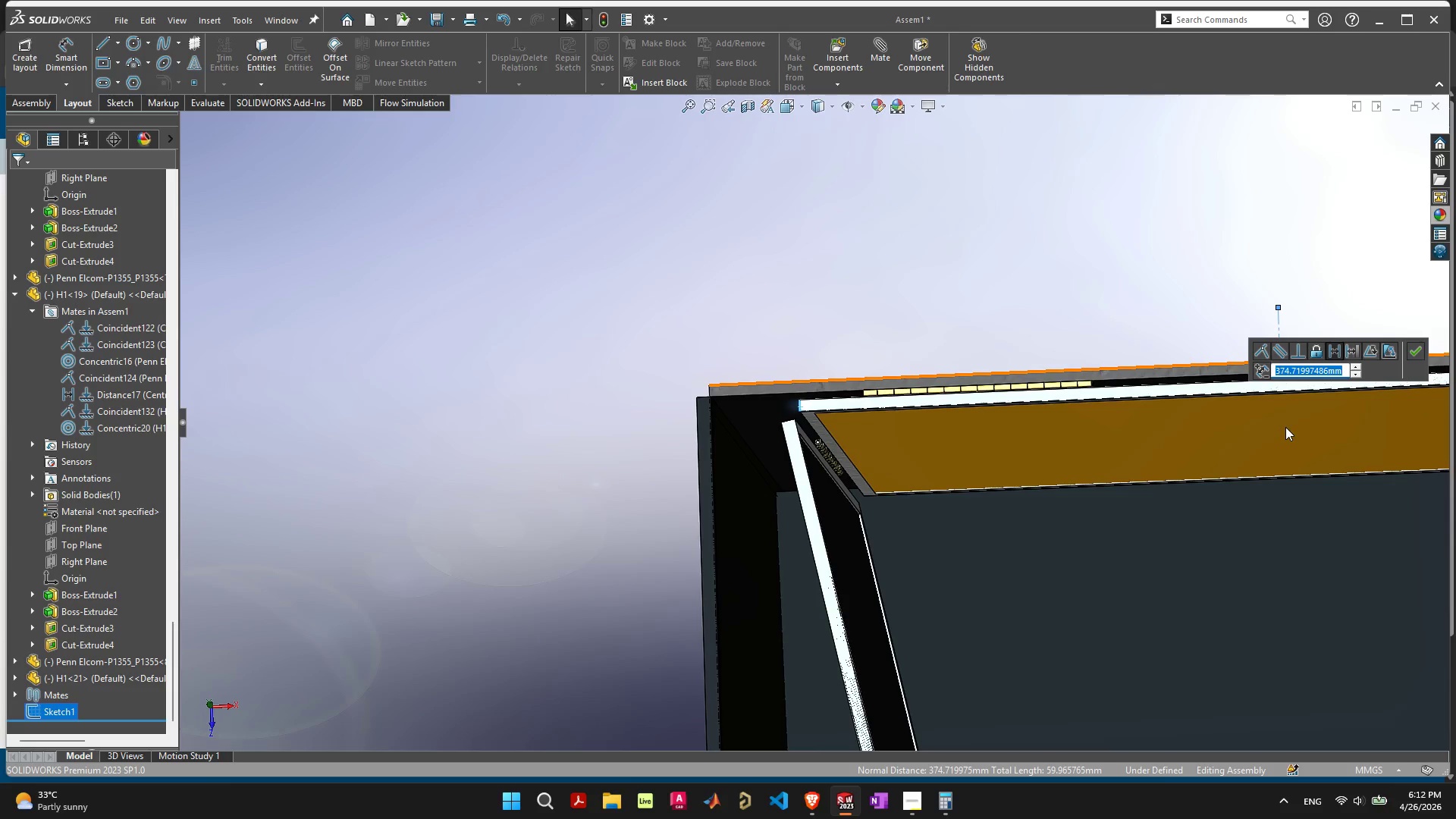 
type(371)
 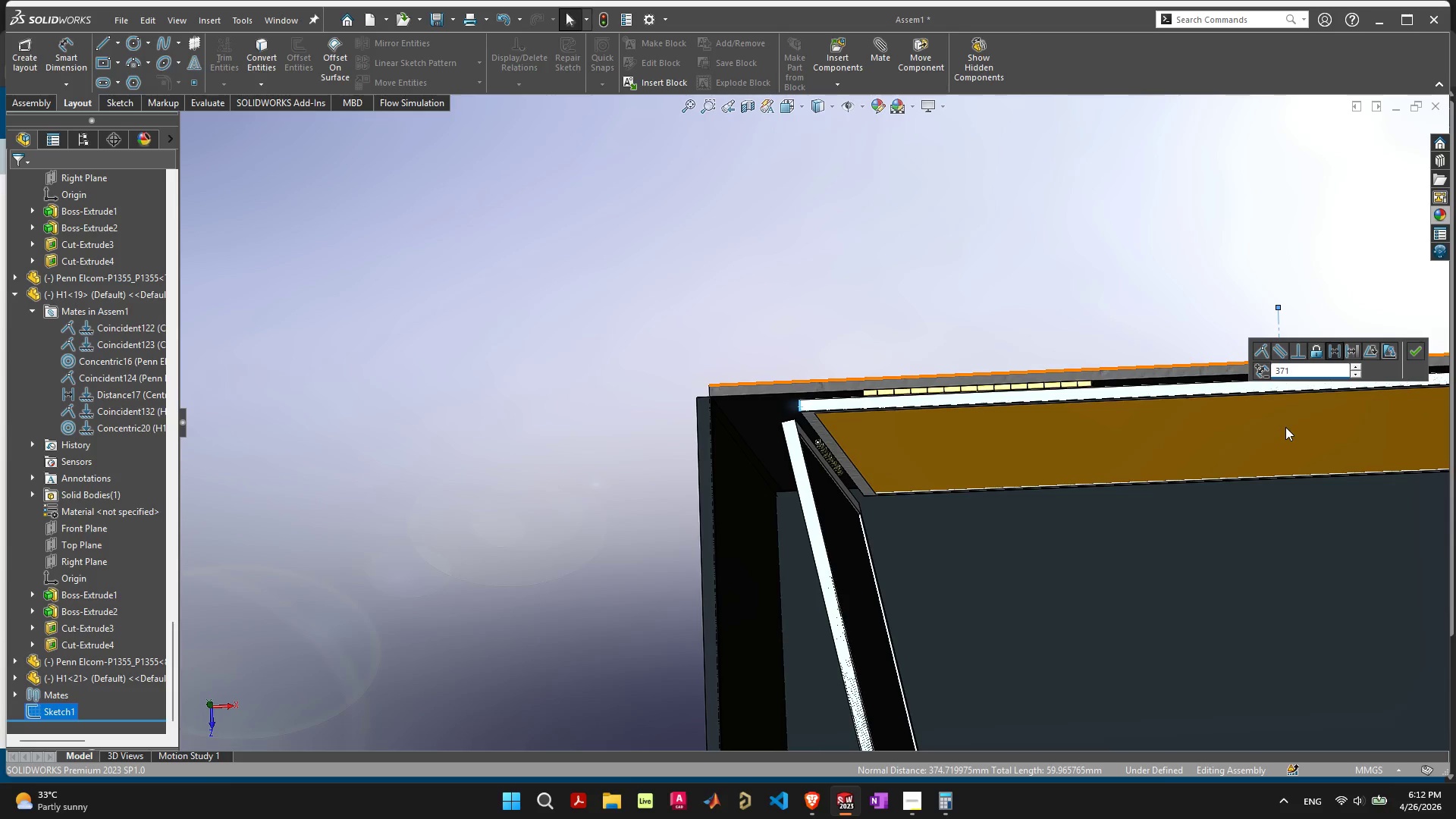 
key(Enter)
 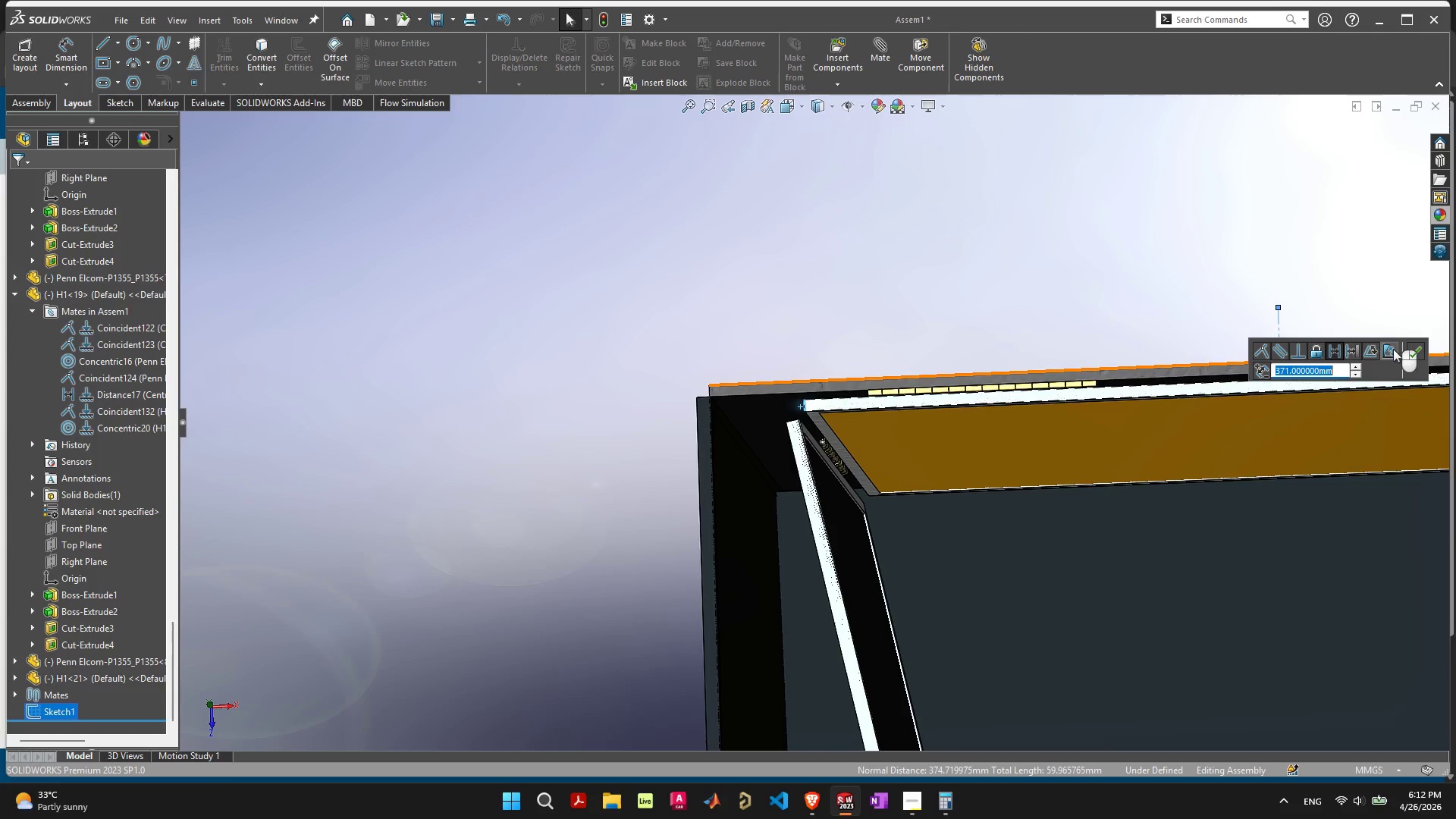 
left_click([1412, 348])
 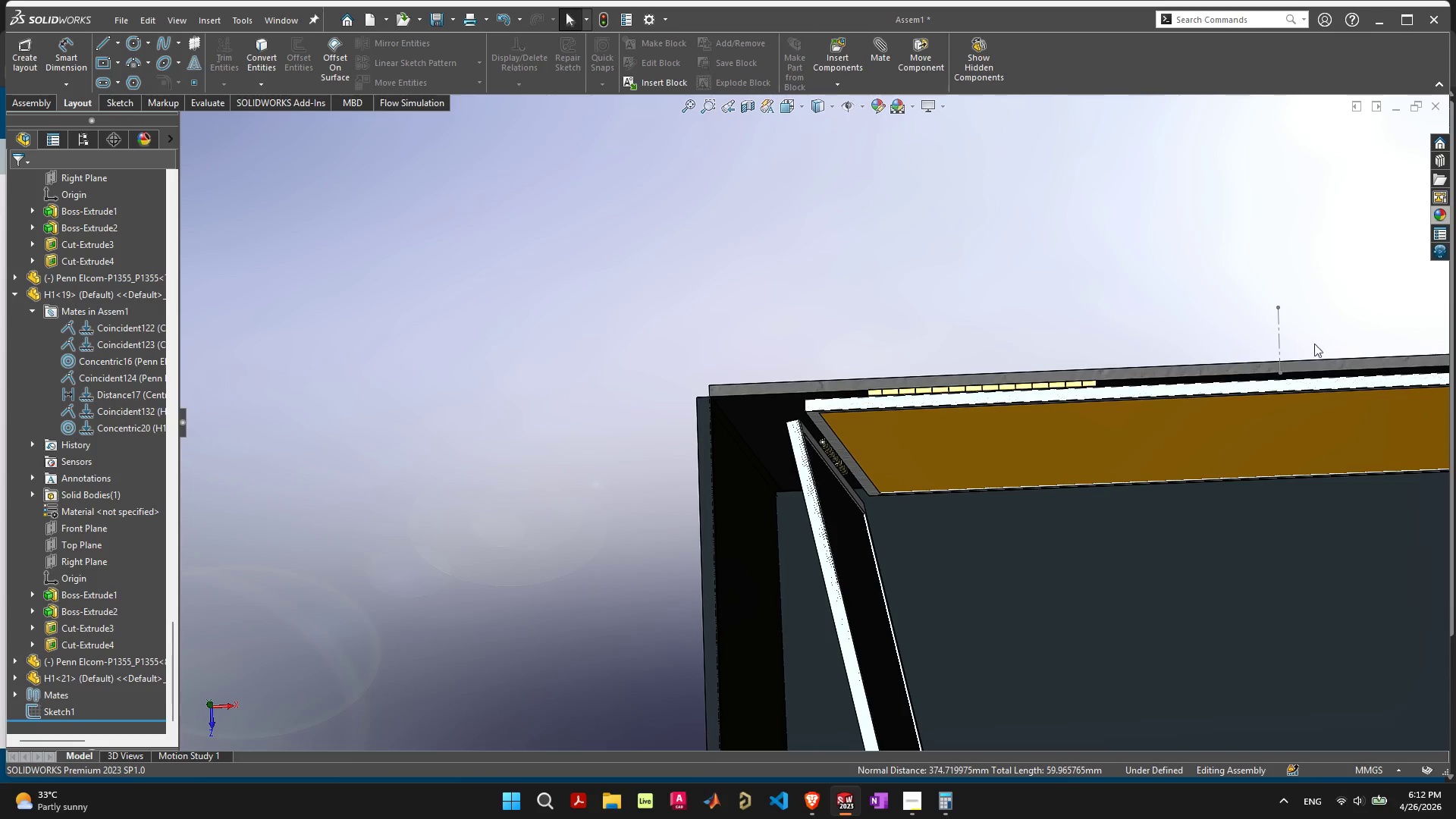 
scroll: coordinate [1223, 382], scroll_direction: down, amount: 8.0
 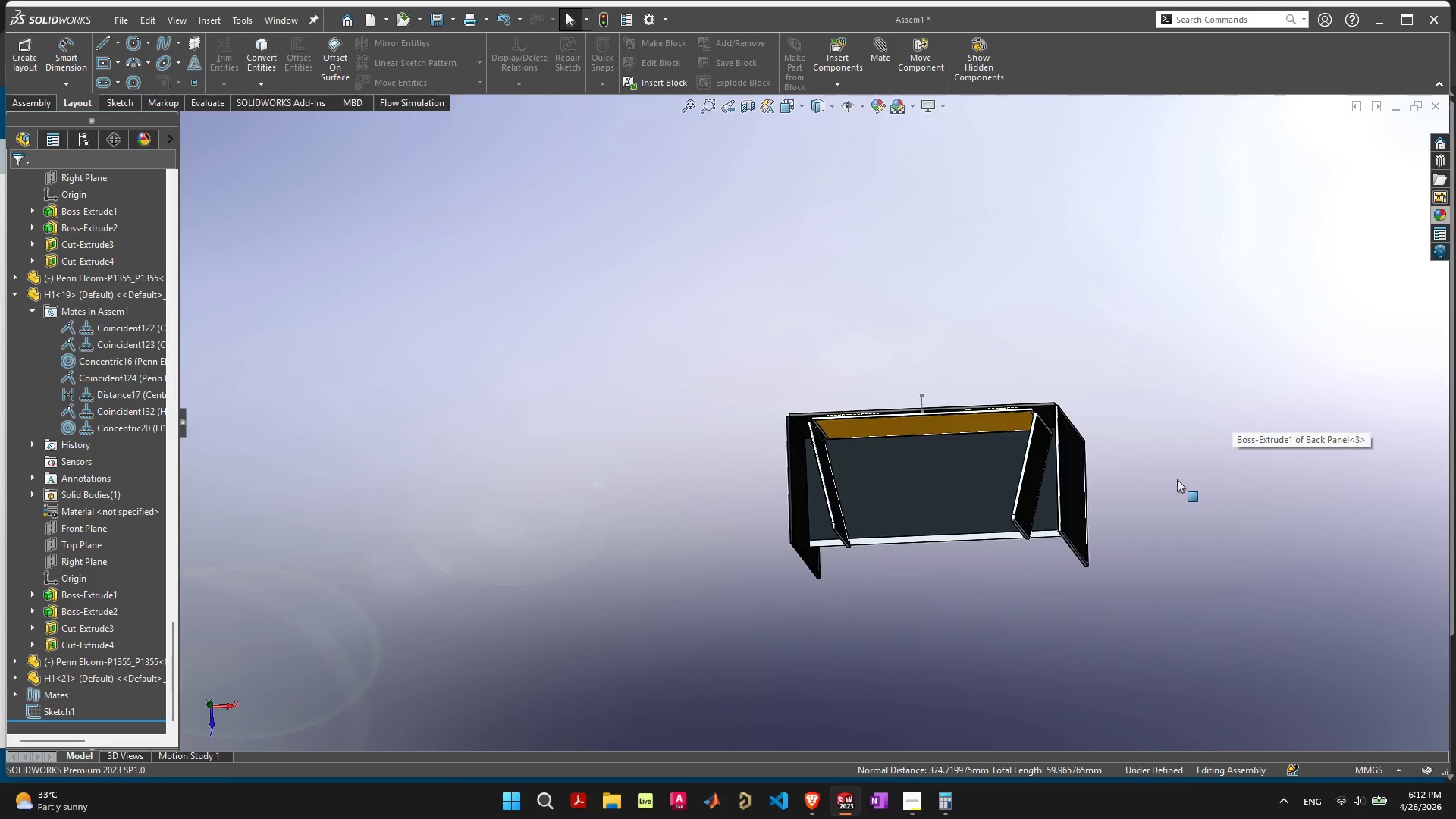 
left_click([1183, 487])
 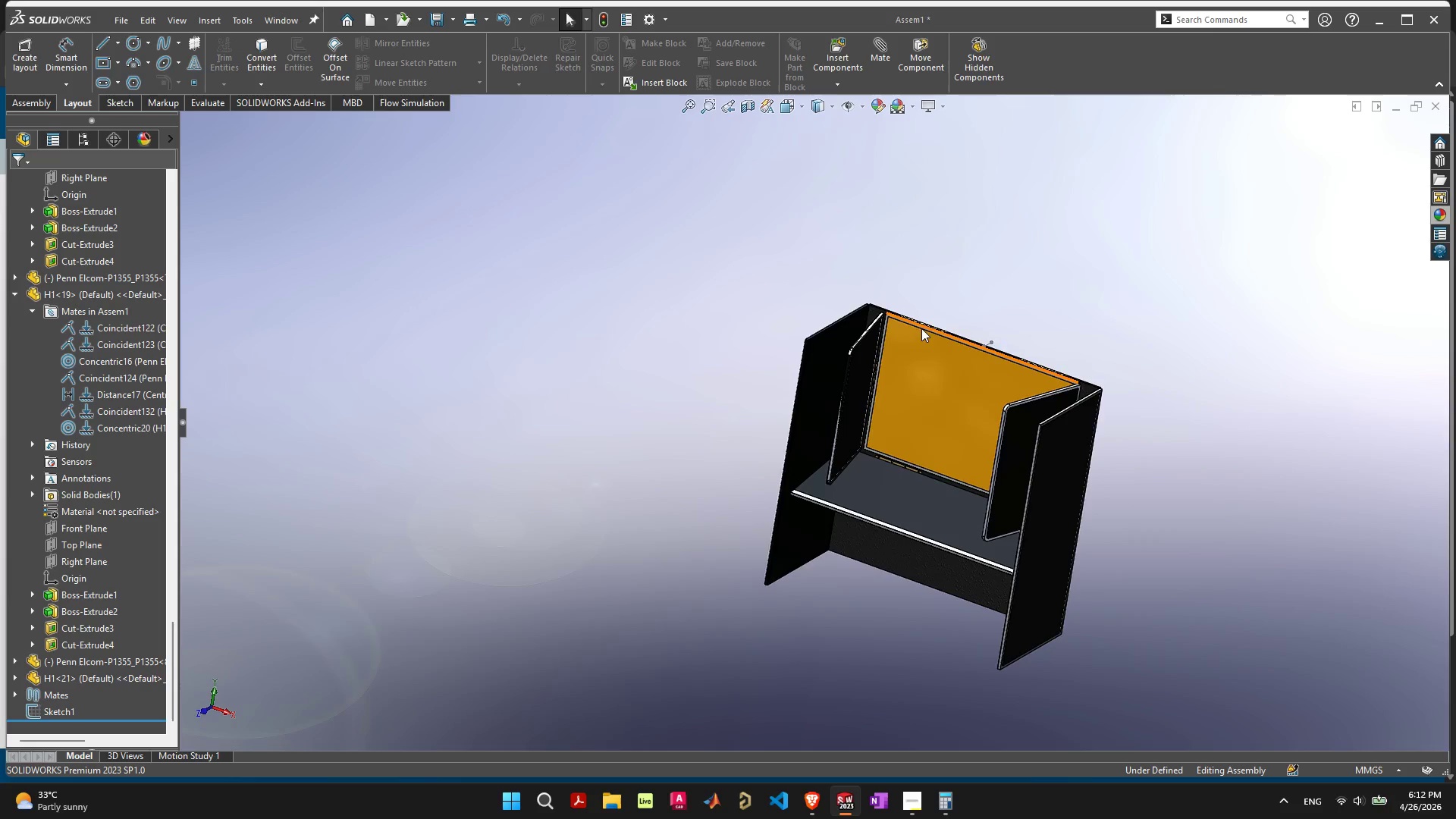 
left_click_drag(start_coordinate=[969, 438], to_coordinate=[872, 402])
 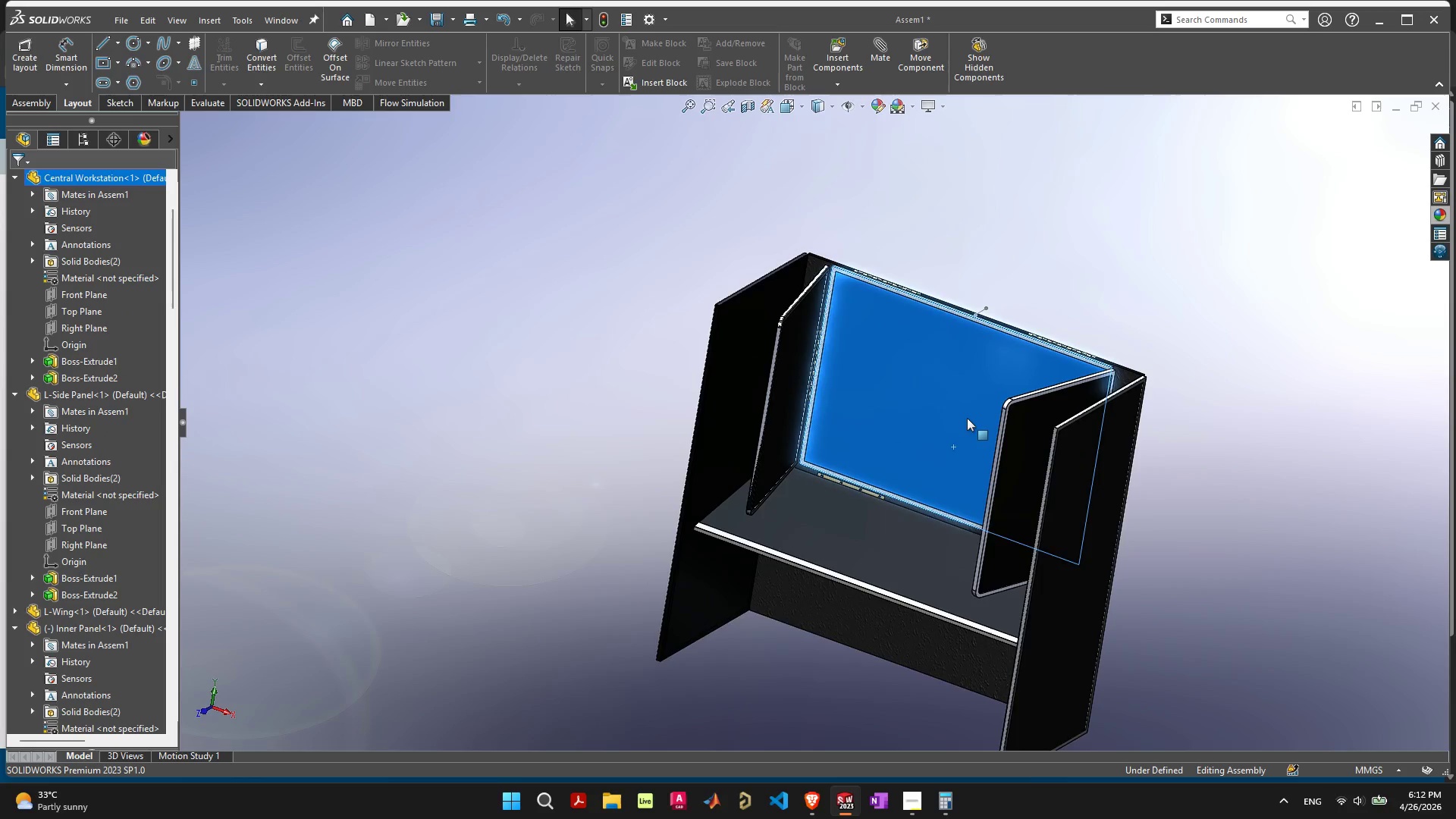 
scroll: coordinate [967, 492], scroll_direction: up, amount: 6.0
 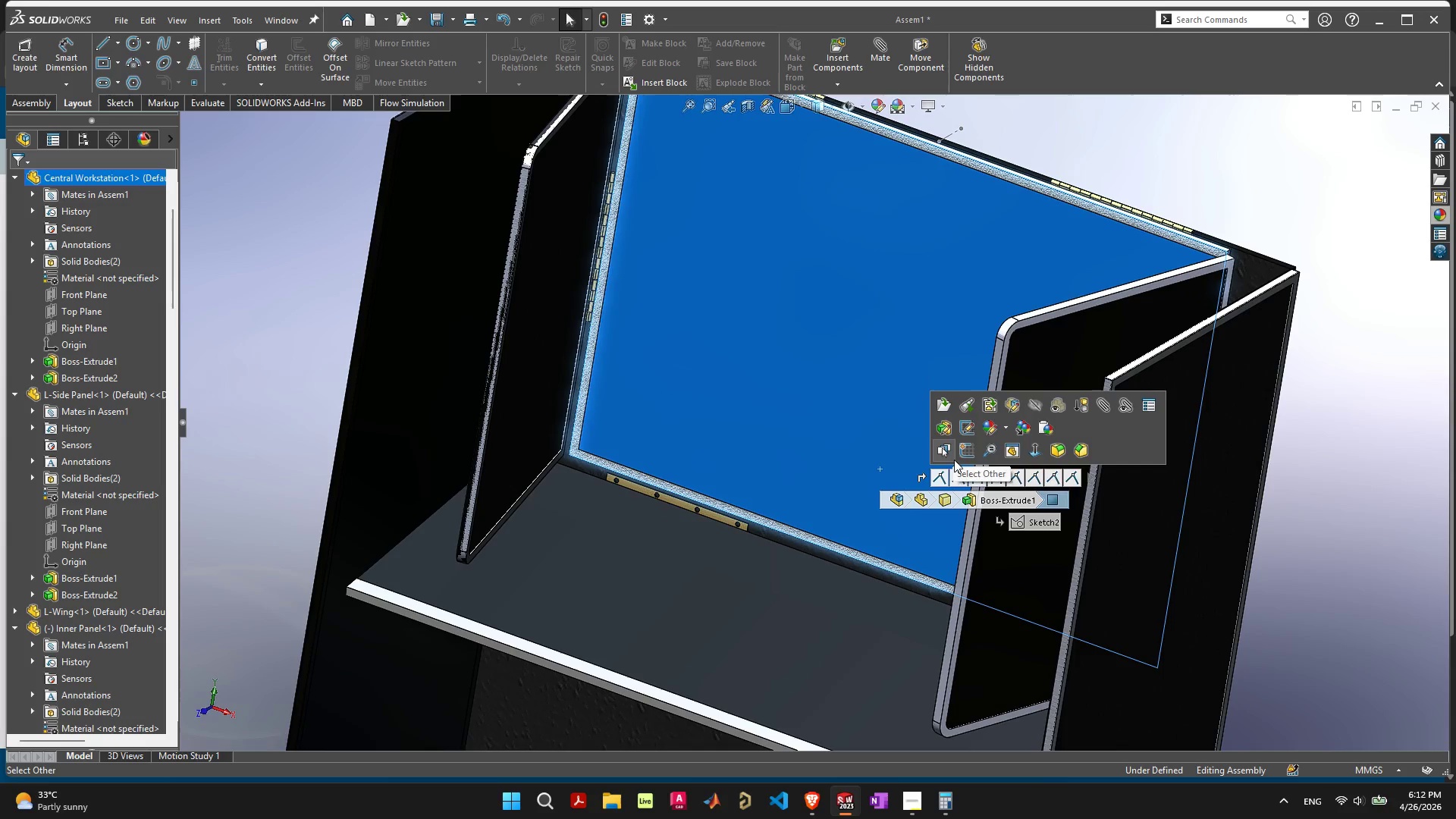 
left_click_drag(start_coordinate=[808, 478], to_coordinate=[695, 413])
 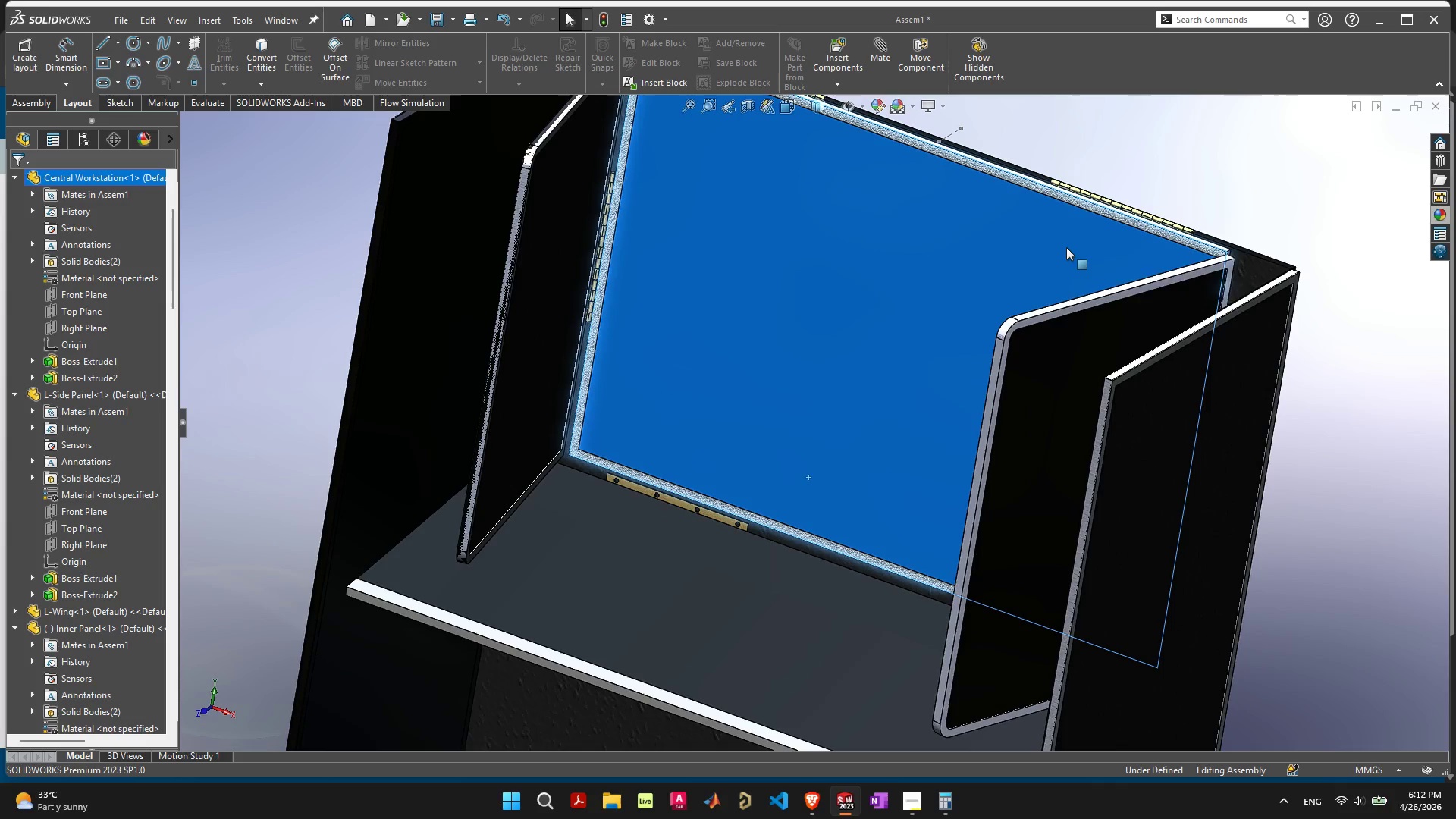 
left_click([1066, 247])
 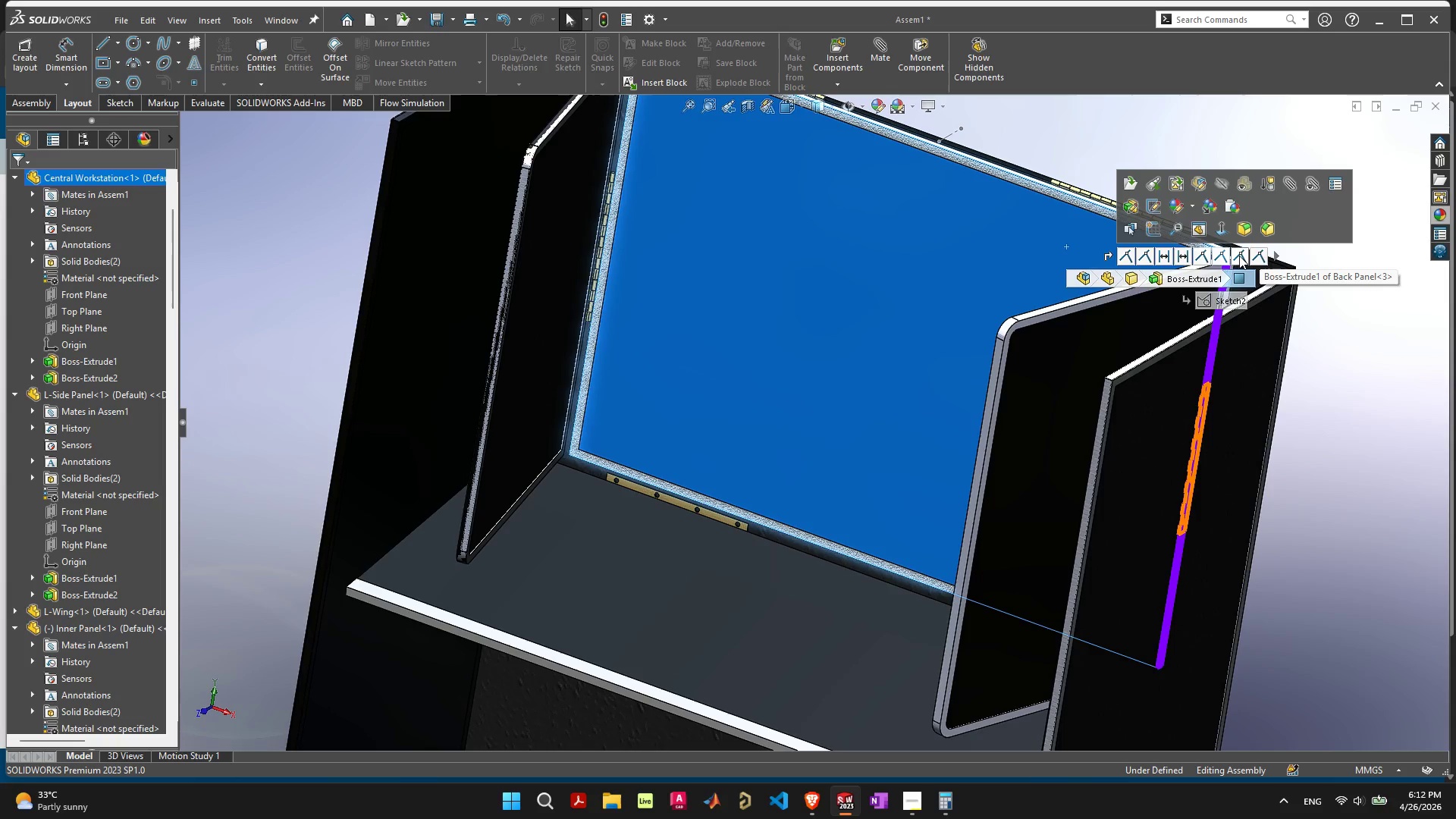 
wait(13.09)
 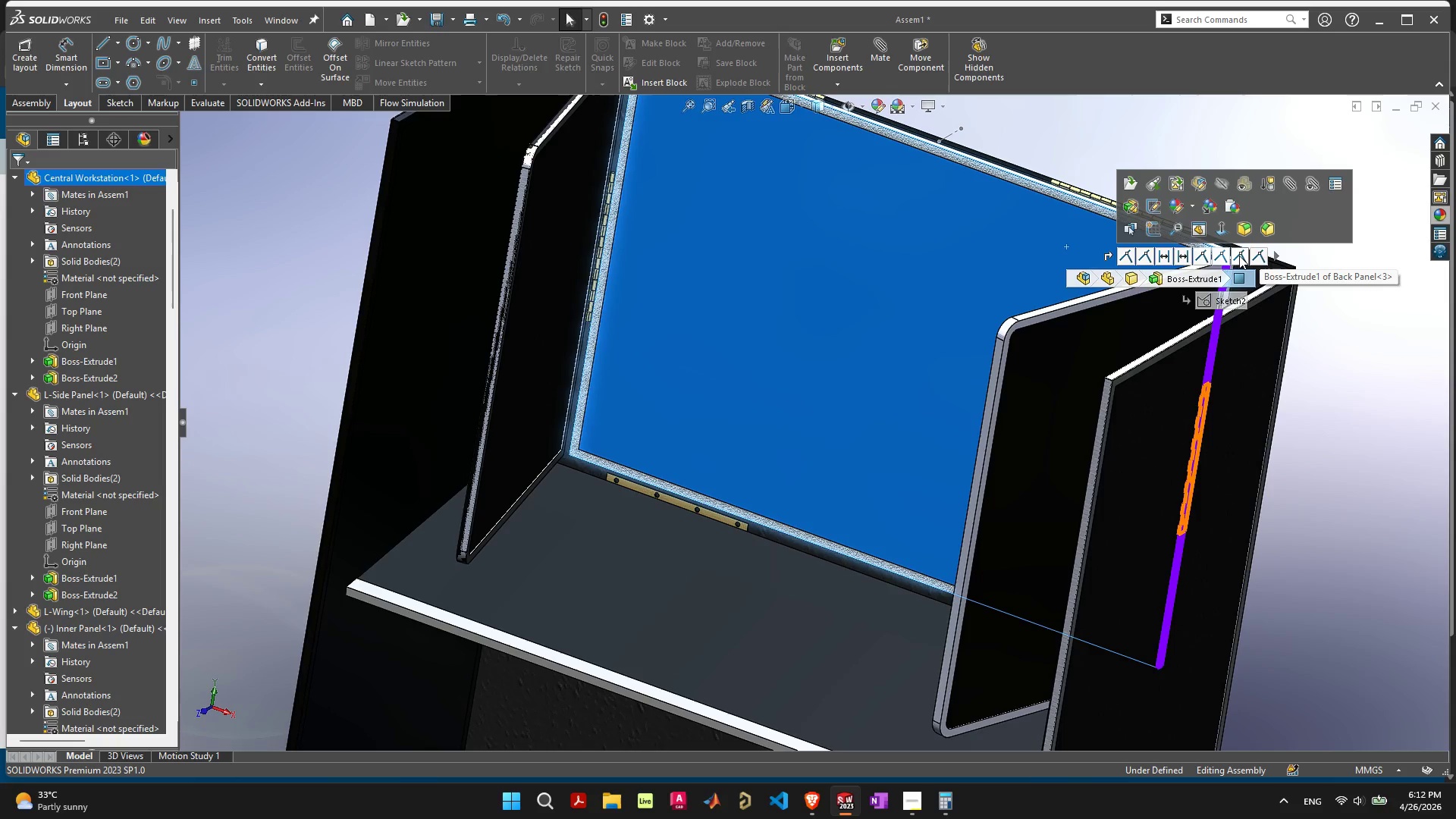 
mouse_move([1198, 270])
 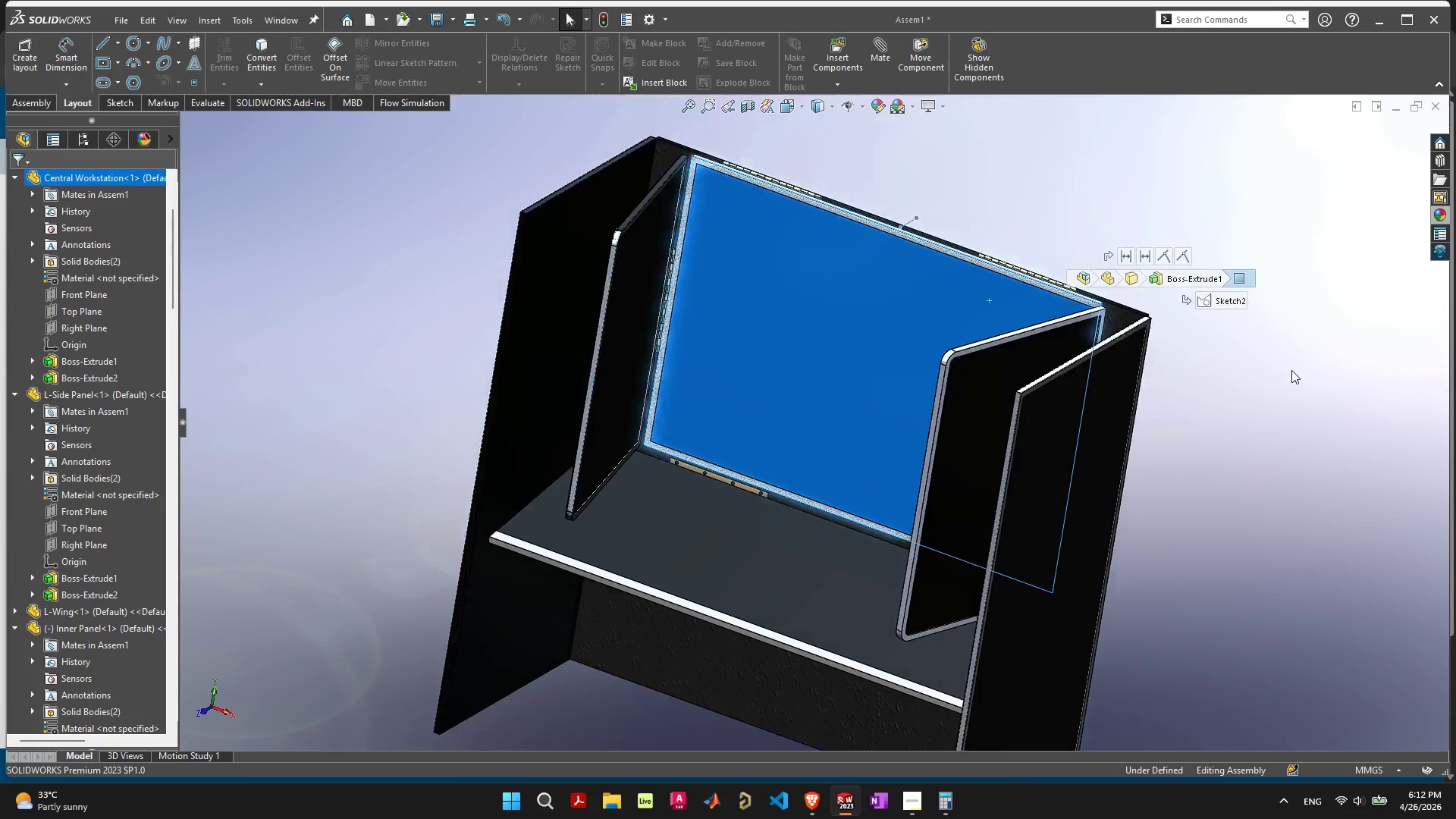 
scroll: coordinate [1291, 370], scroll_direction: down, amount: 3.0
 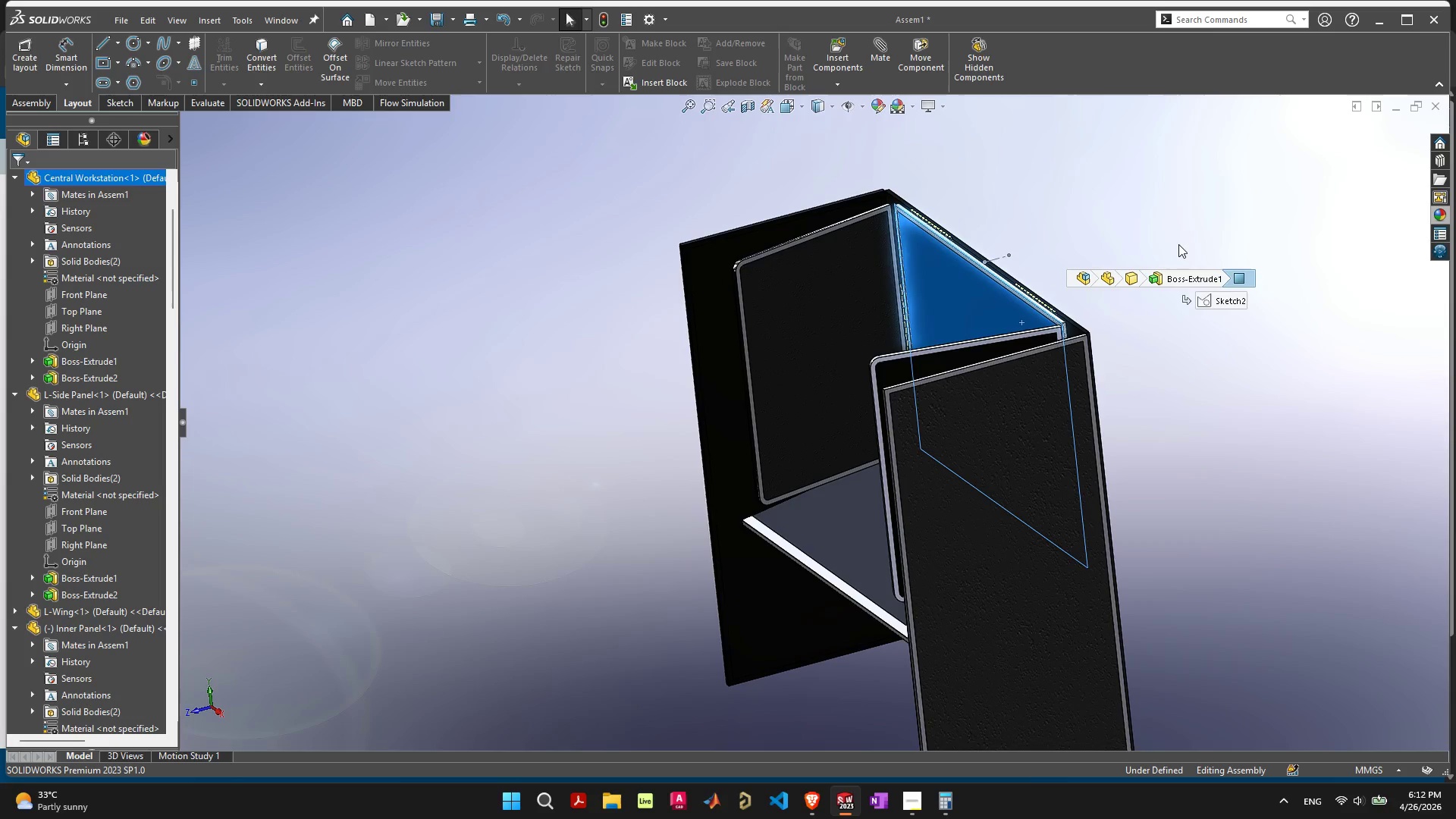 
left_click([1009, 315])
 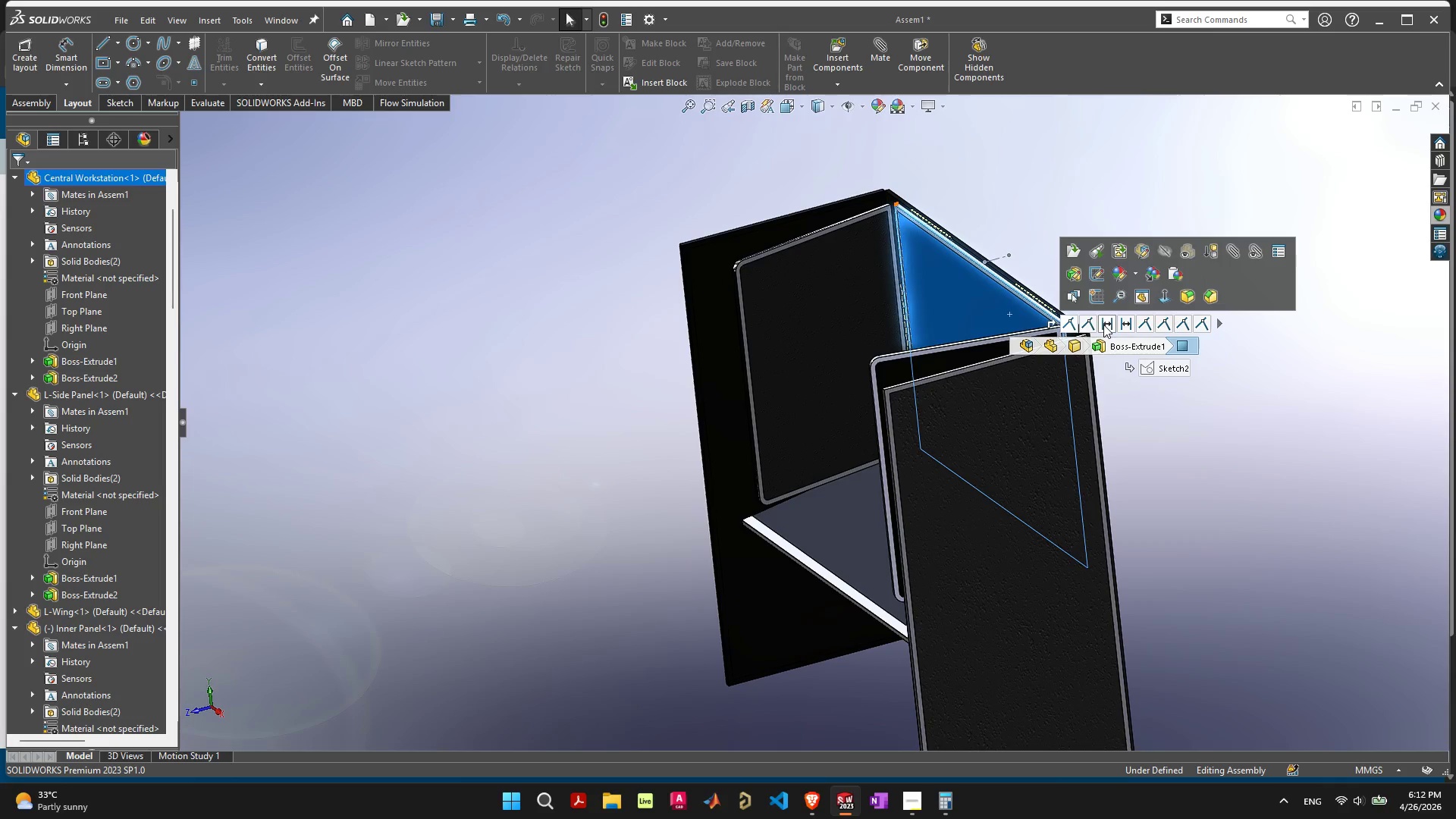 
wait(10.16)
 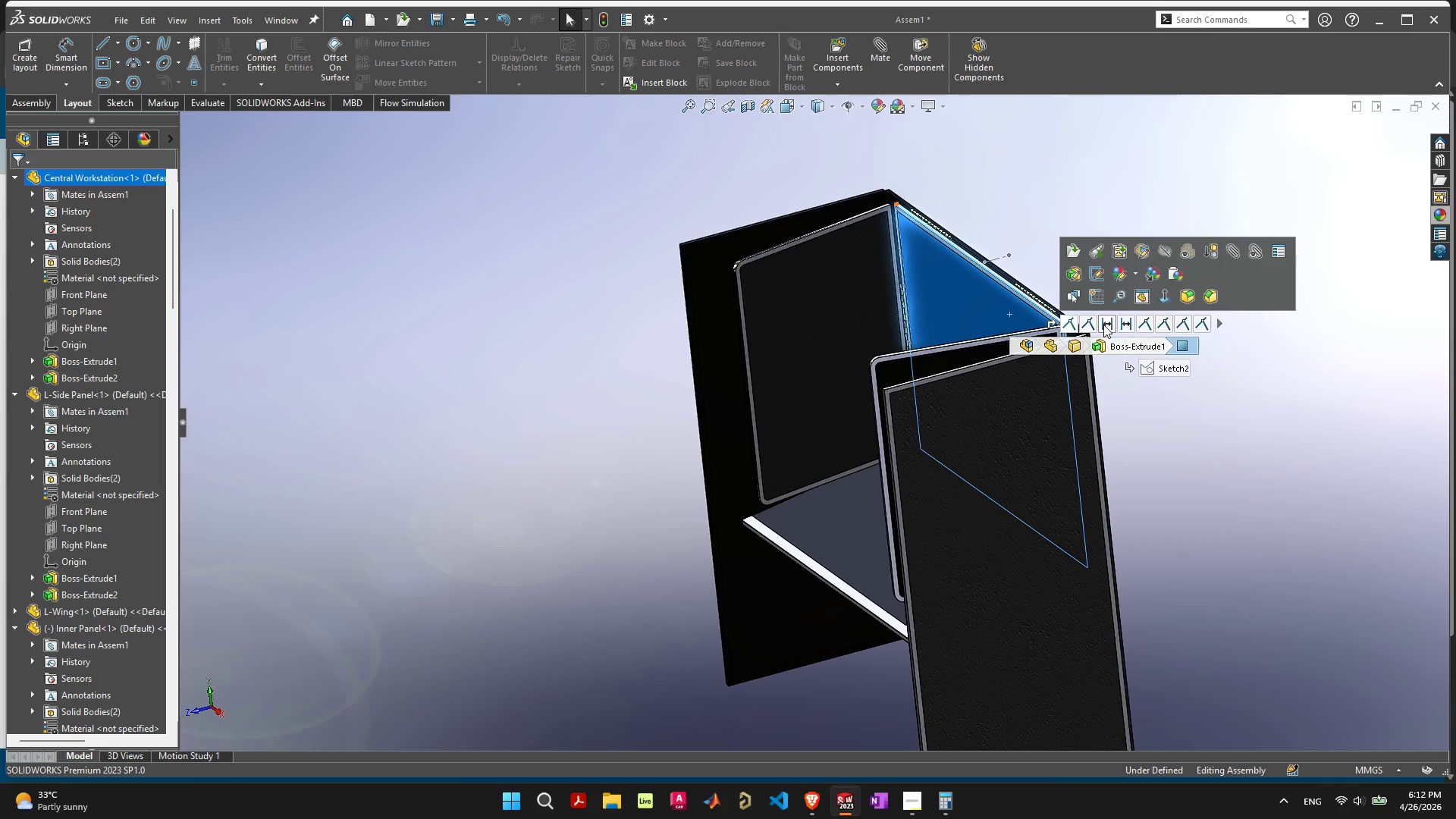 
left_click([1106, 325])
 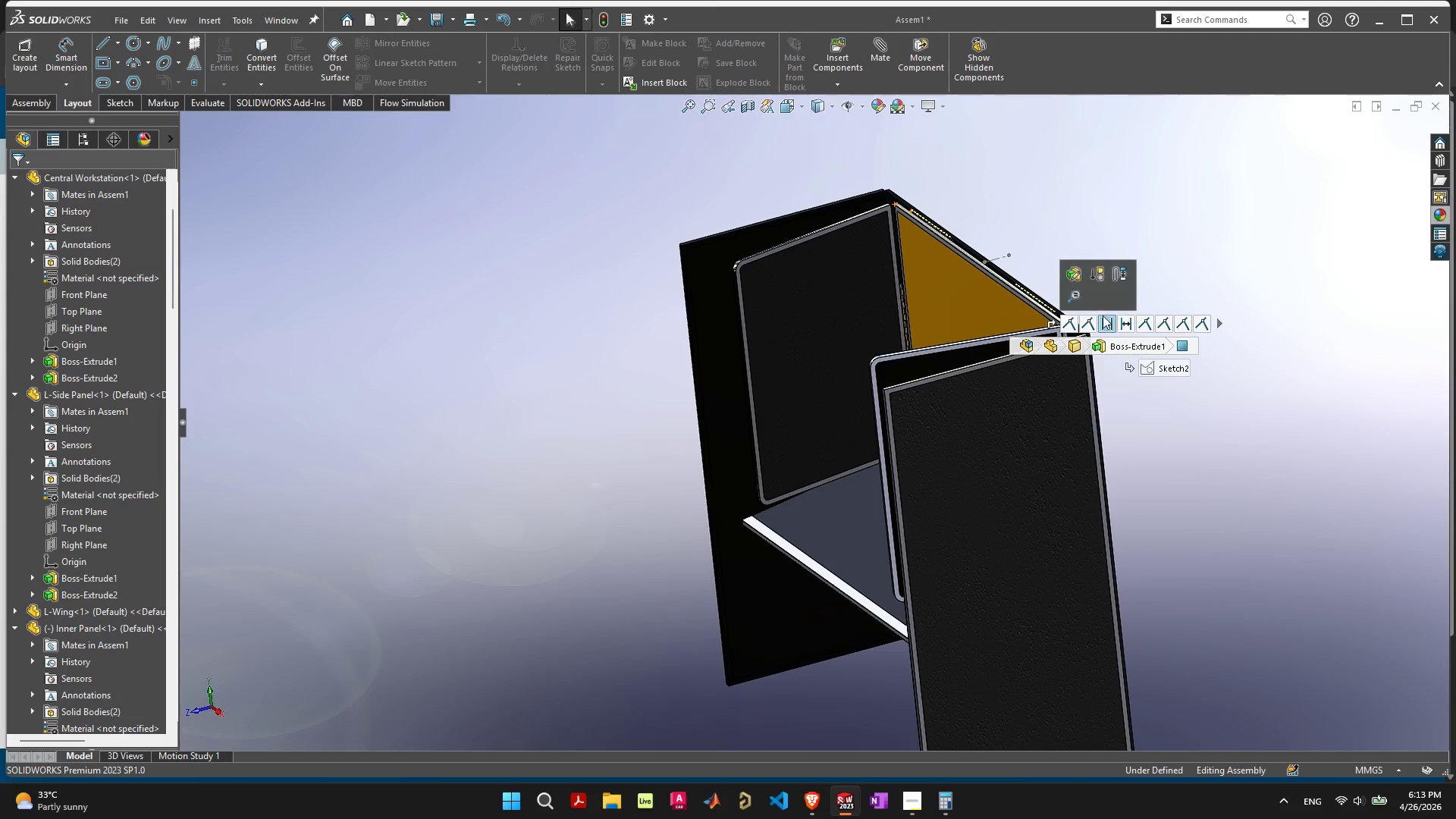 
left_click([1075, 272])
 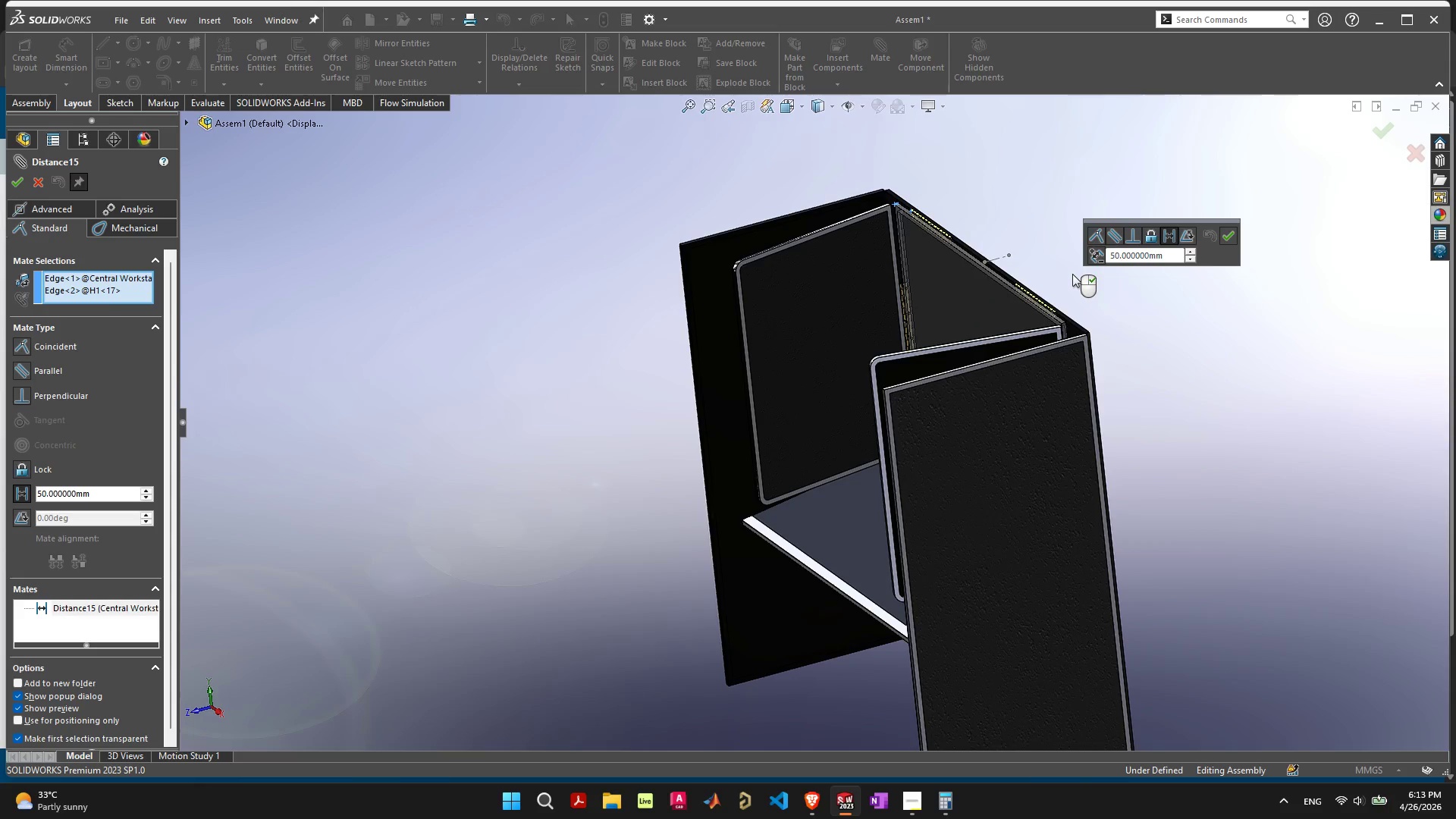 
left_click([1225, 237])
 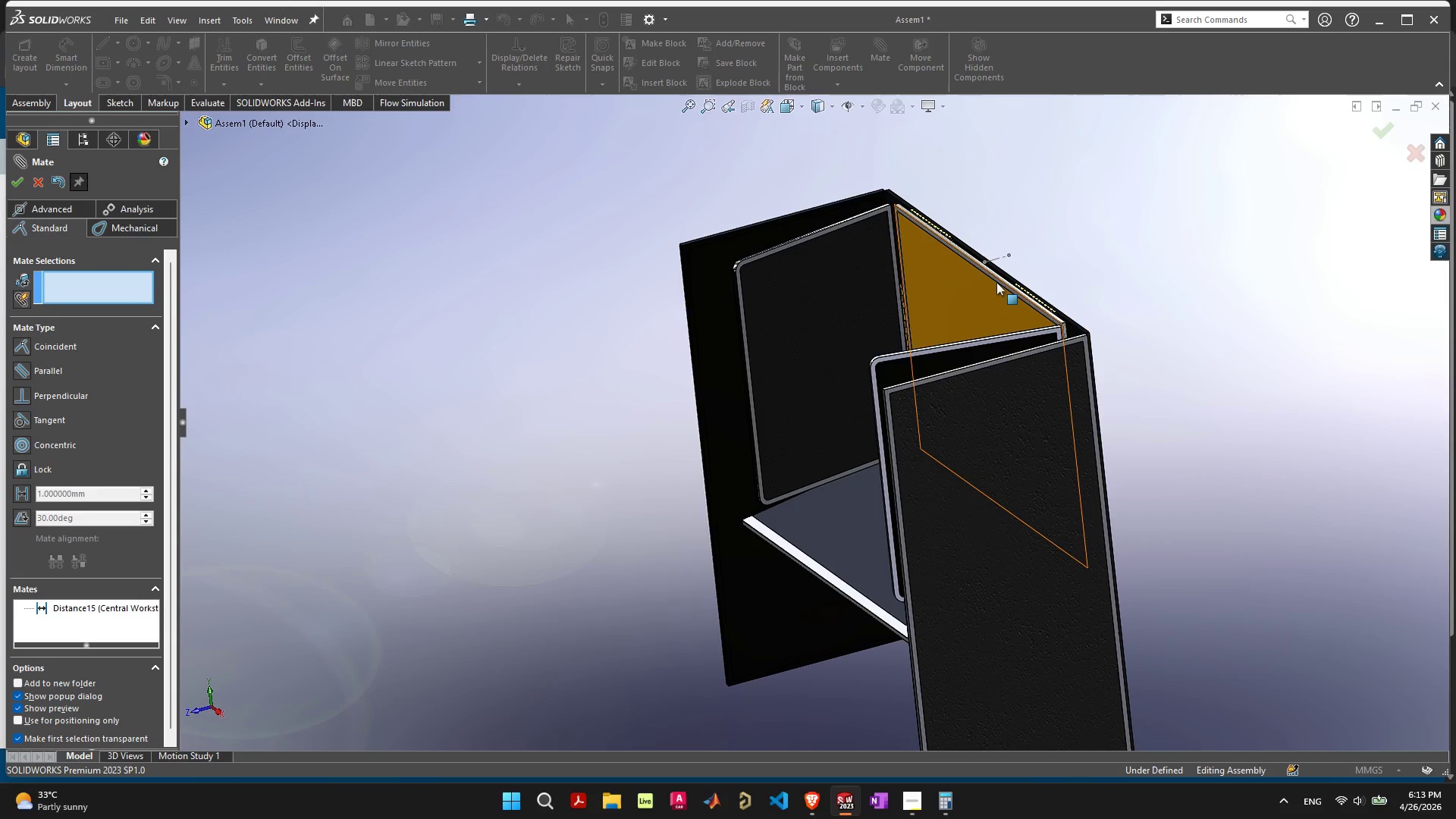 
left_click([993, 285])
 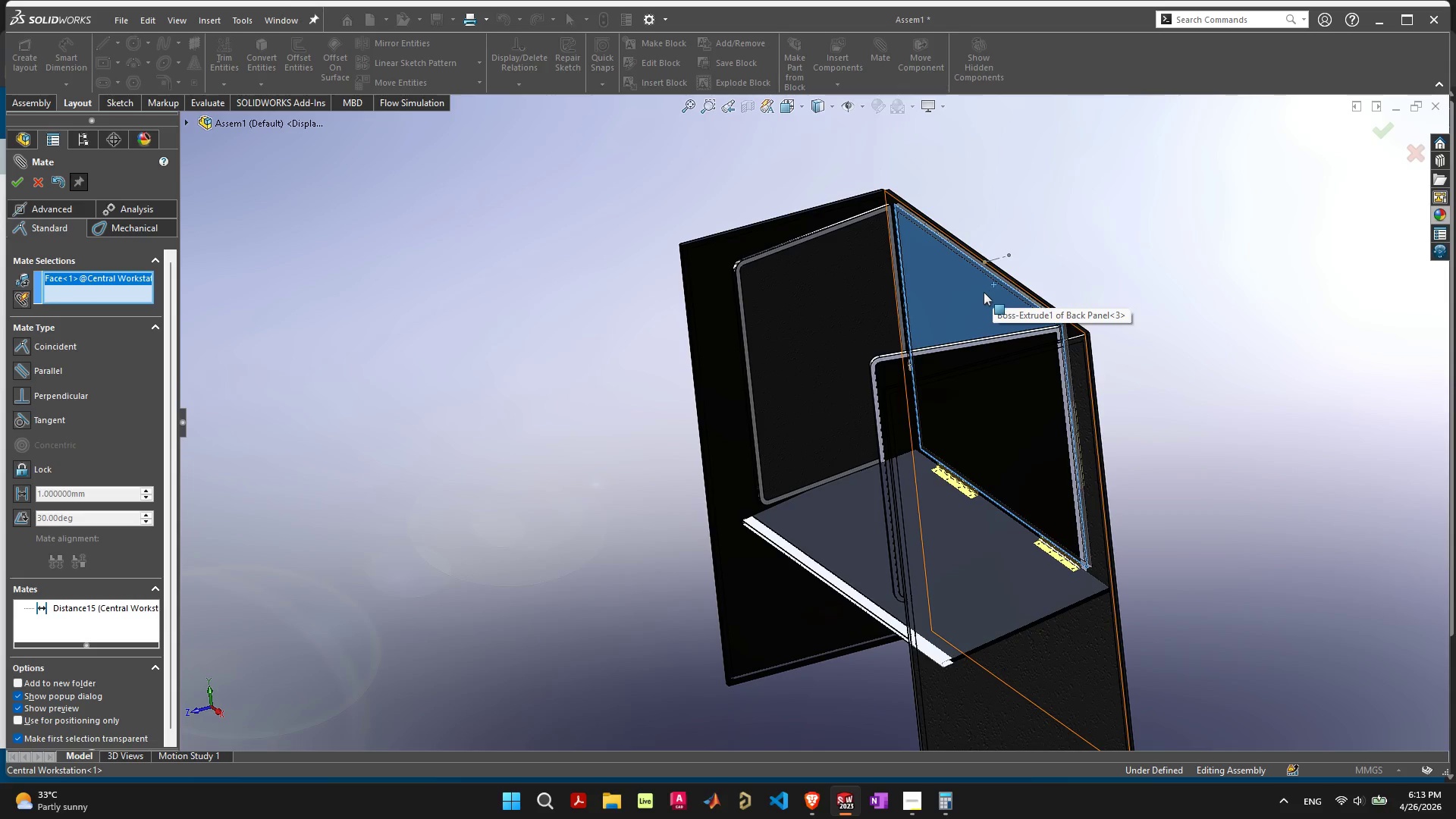 
left_click([984, 292])
 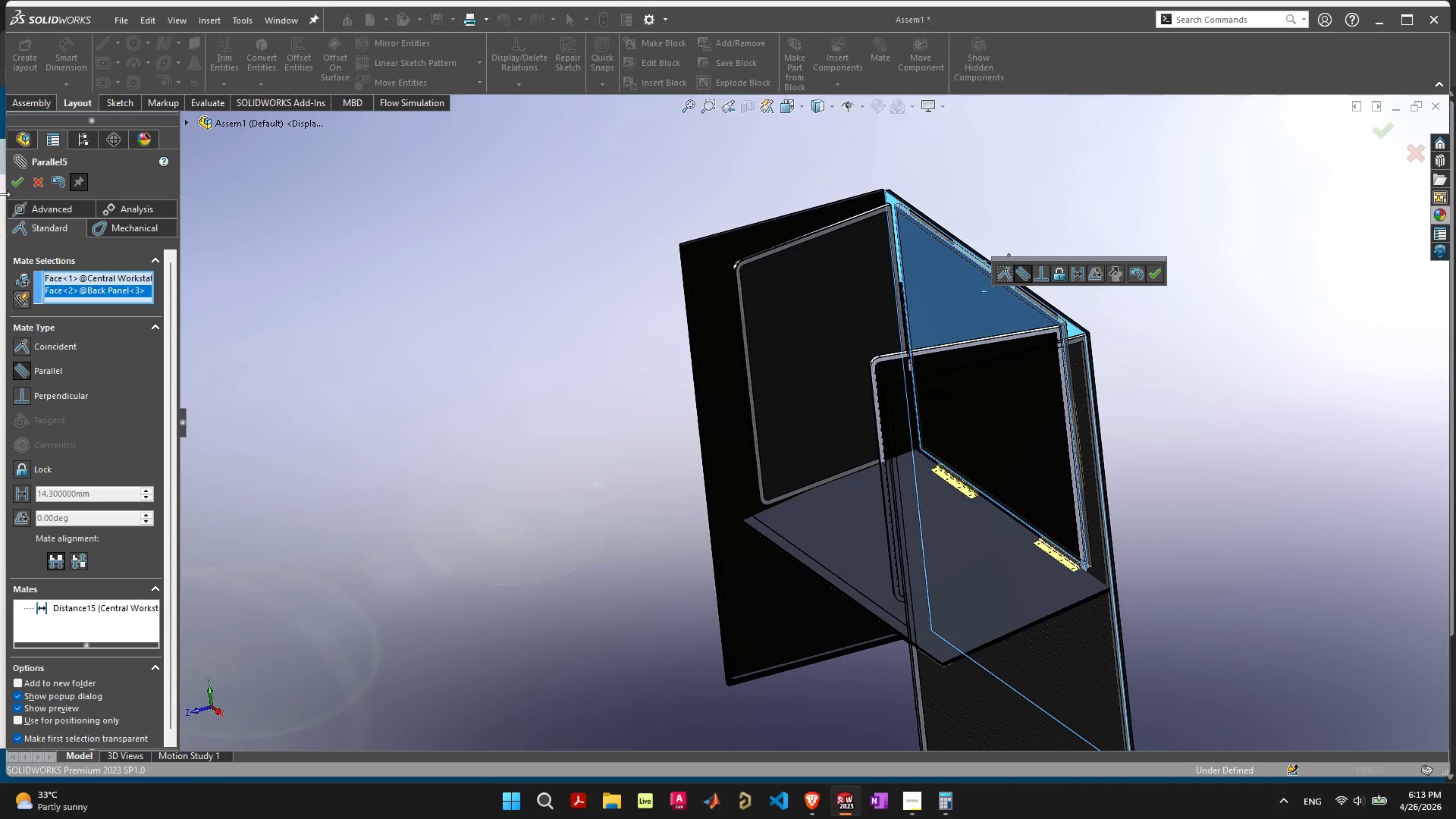 
left_click([45, 187])
 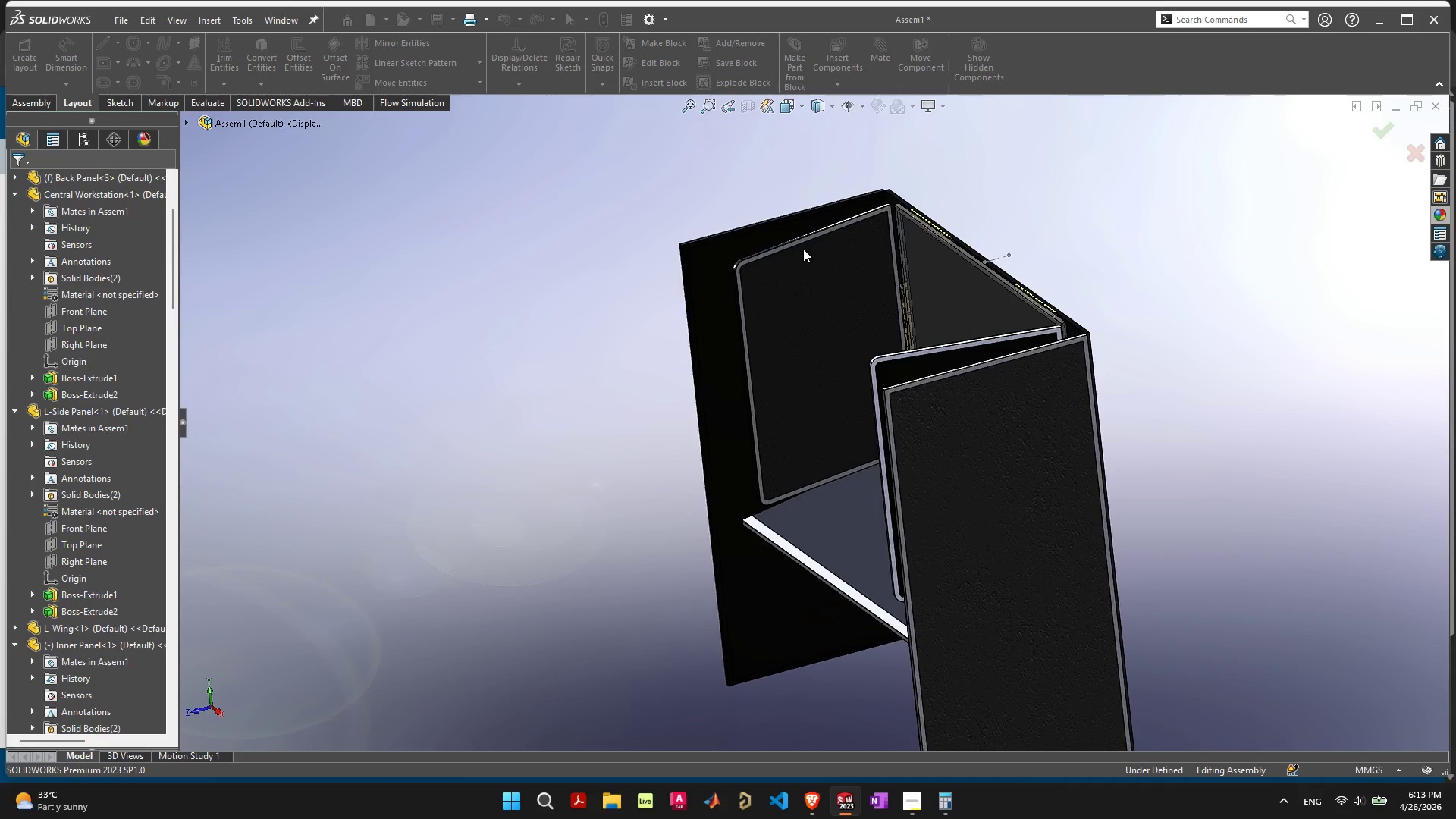 
mouse_move([987, 294])
 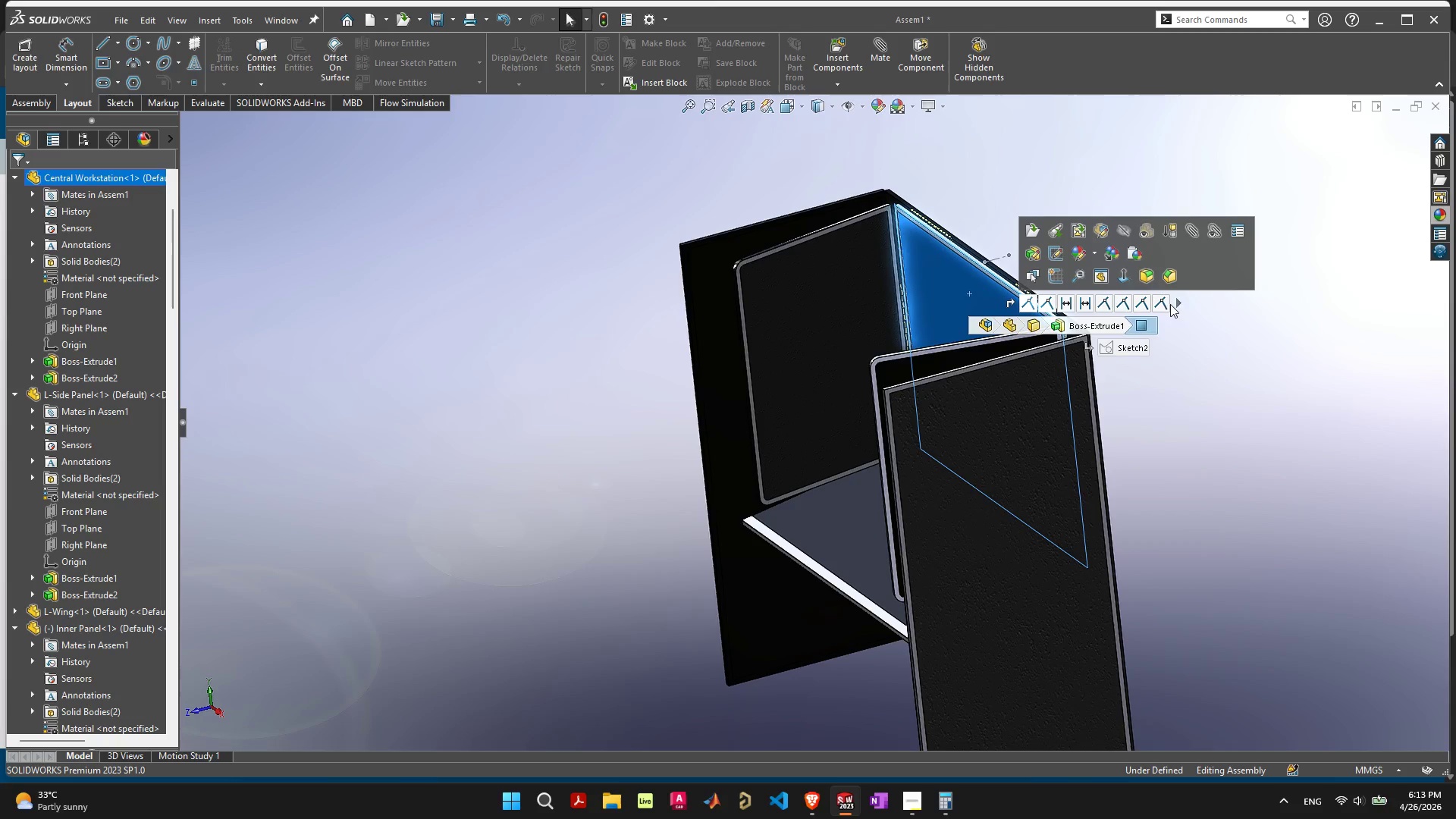 
left_click([1175, 303])
 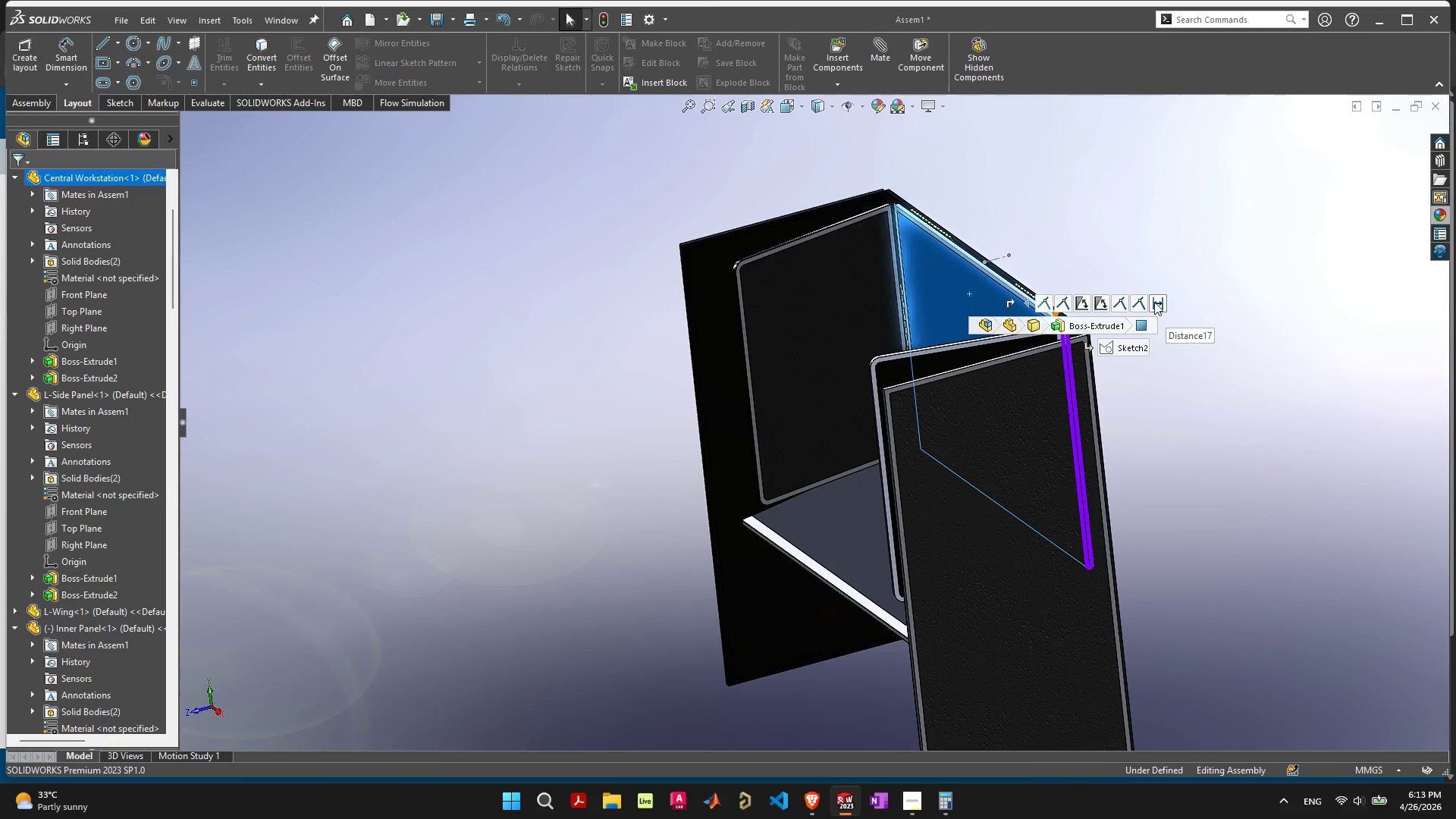 
wait(17.77)
 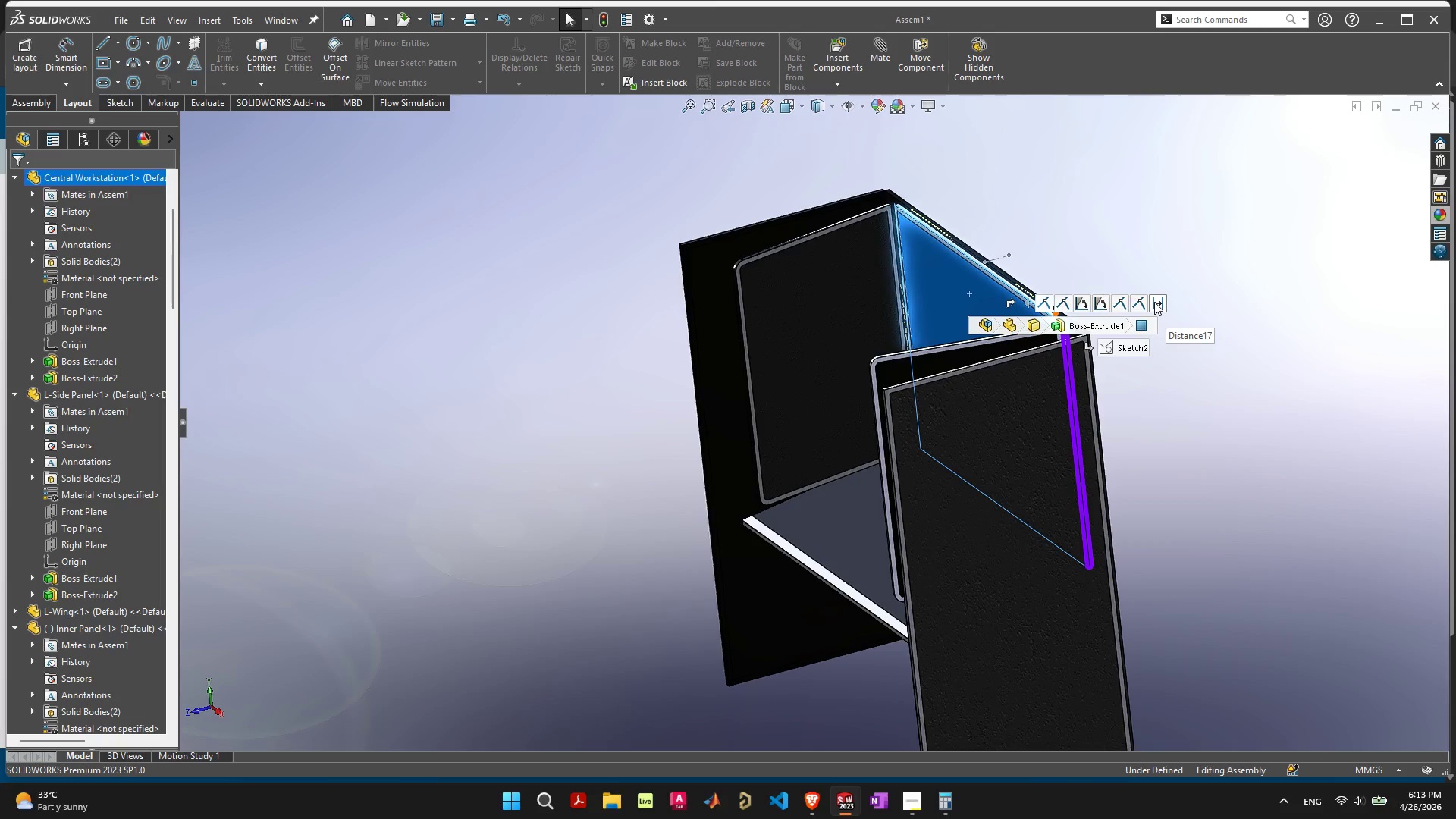 
left_click_drag(start_coordinate=[947, 293], to_coordinate=[871, 241])
 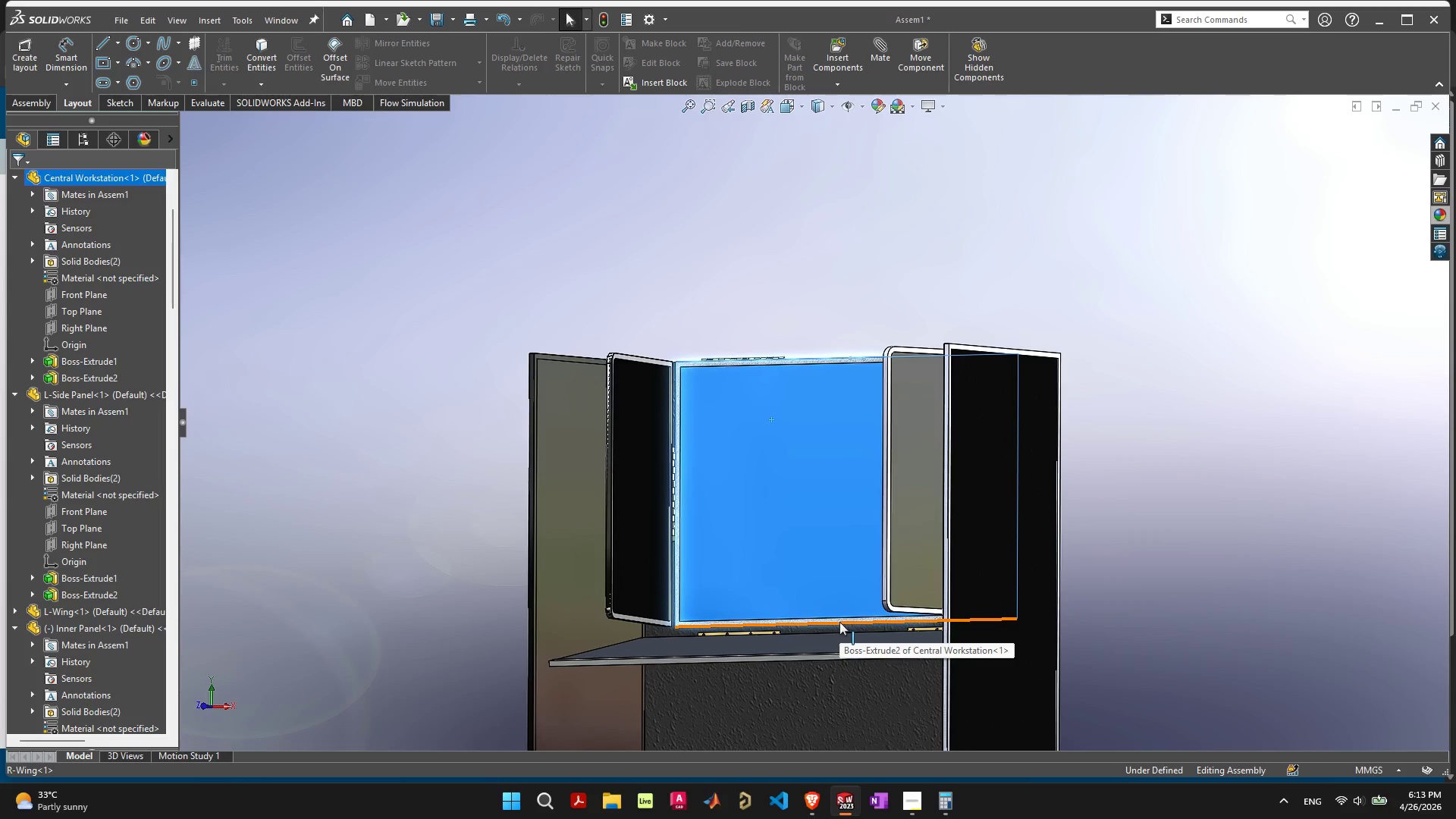 
left_click_drag(start_coordinate=[839, 619], to_coordinate=[748, 491])
 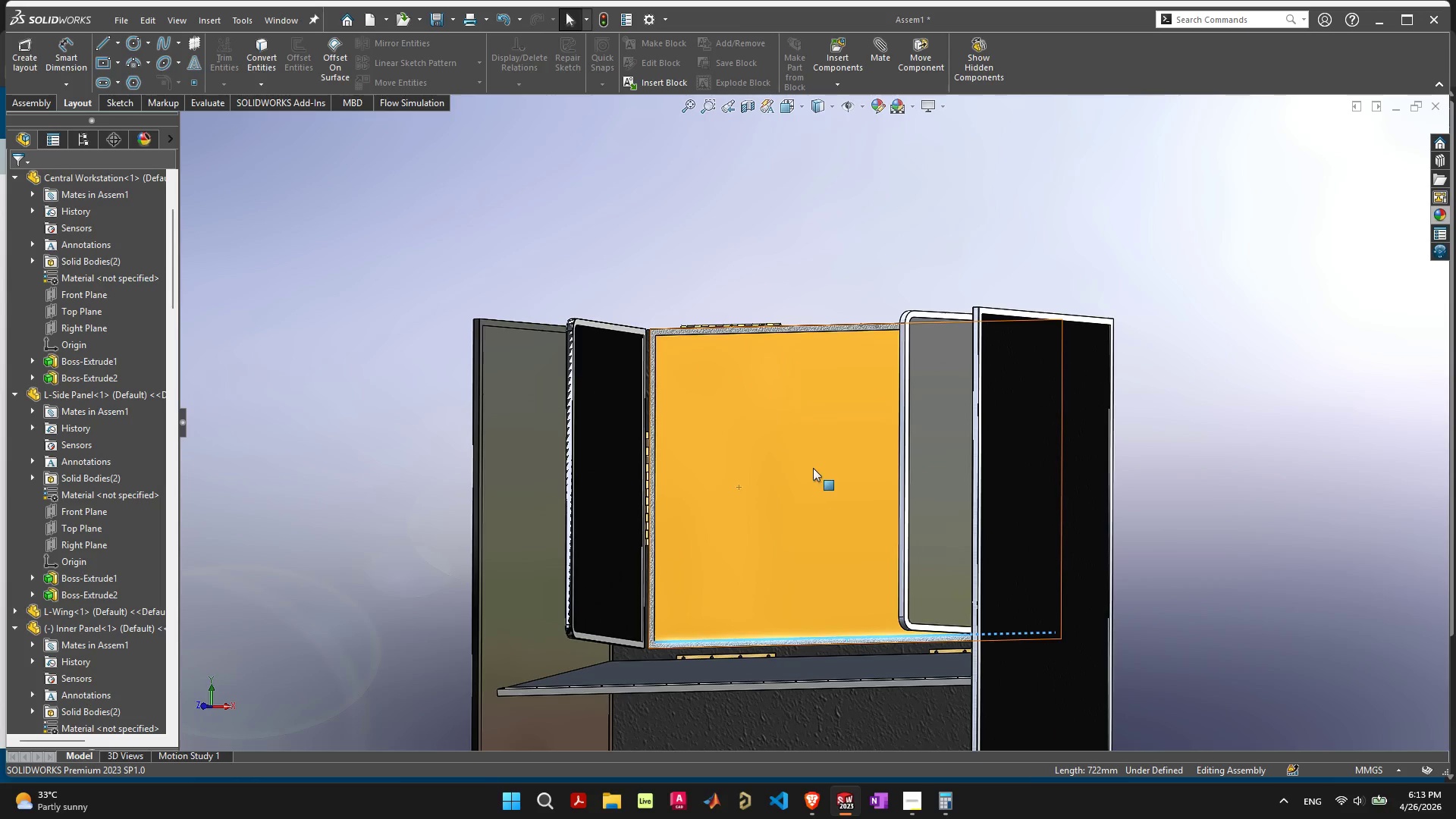 
scroll: coordinate [948, 425], scroll_direction: up, amount: 8.0
 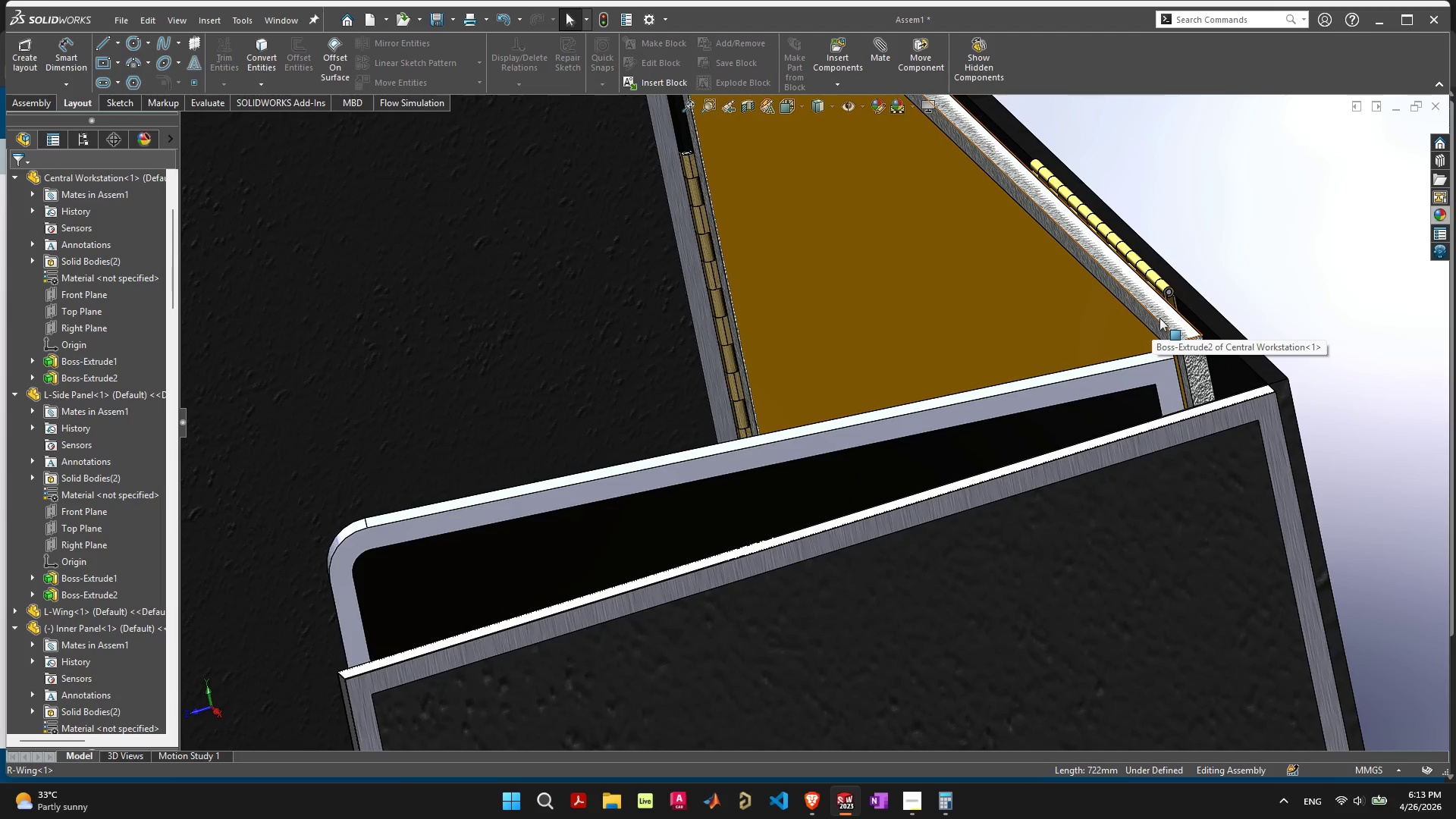 
left_click([1159, 318])
 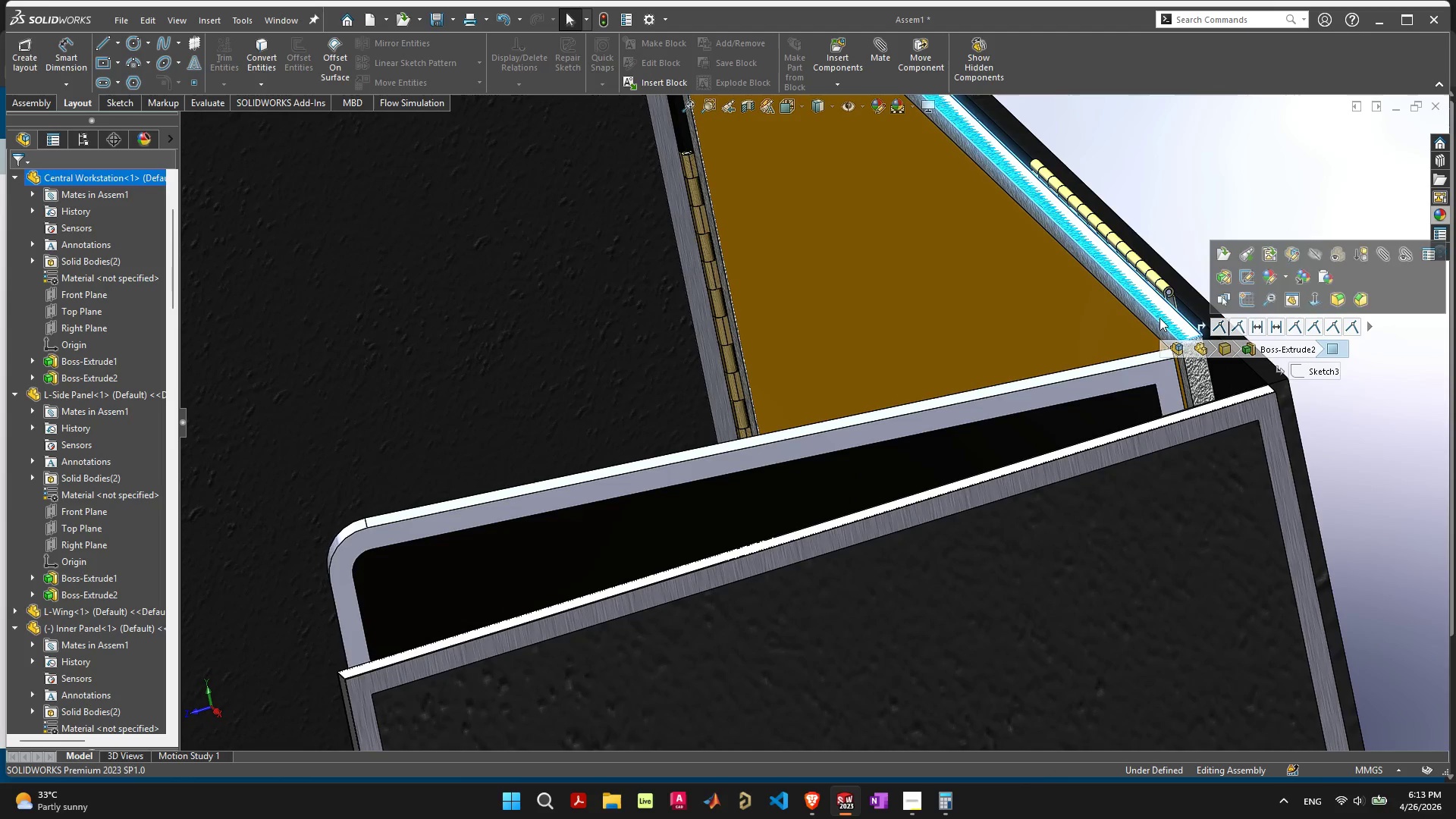 
right_click([1159, 318])
 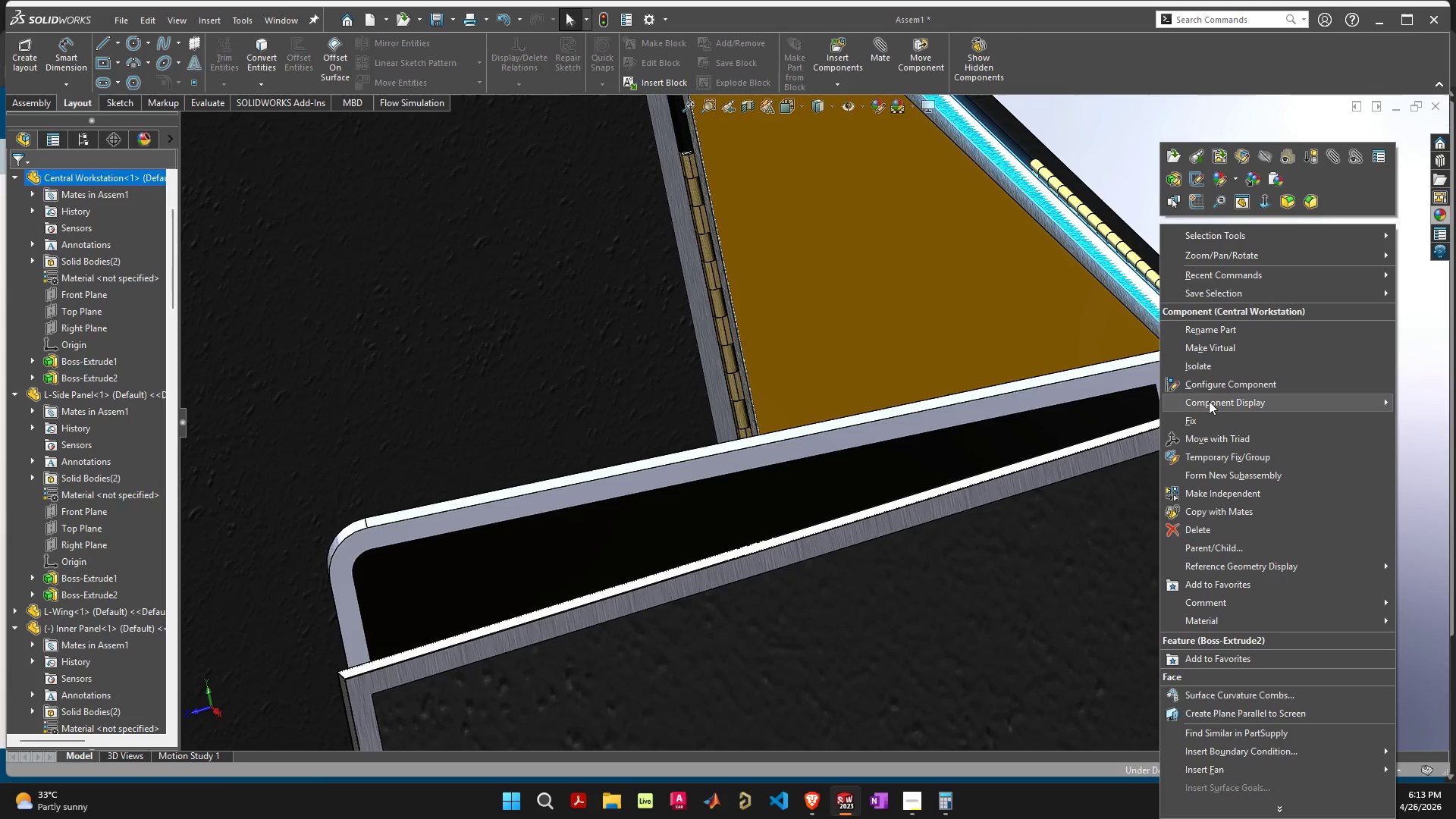 
right_click([1062, 315])
 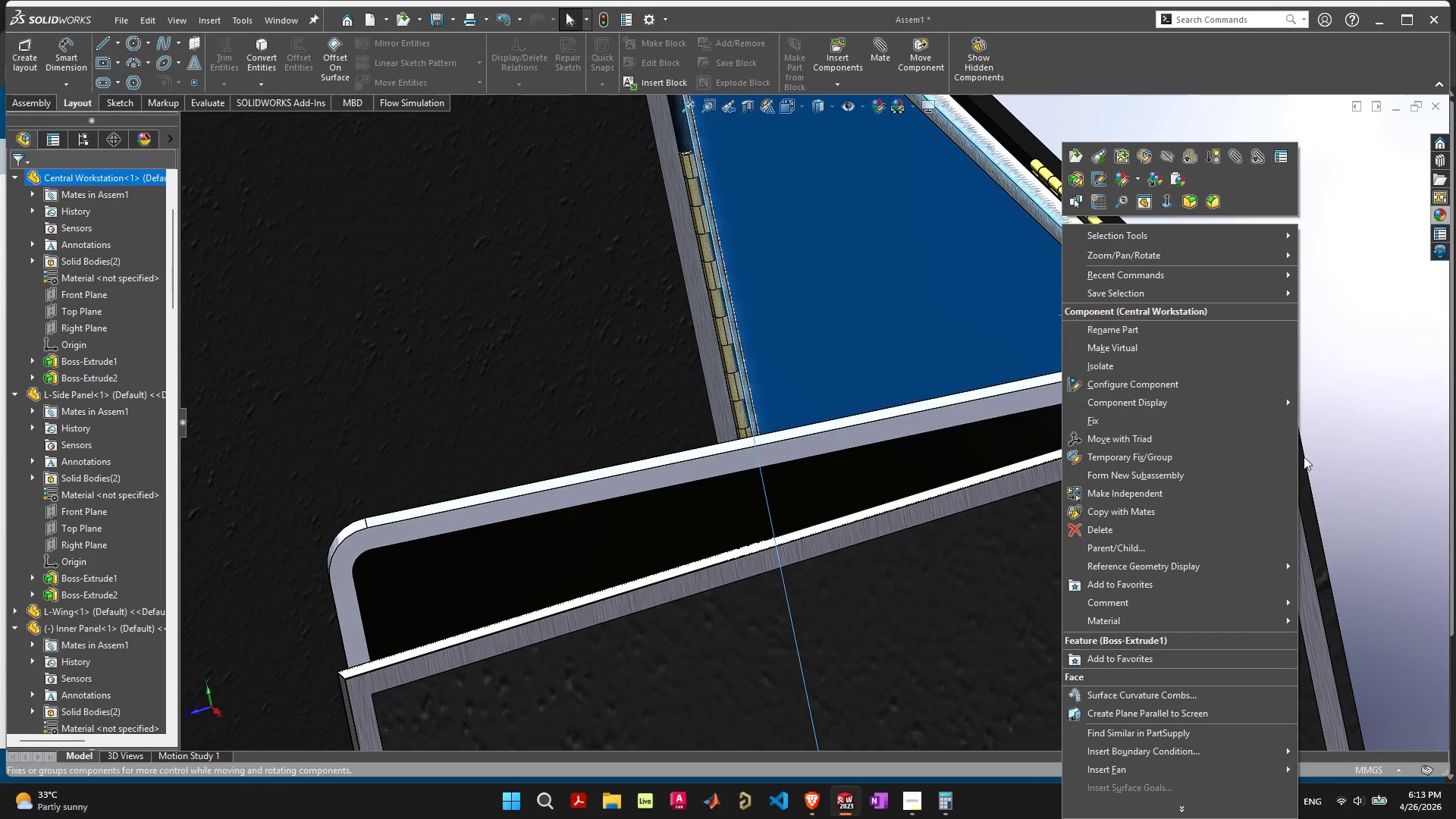 
left_click([1364, 386])
 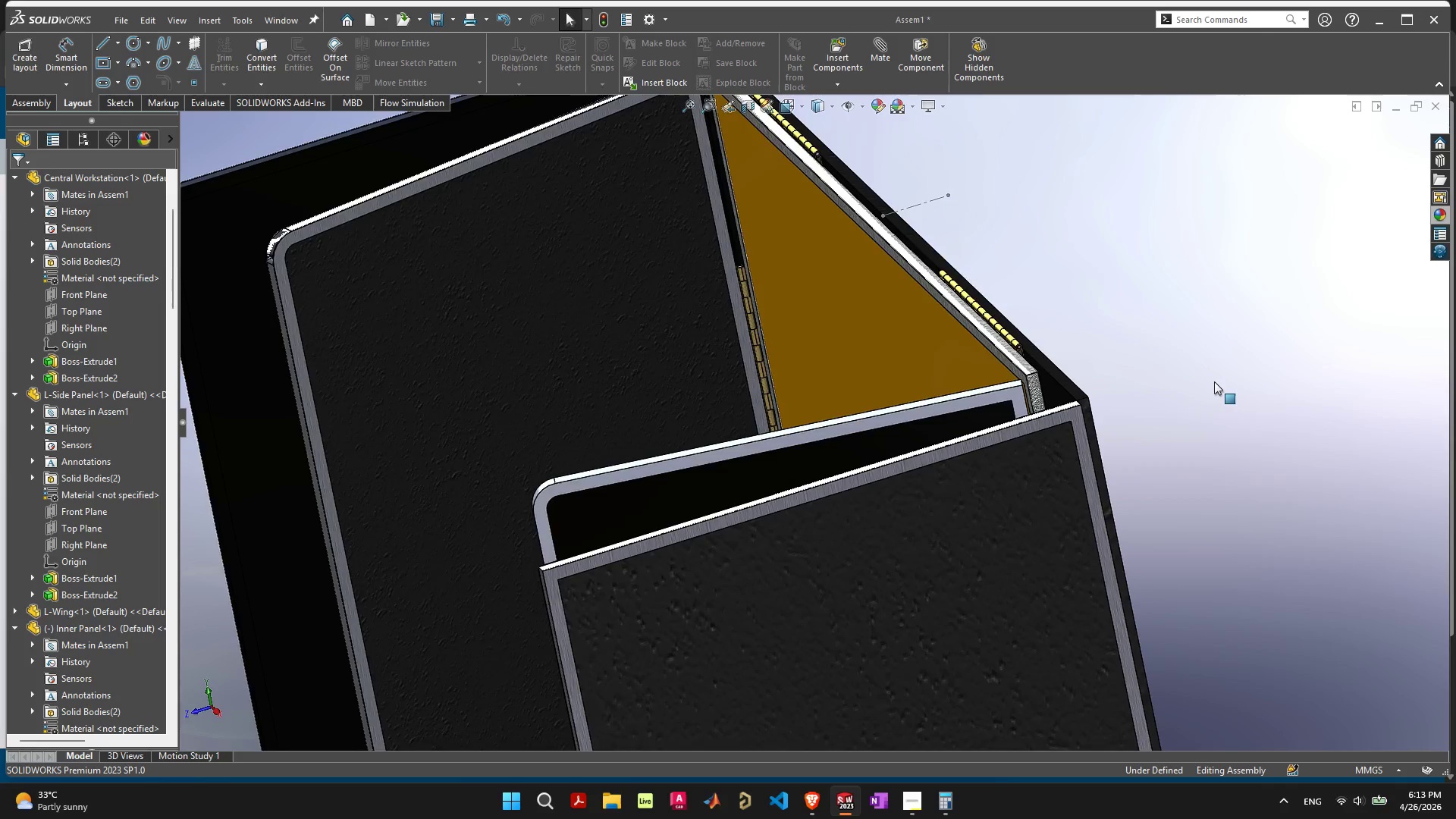 
scroll: coordinate [1211, 381], scroll_direction: down, amount: 5.0
 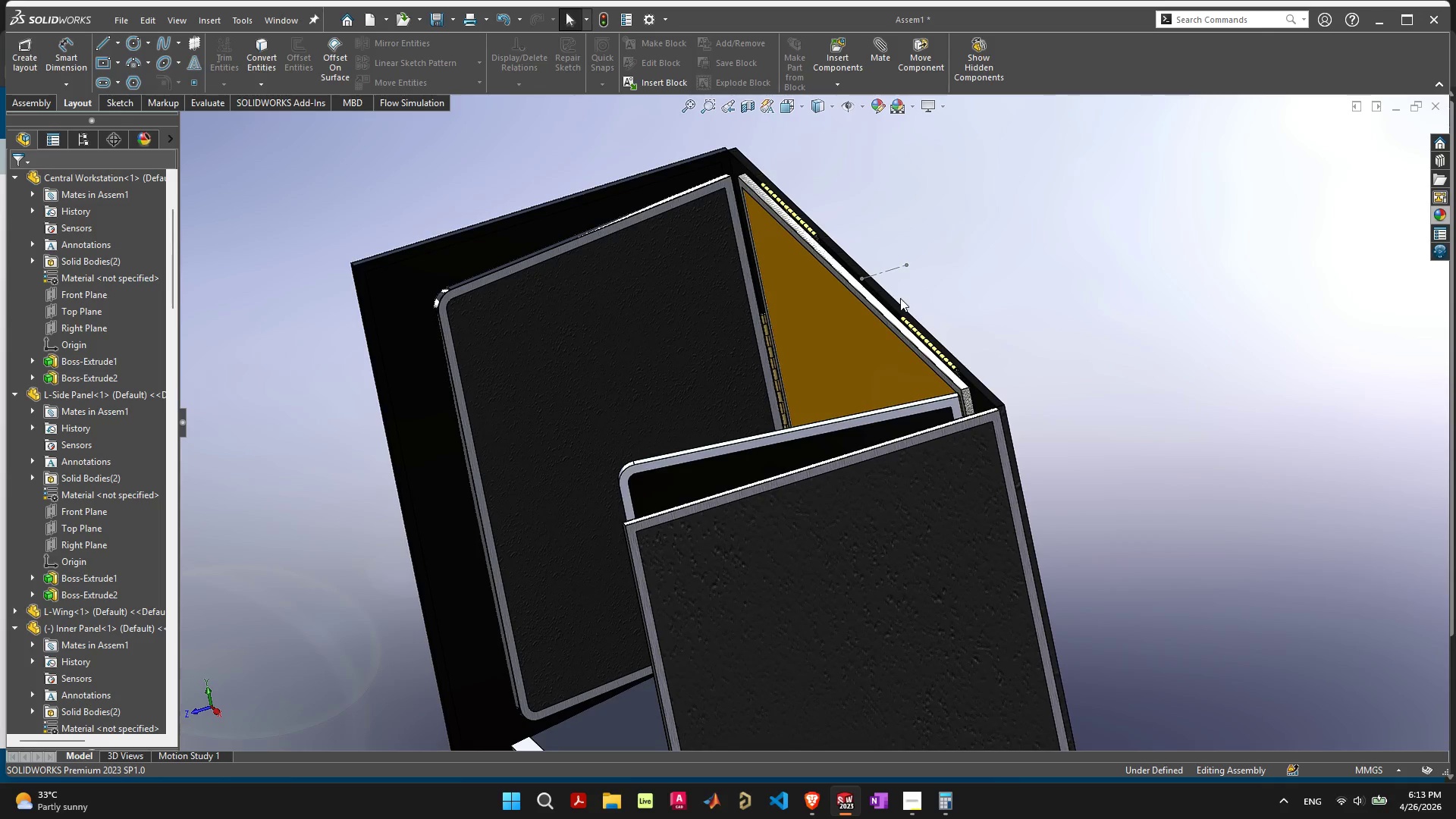 
scroll: coordinate [867, 315], scroll_direction: up, amount: 1.0
 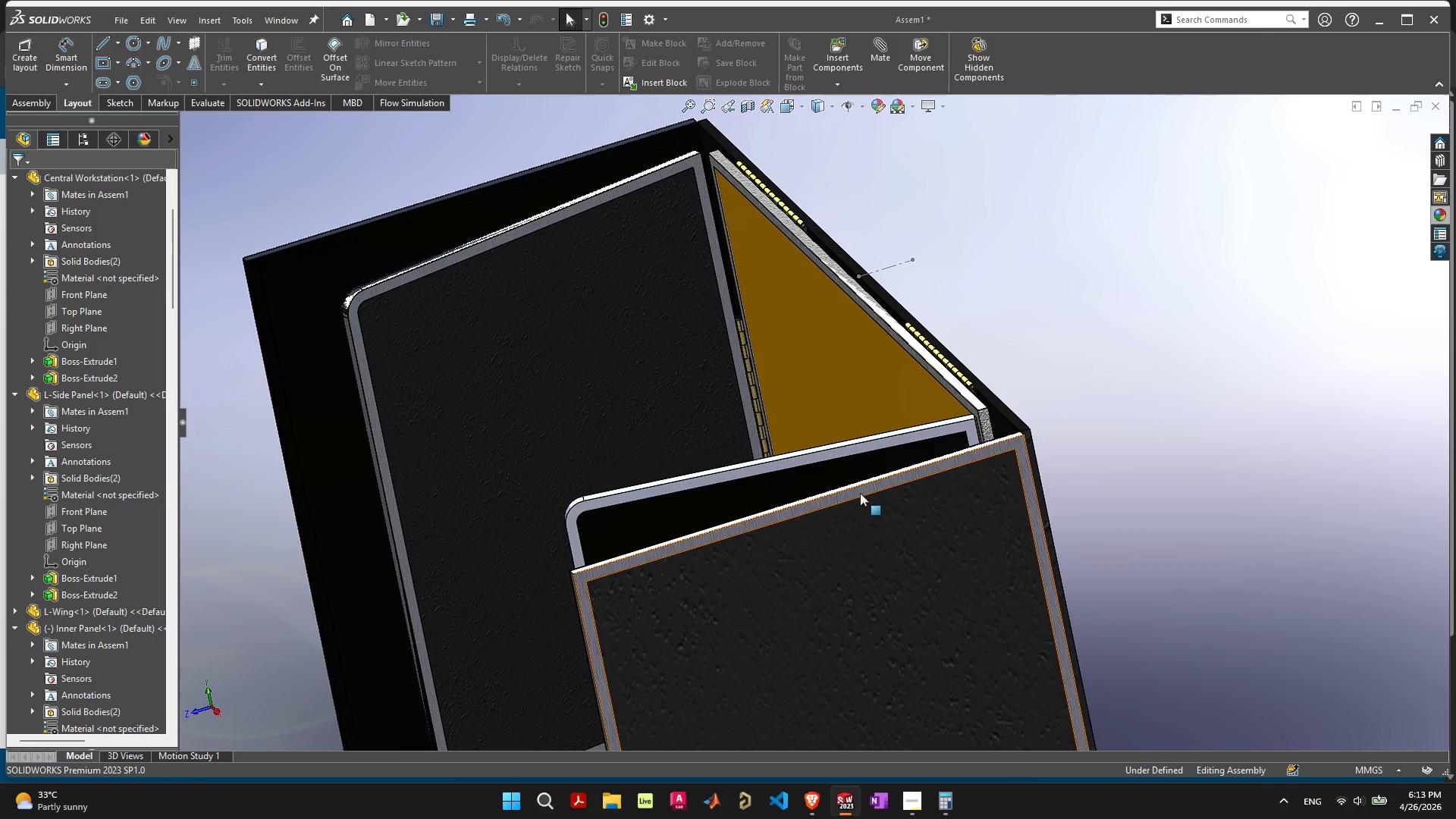 
scroll: coordinate [669, 576], scroll_direction: down, amount: 9.0
 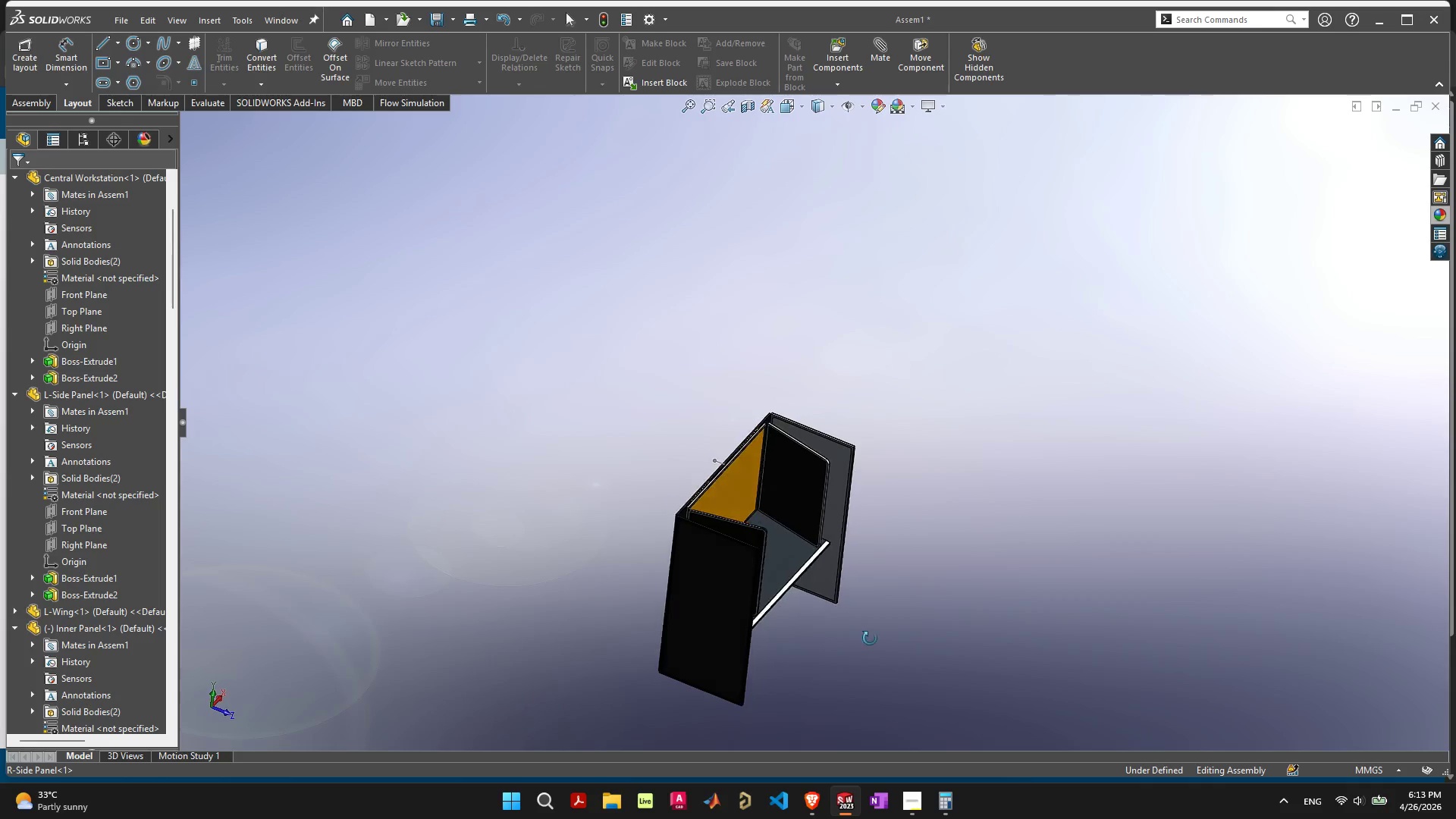 
scroll: coordinate [809, 514], scroll_direction: up, amount: 13.0
 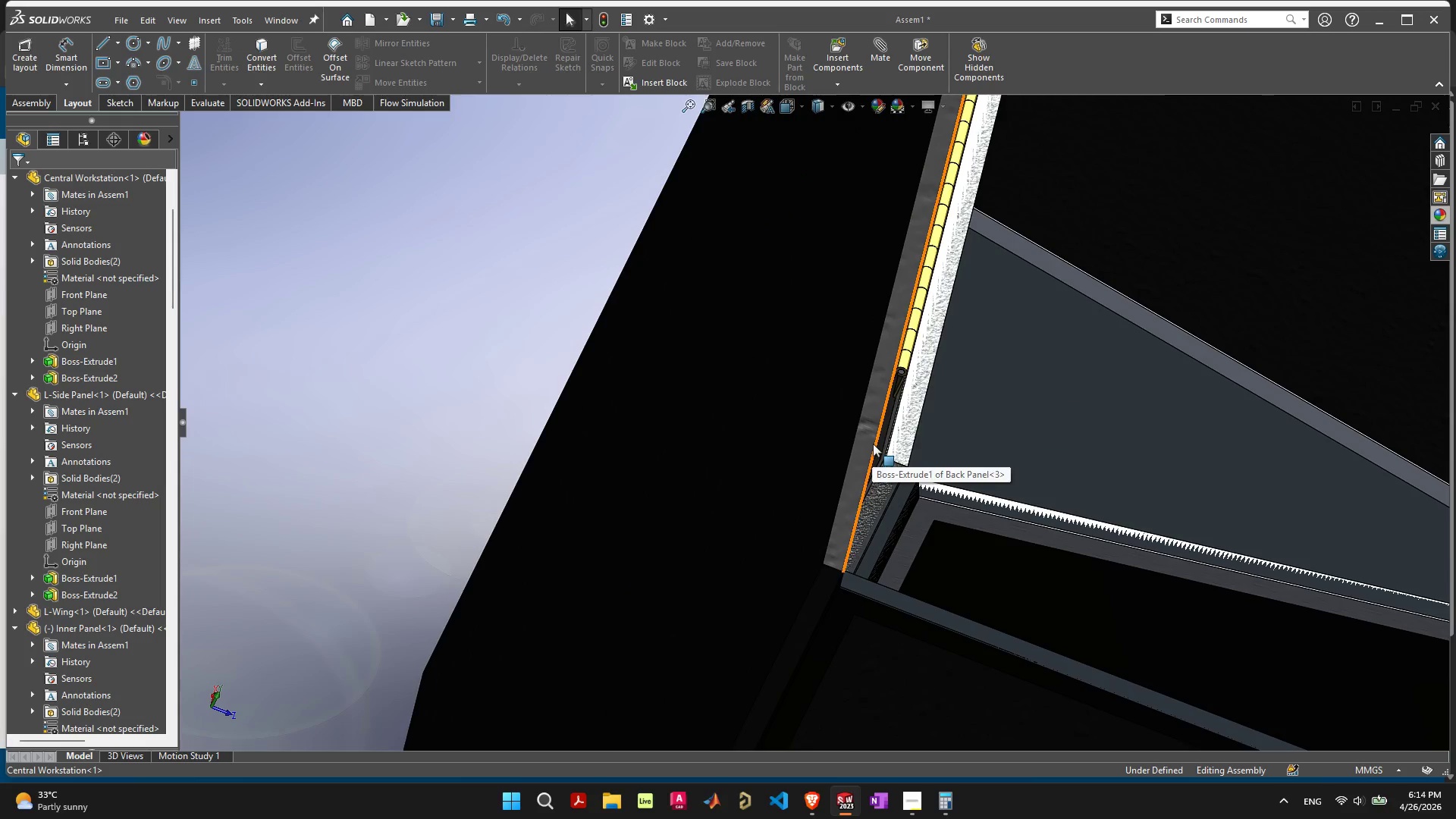 
left_click([881, 440])
 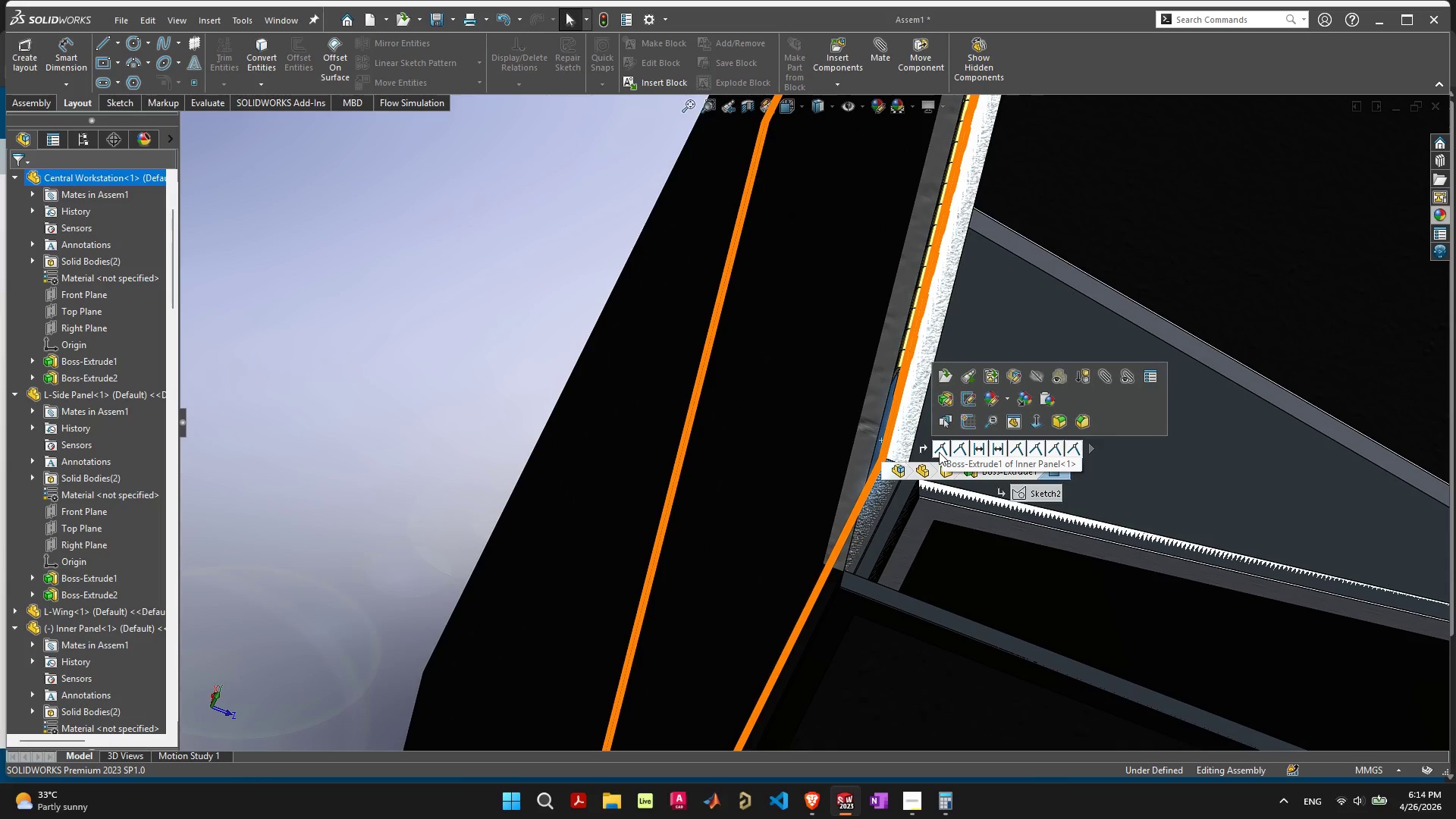 
wait(6.05)
 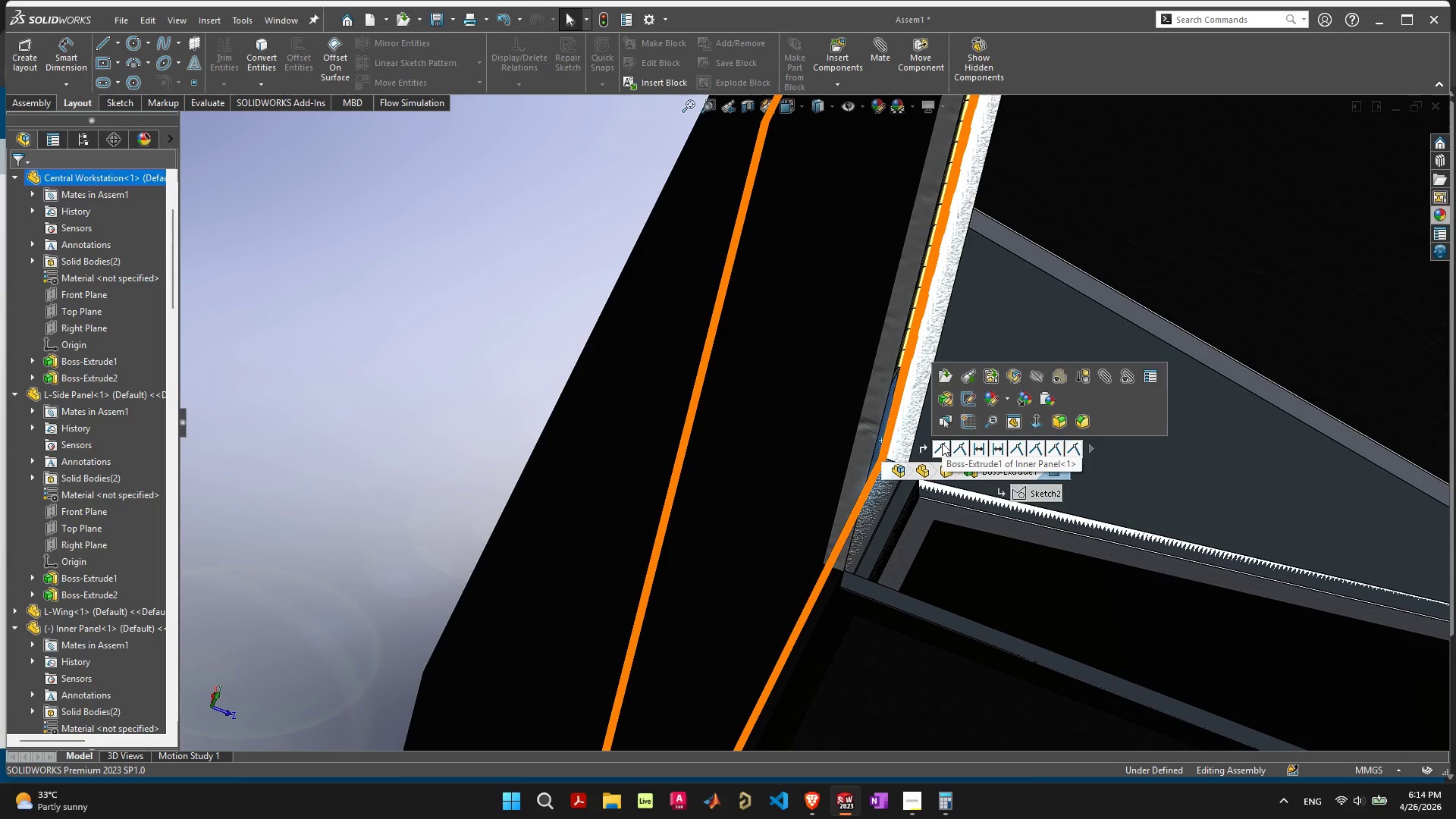 
scroll: coordinate [937, 448], scroll_direction: down, amount: 8.0
 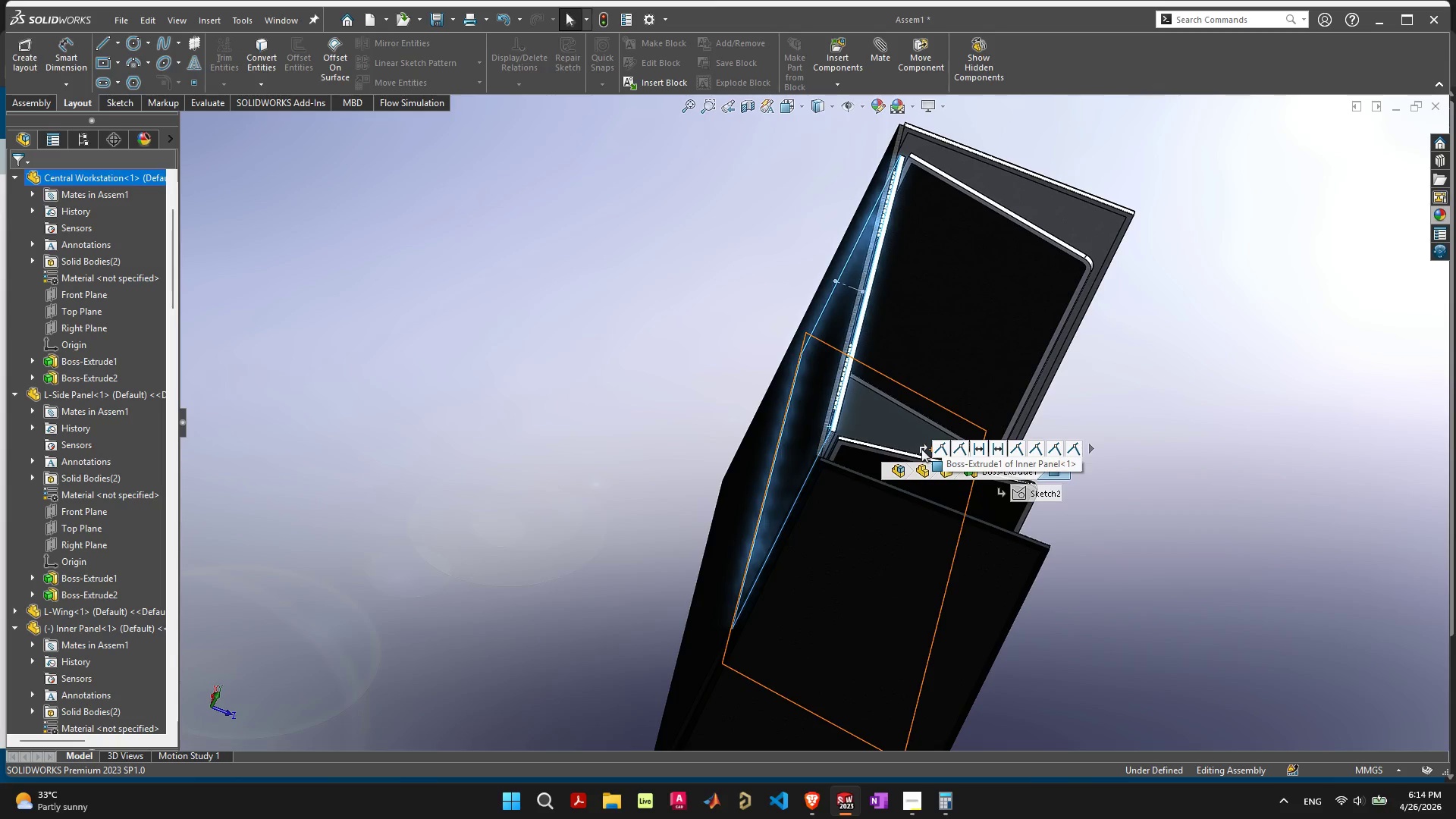 
wait(17.68)
 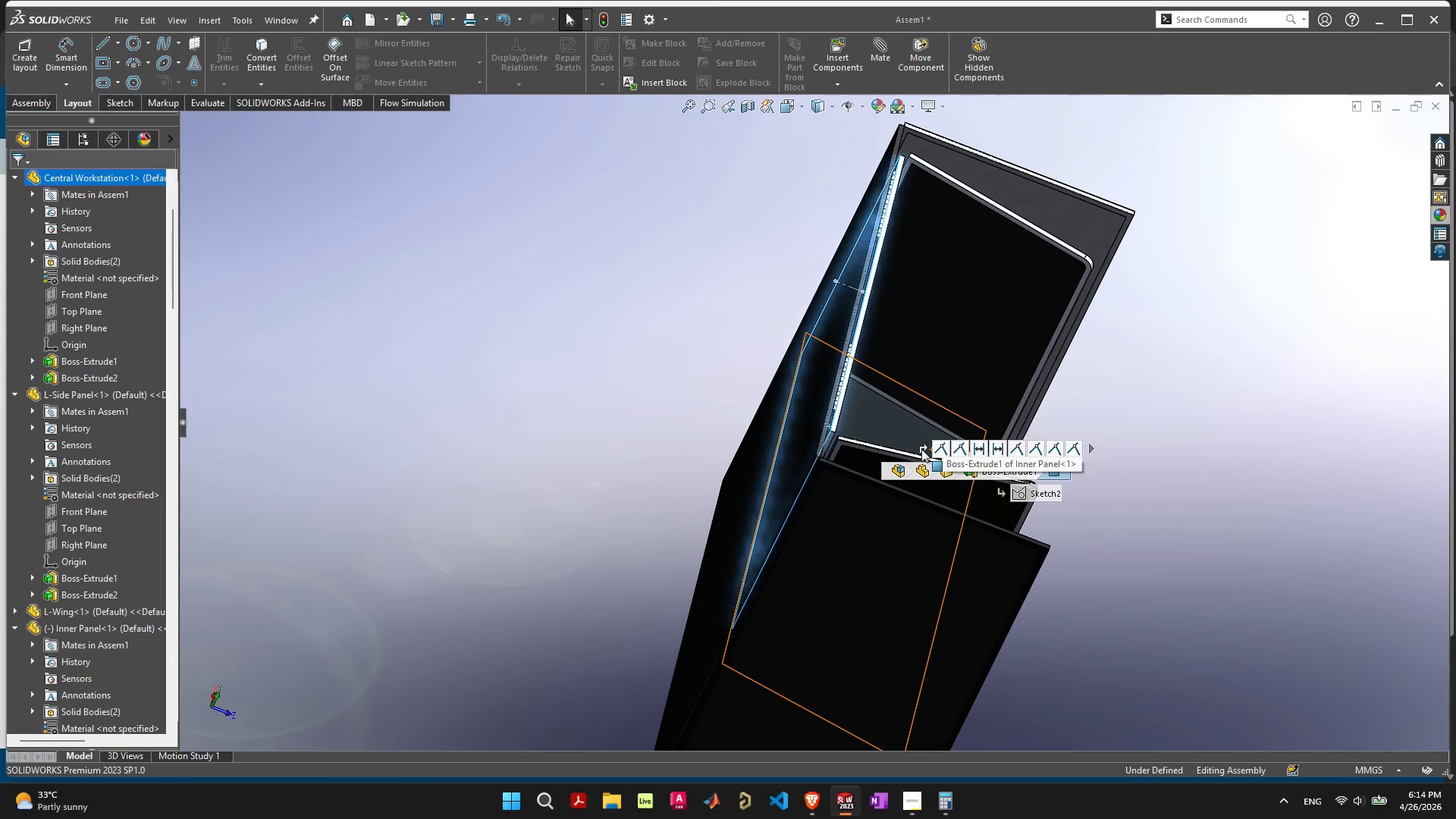 
left_click([921, 449])
 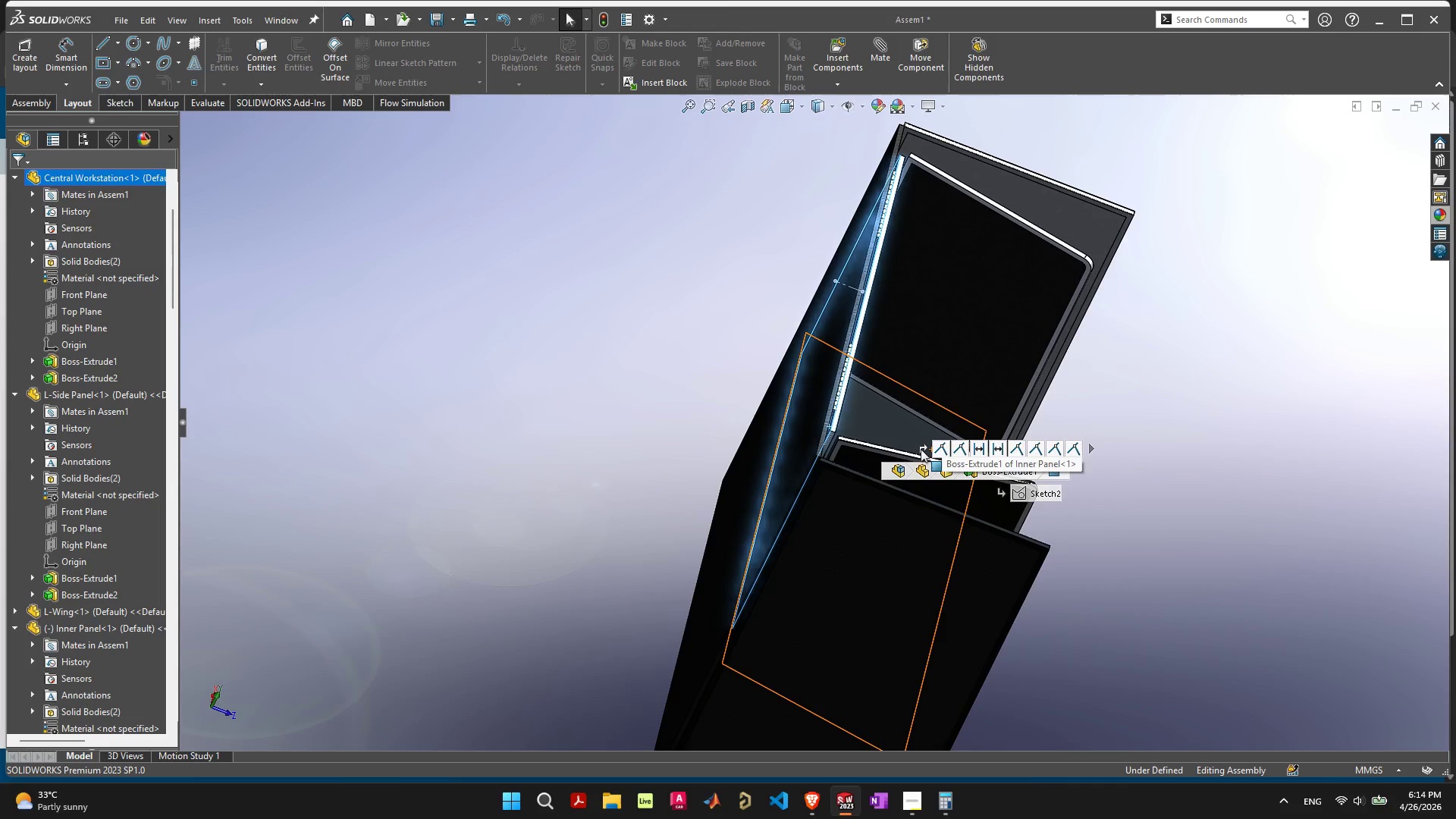 
left_click([921, 449])
 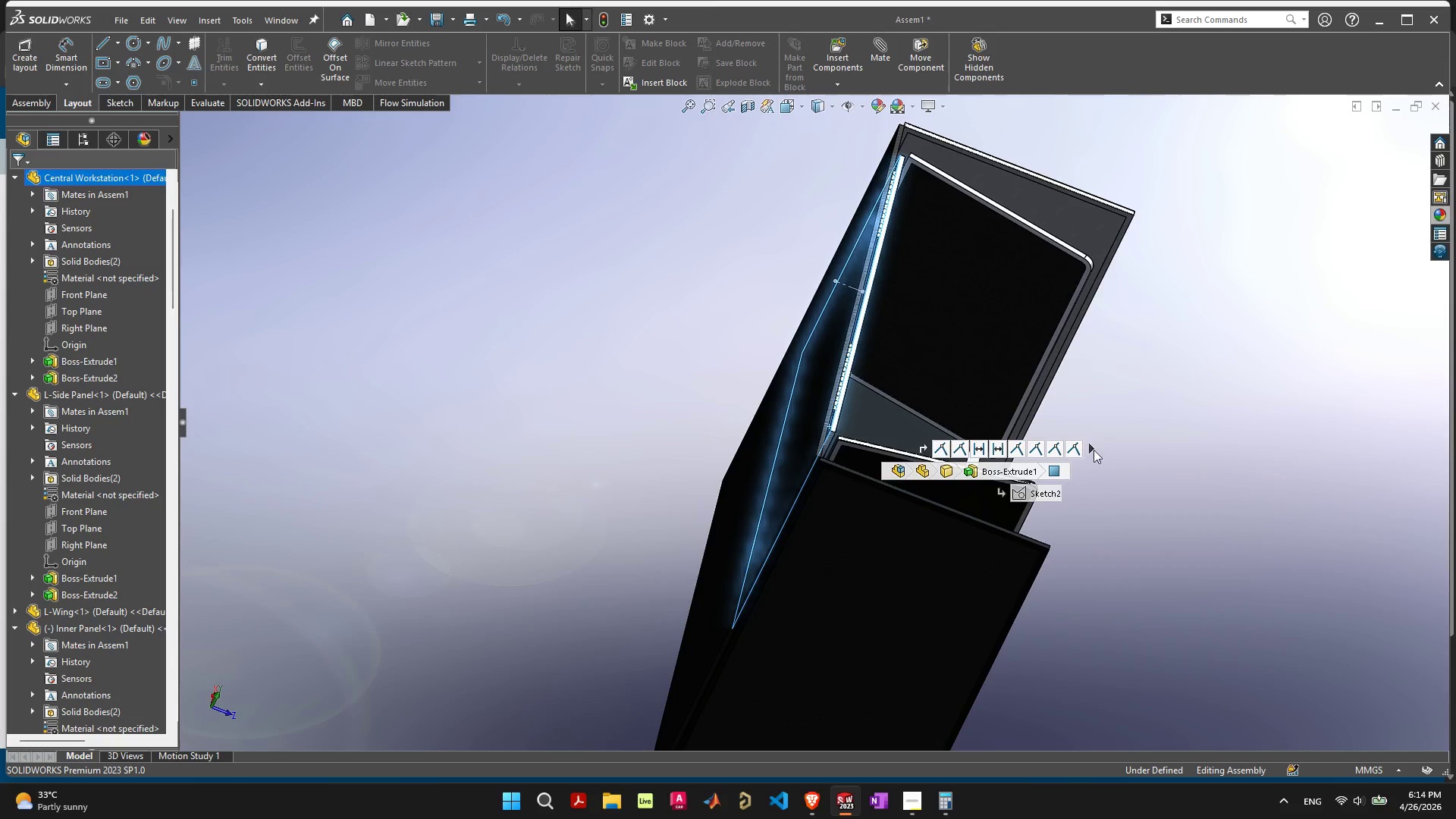 
left_click([1092, 446])
 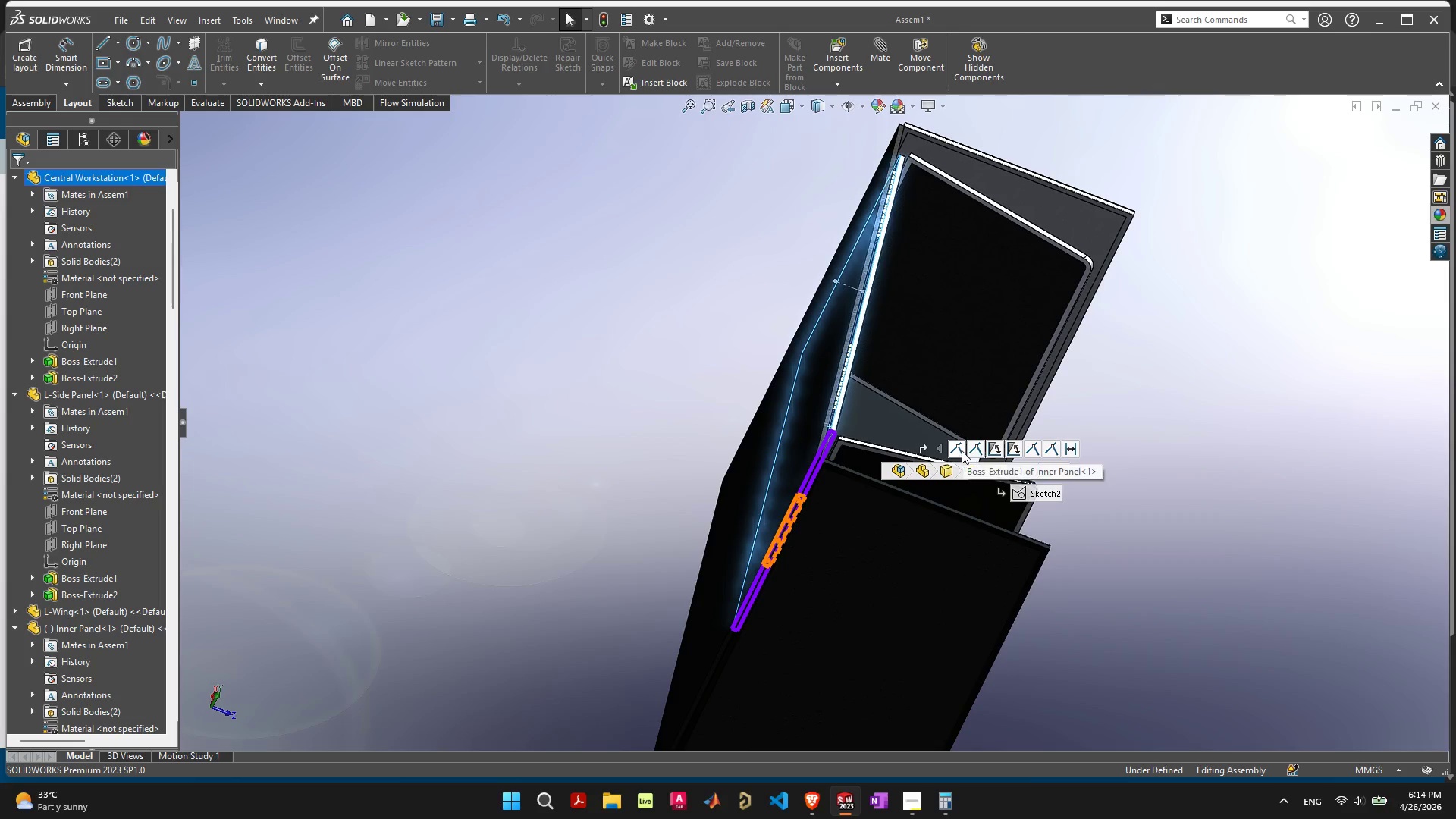 
left_click([943, 450])
 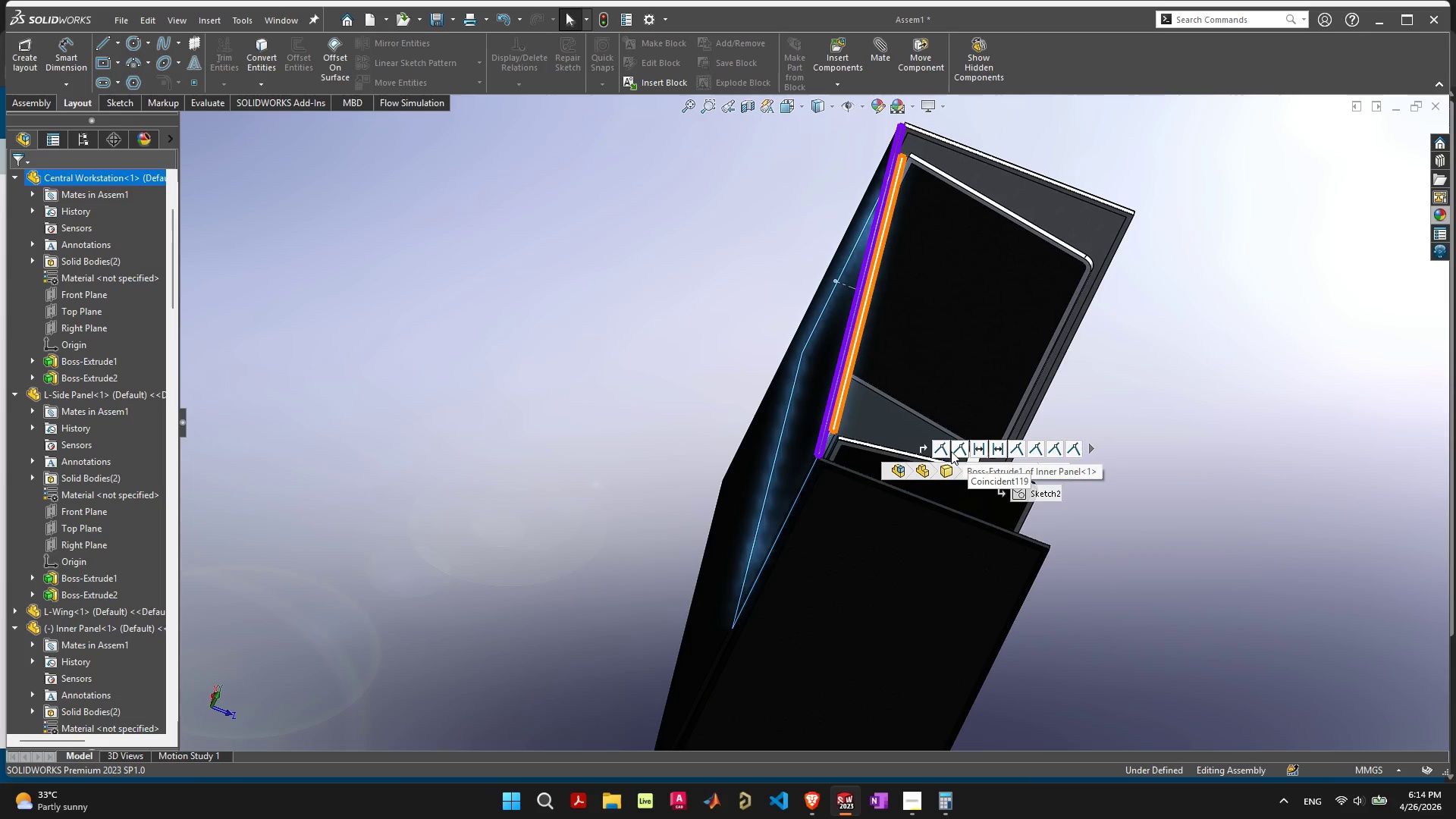 
wait(5.72)
 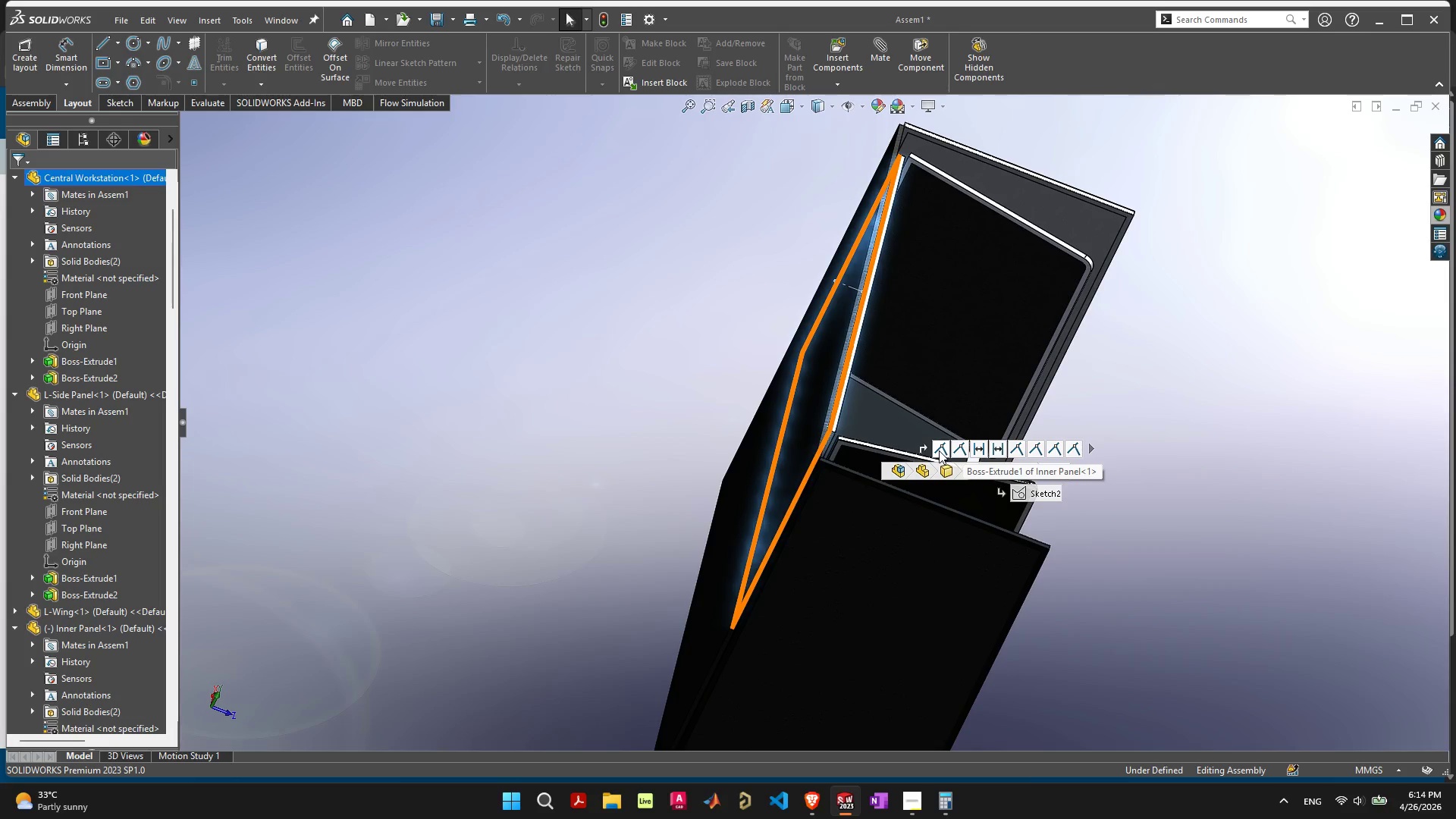 
left_click([945, 451])
 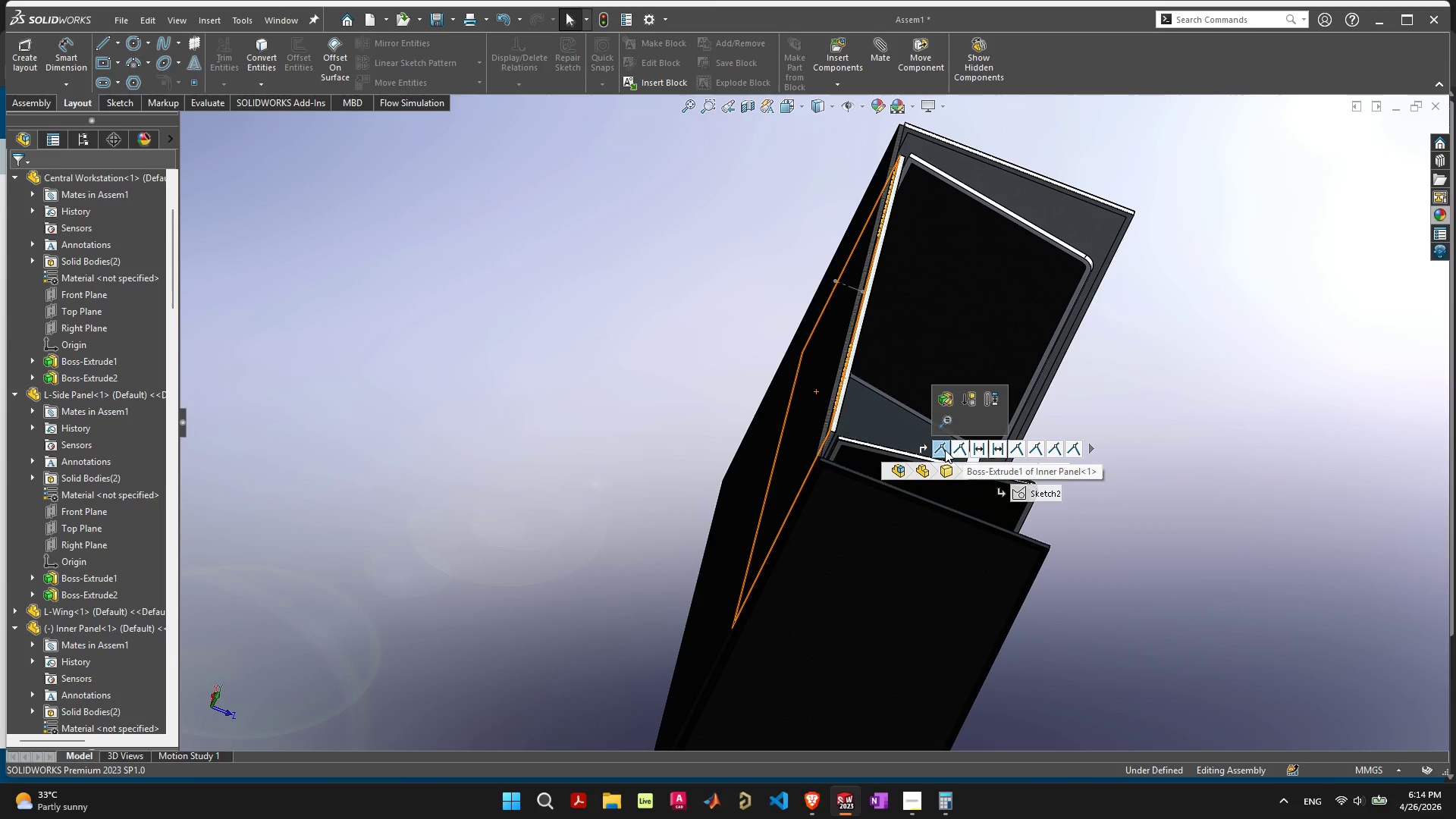 
key(Delete)
 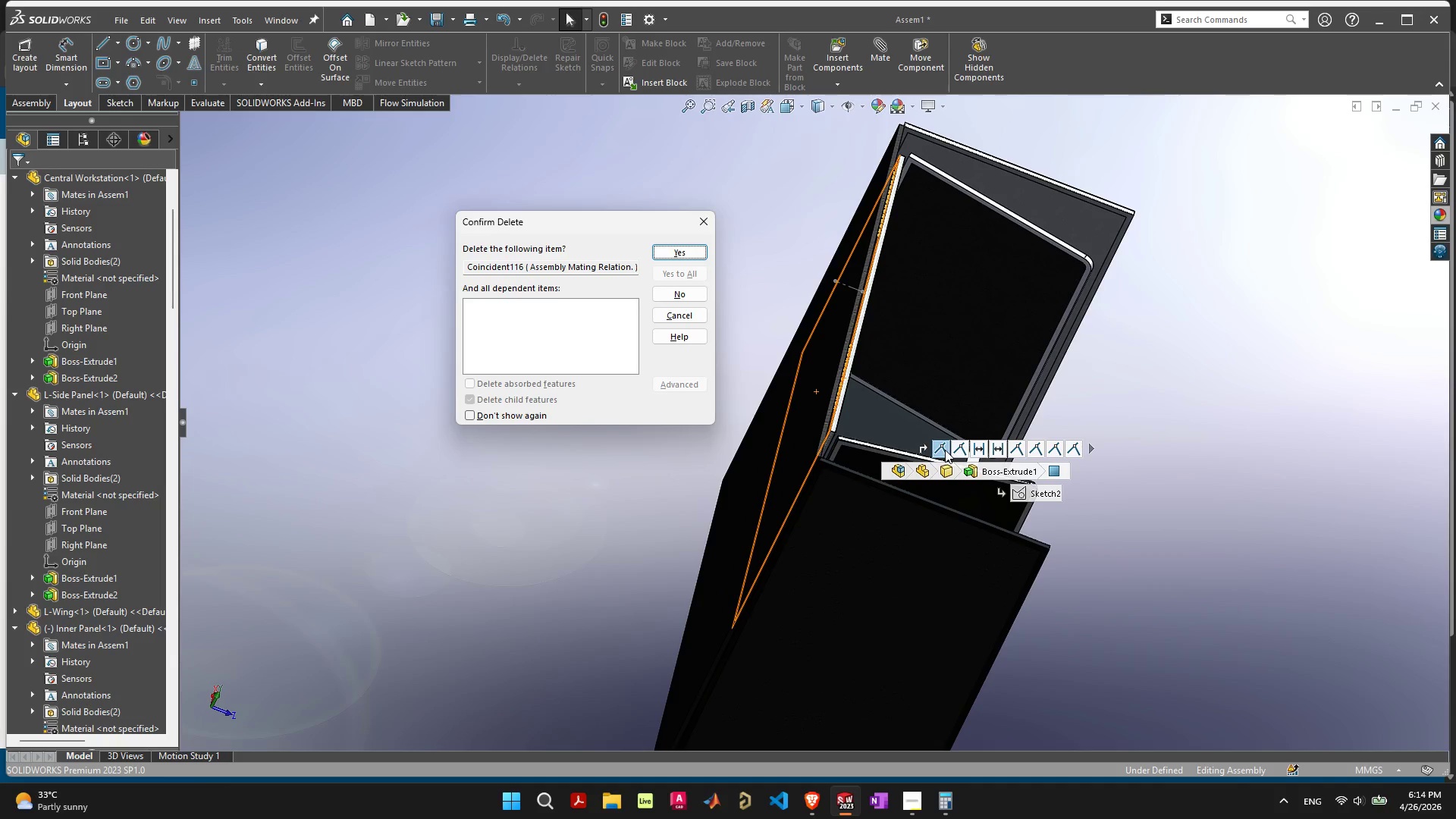 
key(Space)
 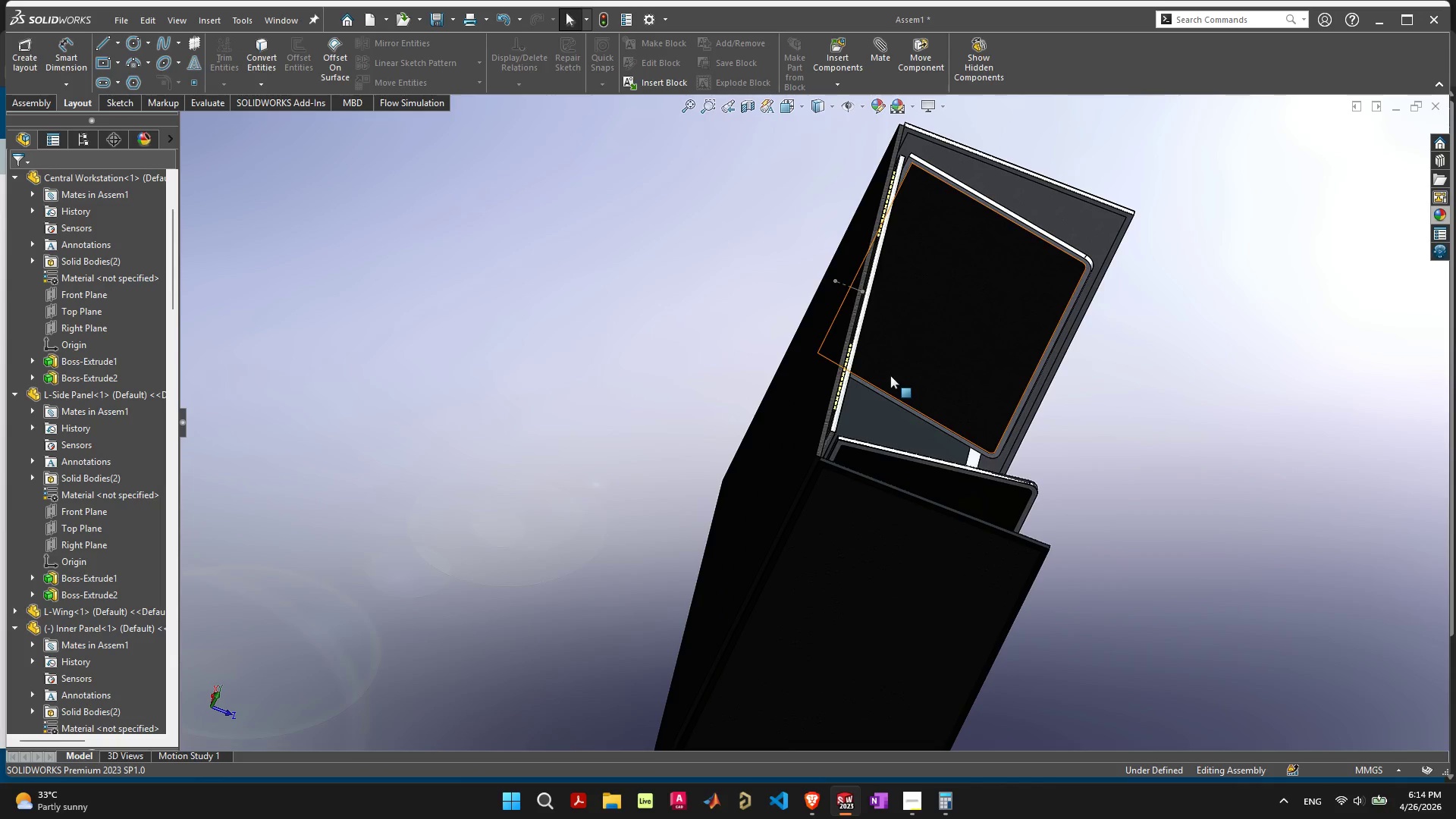 
left_click_drag(start_coordinate=[882, 388], to_coordinate=[1031, 399])
 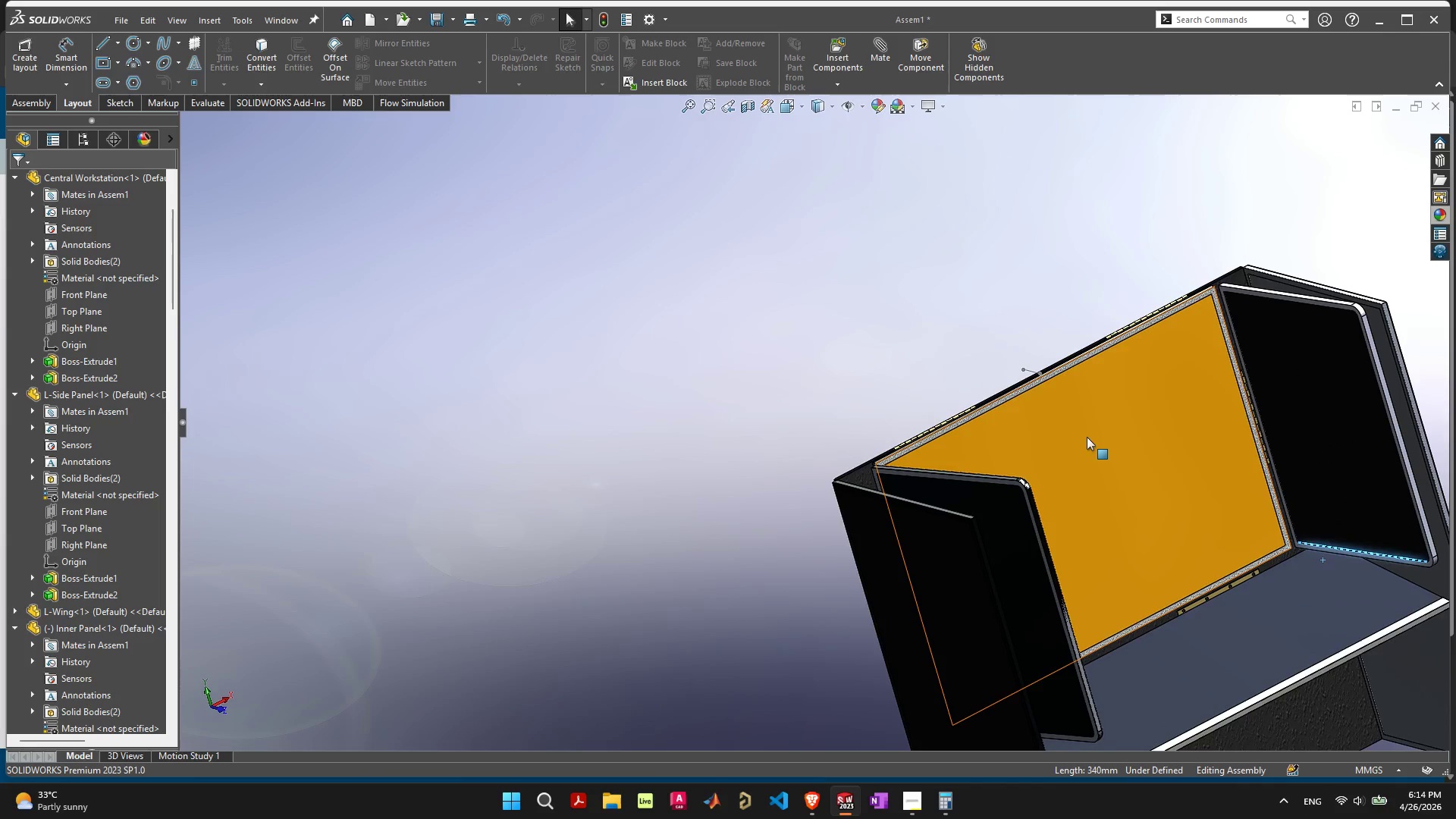 
left_click_drag(start_coordinate=[1113, 475], to_coordinate=[1210, 381])
 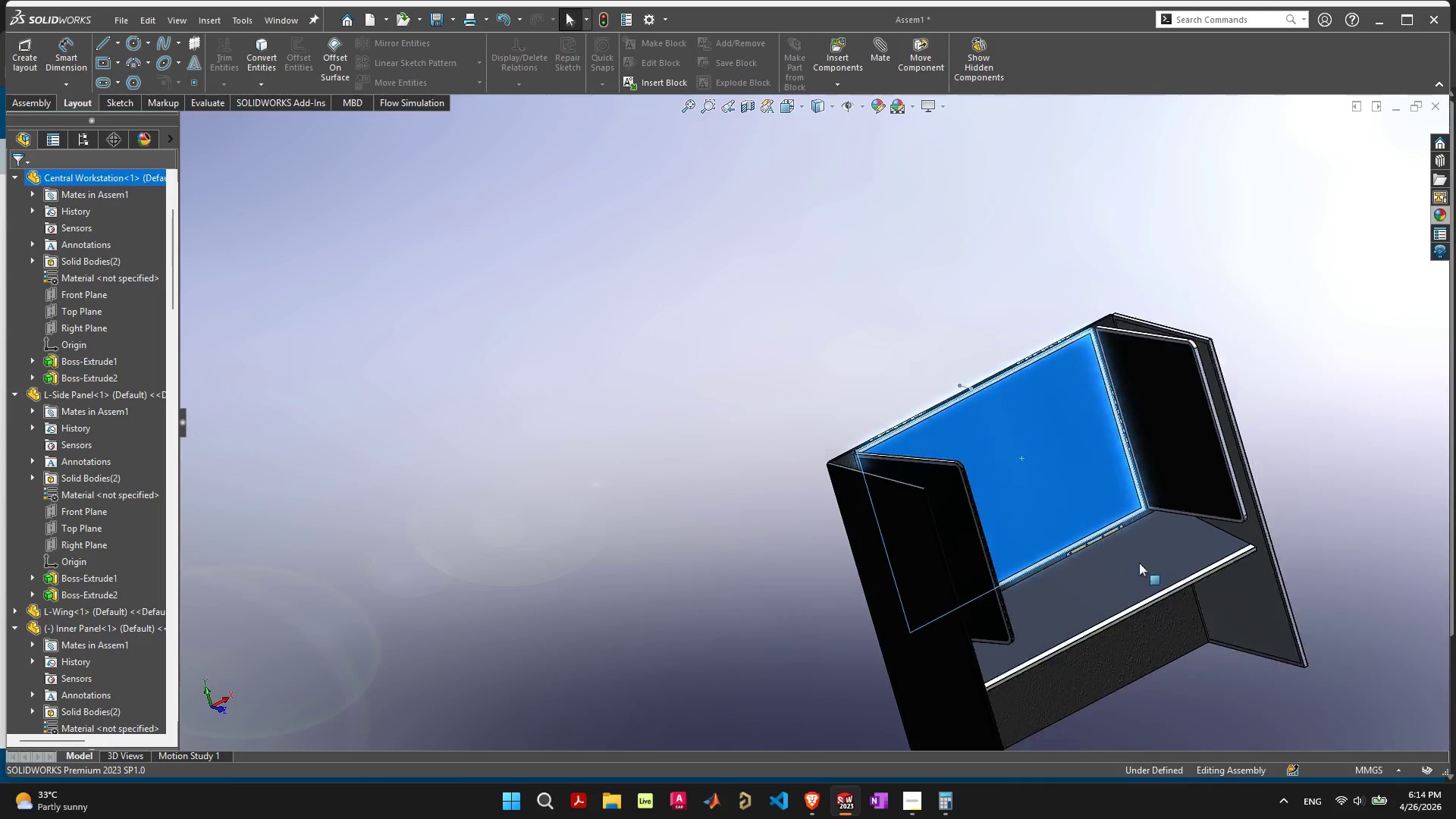 
scroll: coordinate [1135, 563], scroll_direction: down, amount: 4.0
 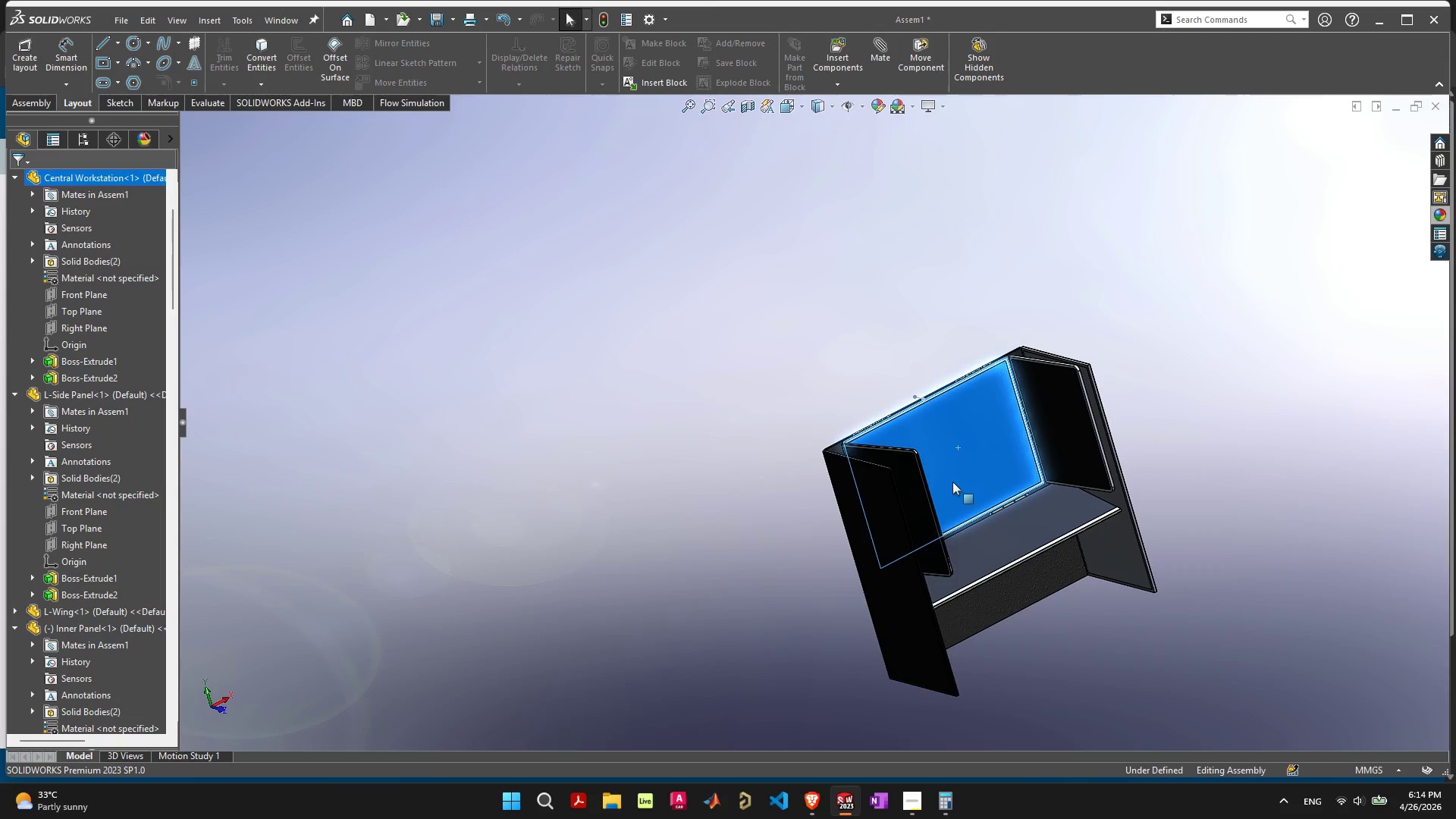 
left_click_drag(start_coordinate=[956, 494], to_coordinate=[938, 488])
 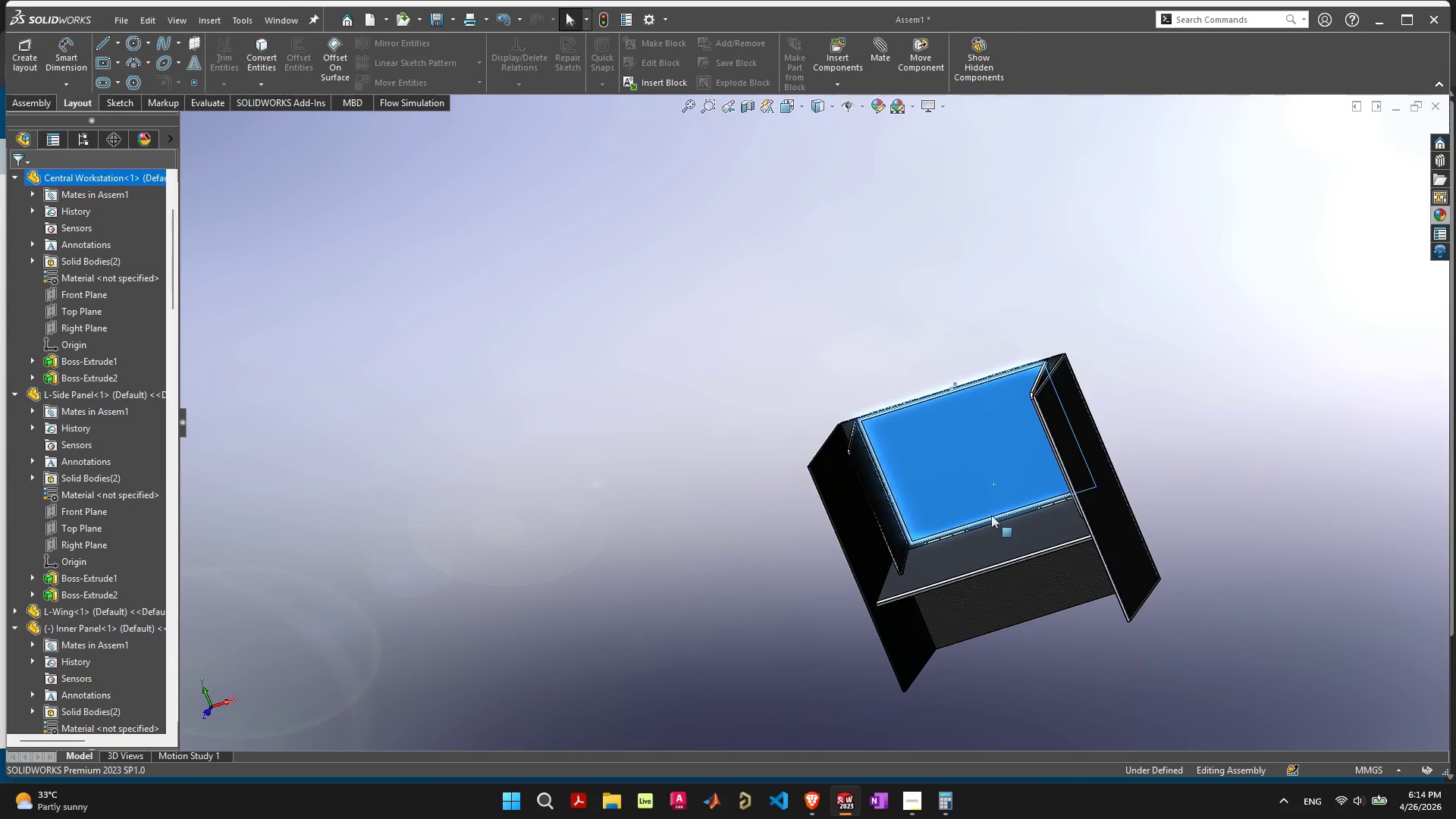 
left_click_drag(start_coordinate=[1000, 449], to_coordinate=[884, 388])
 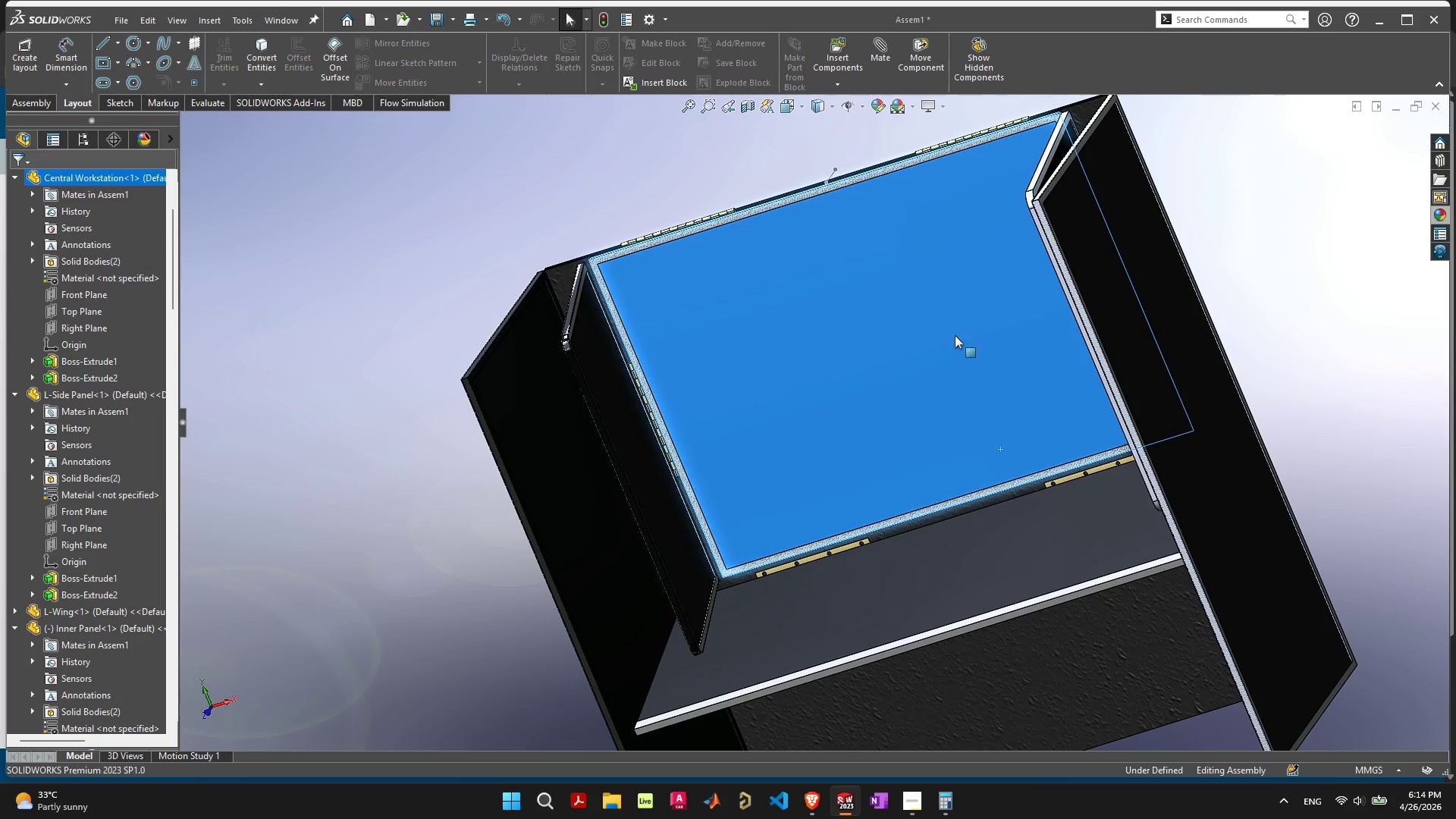 
scroll: coordinate [990, 503], scroll_direction: up, amount: 5.0
 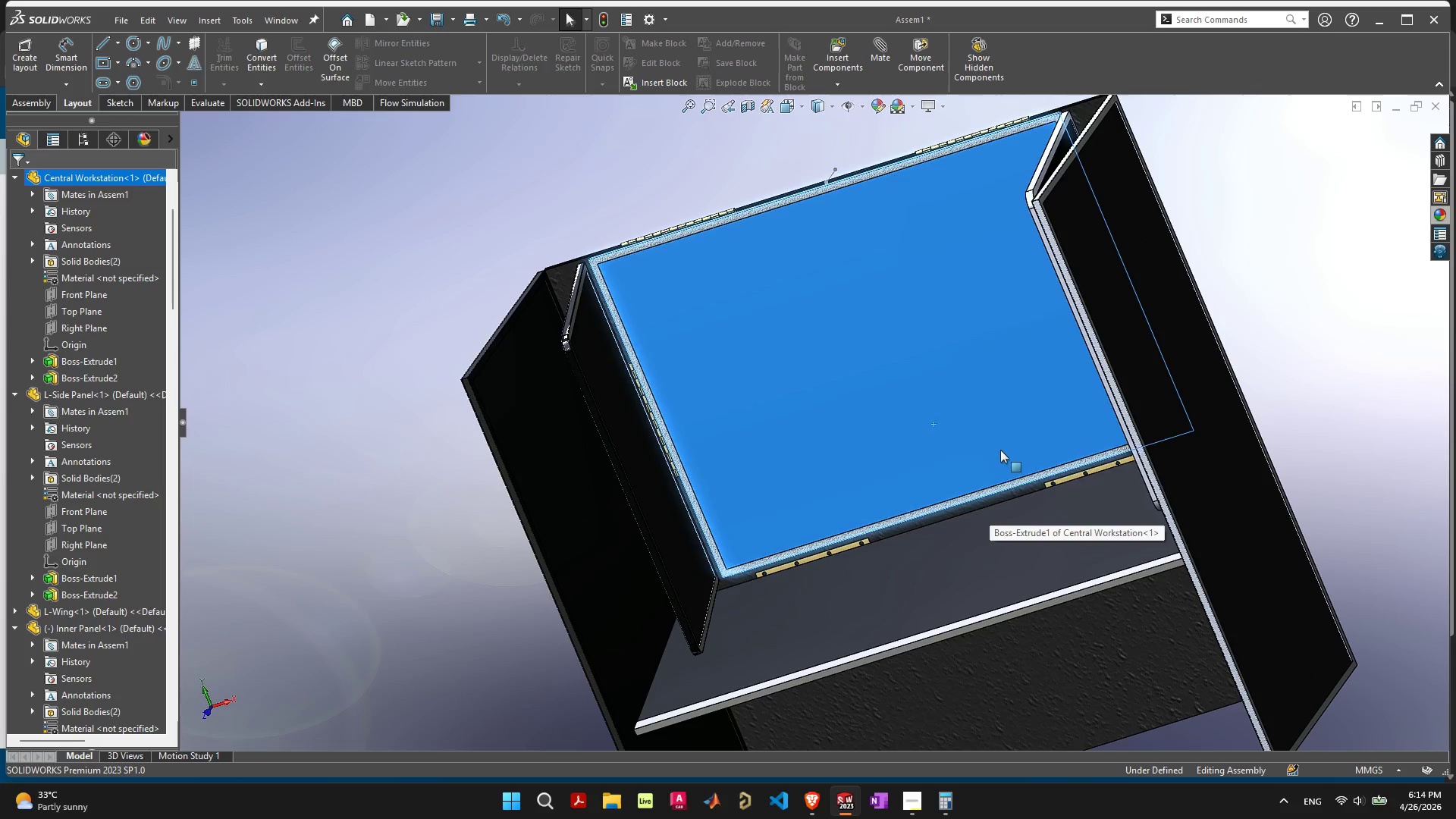 
left_click([955, 334])
 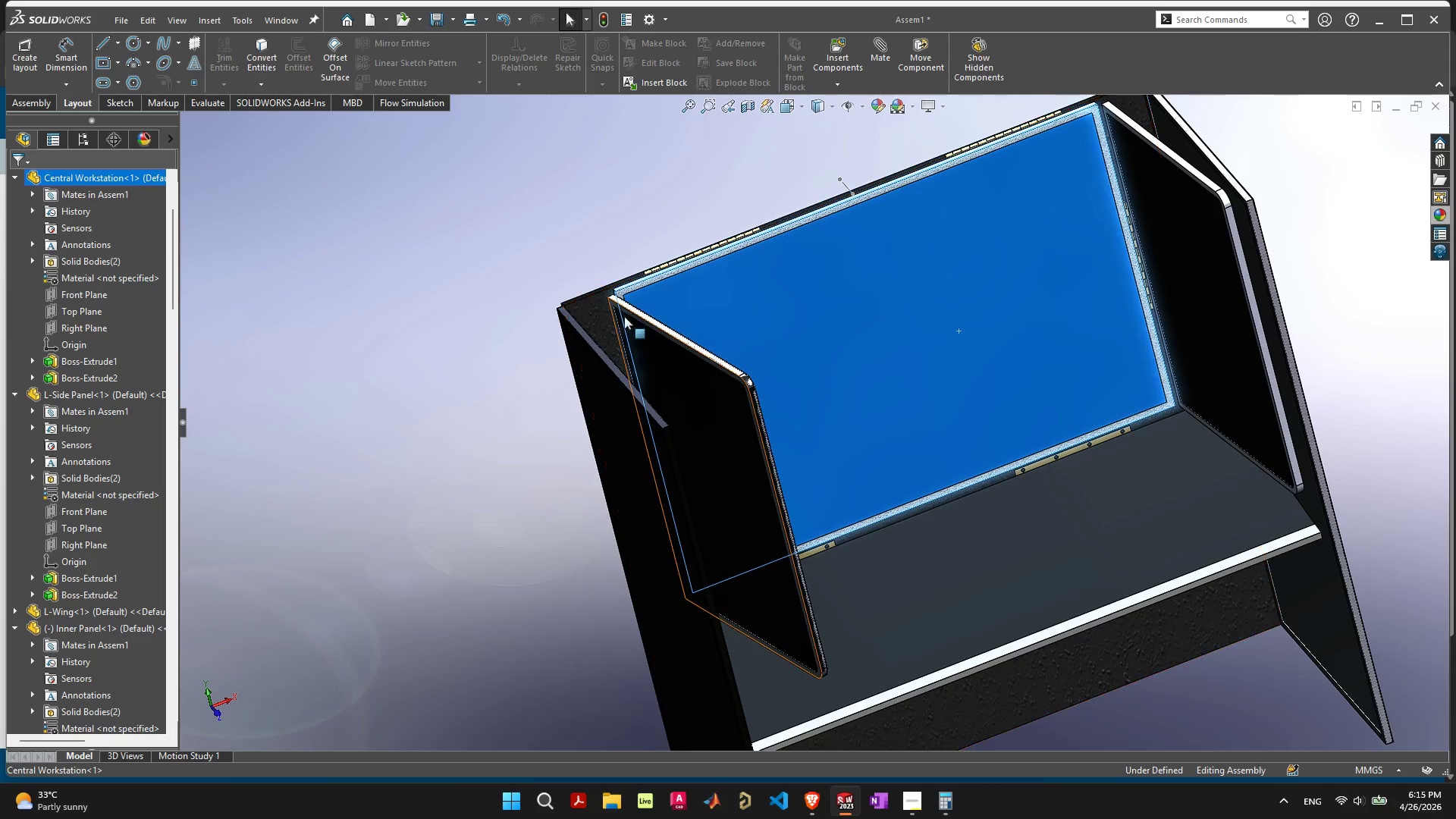 
wait(6.26)
 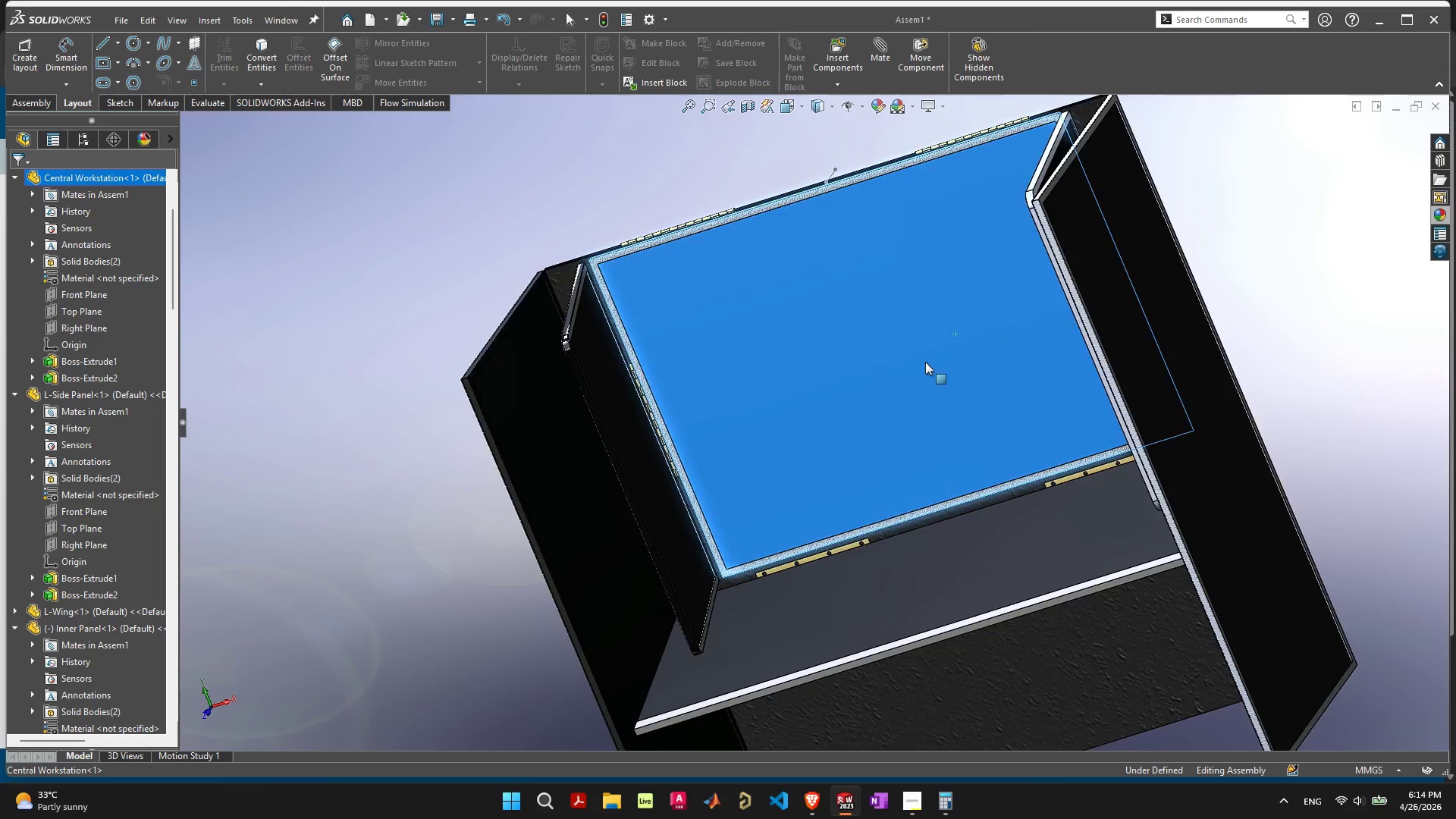 
scroll: coordinate [776, 394], scroll_direction: up, amount: 17.0
 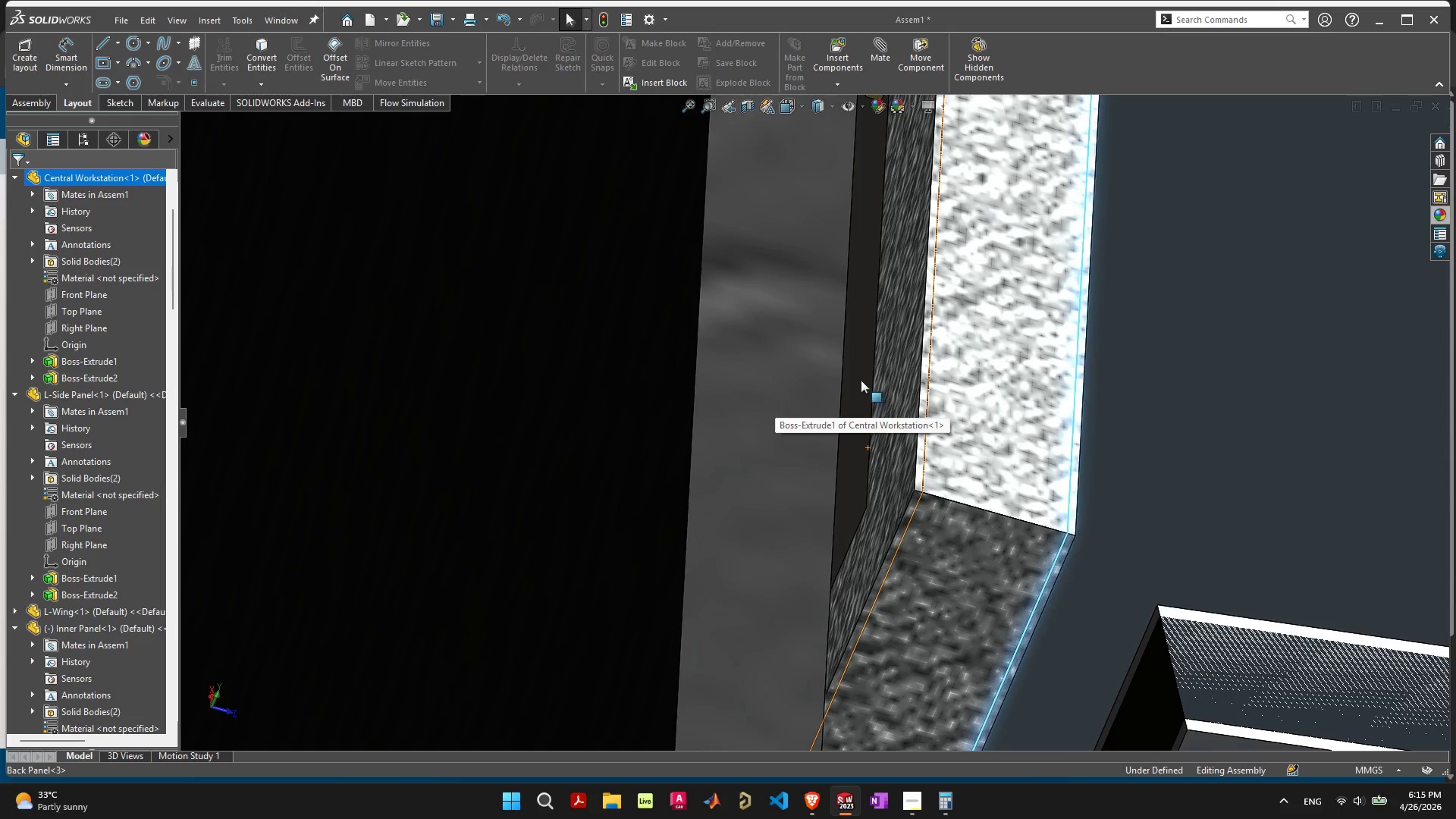 
left_click([858, 379])
 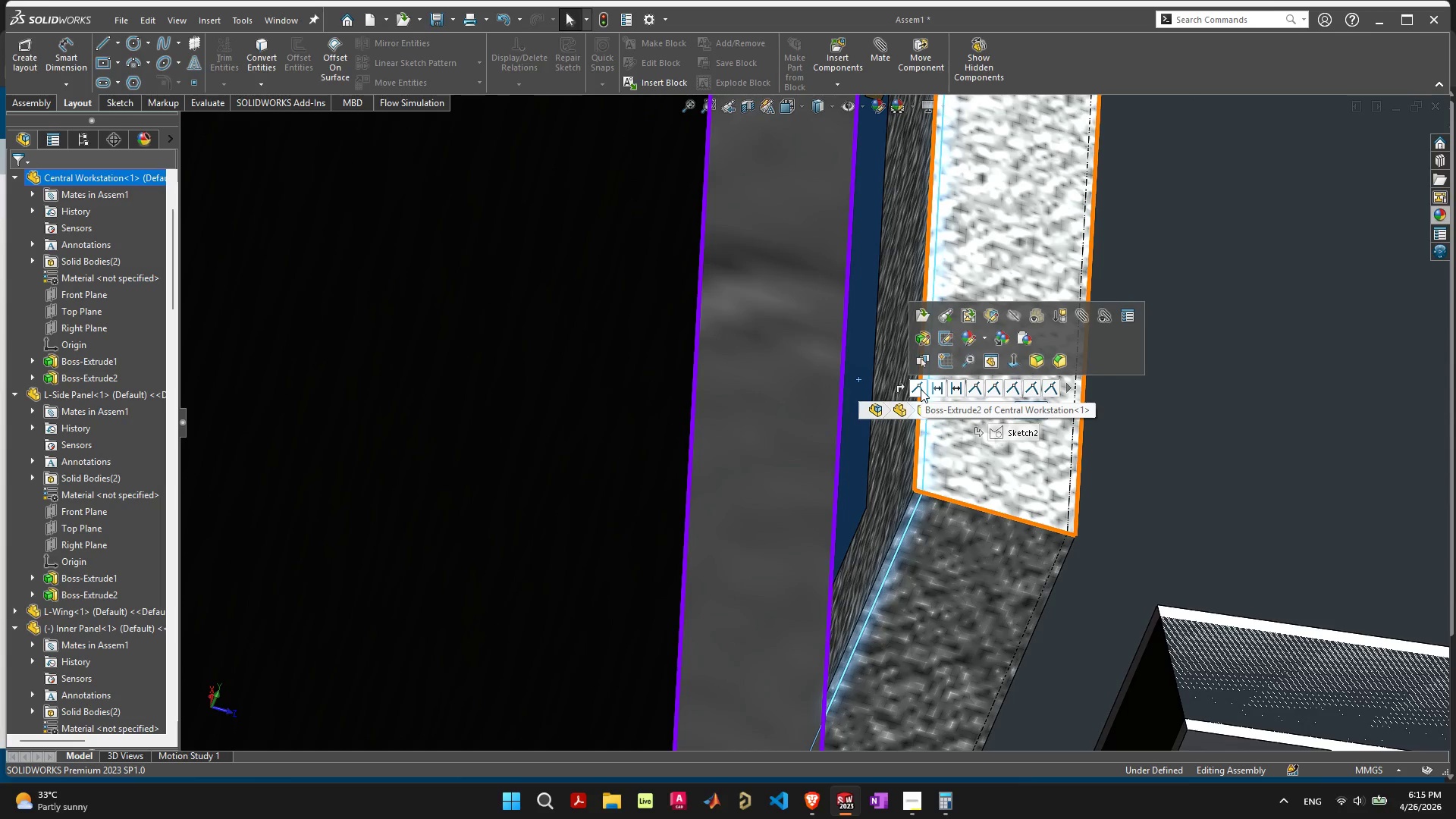 
scroll: coordinate [977, 390], scroll_direction: down, amount: 18.0
 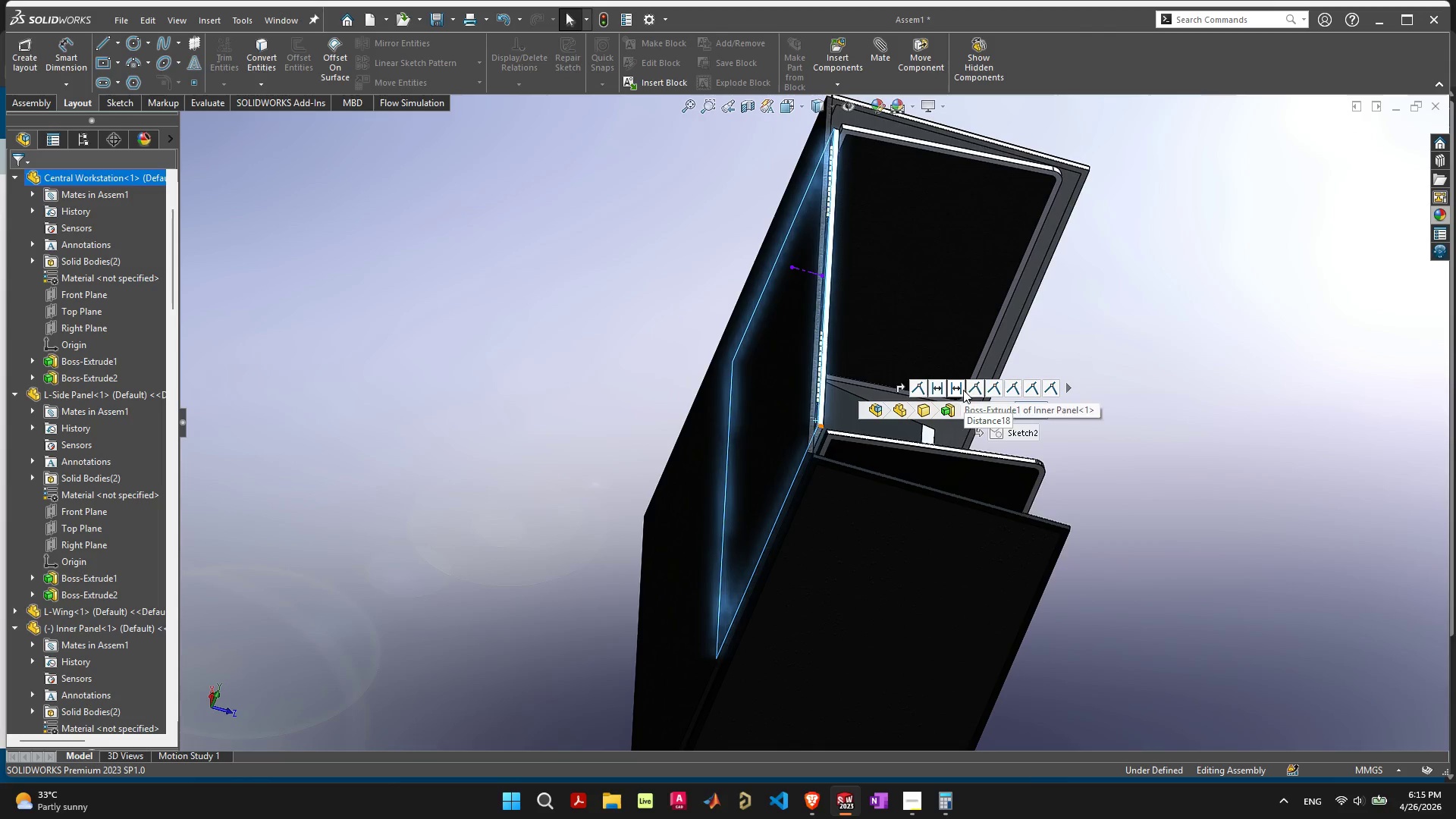 
mouse_move([996, 389])
 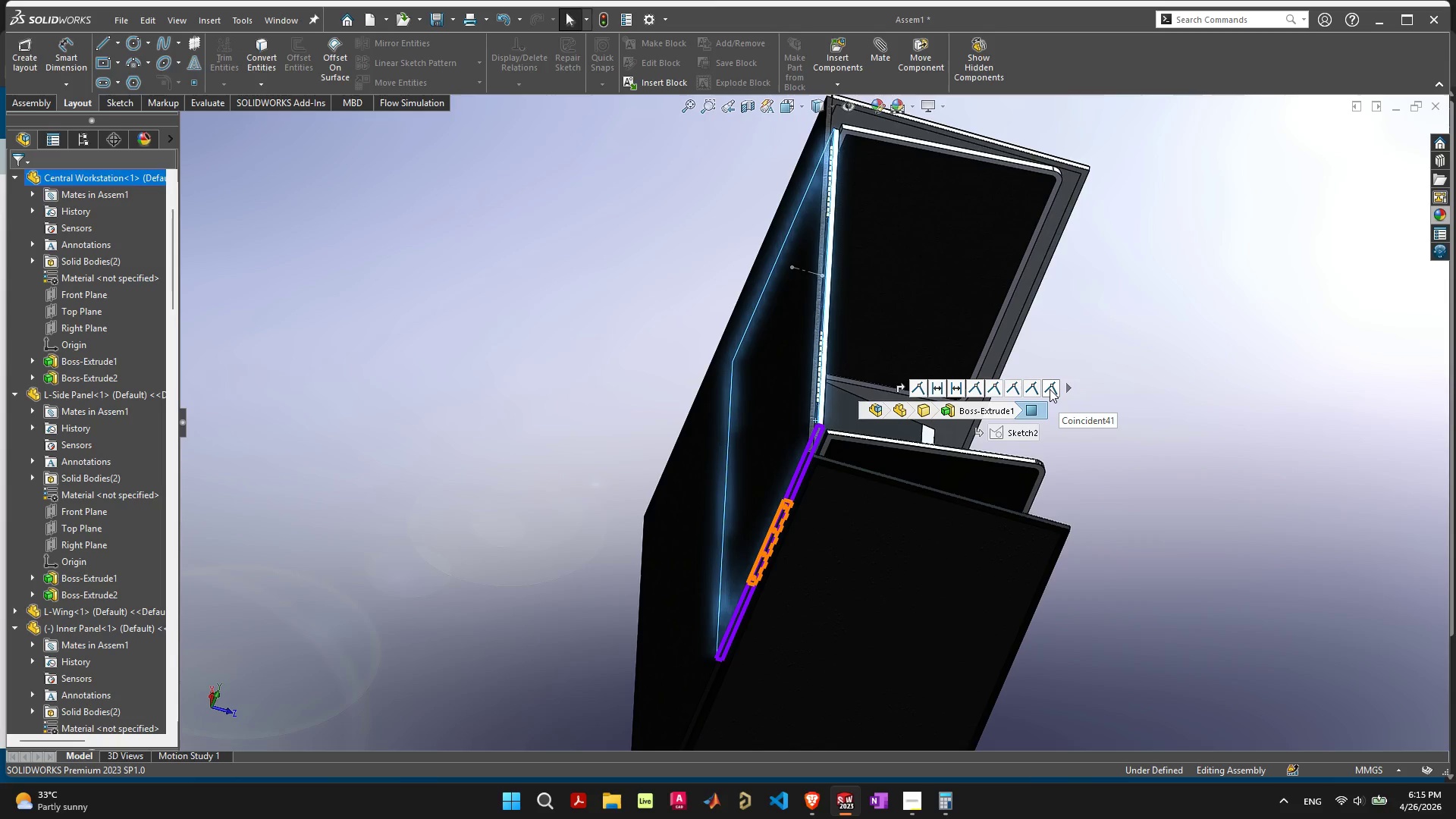 
wait(17.53)
 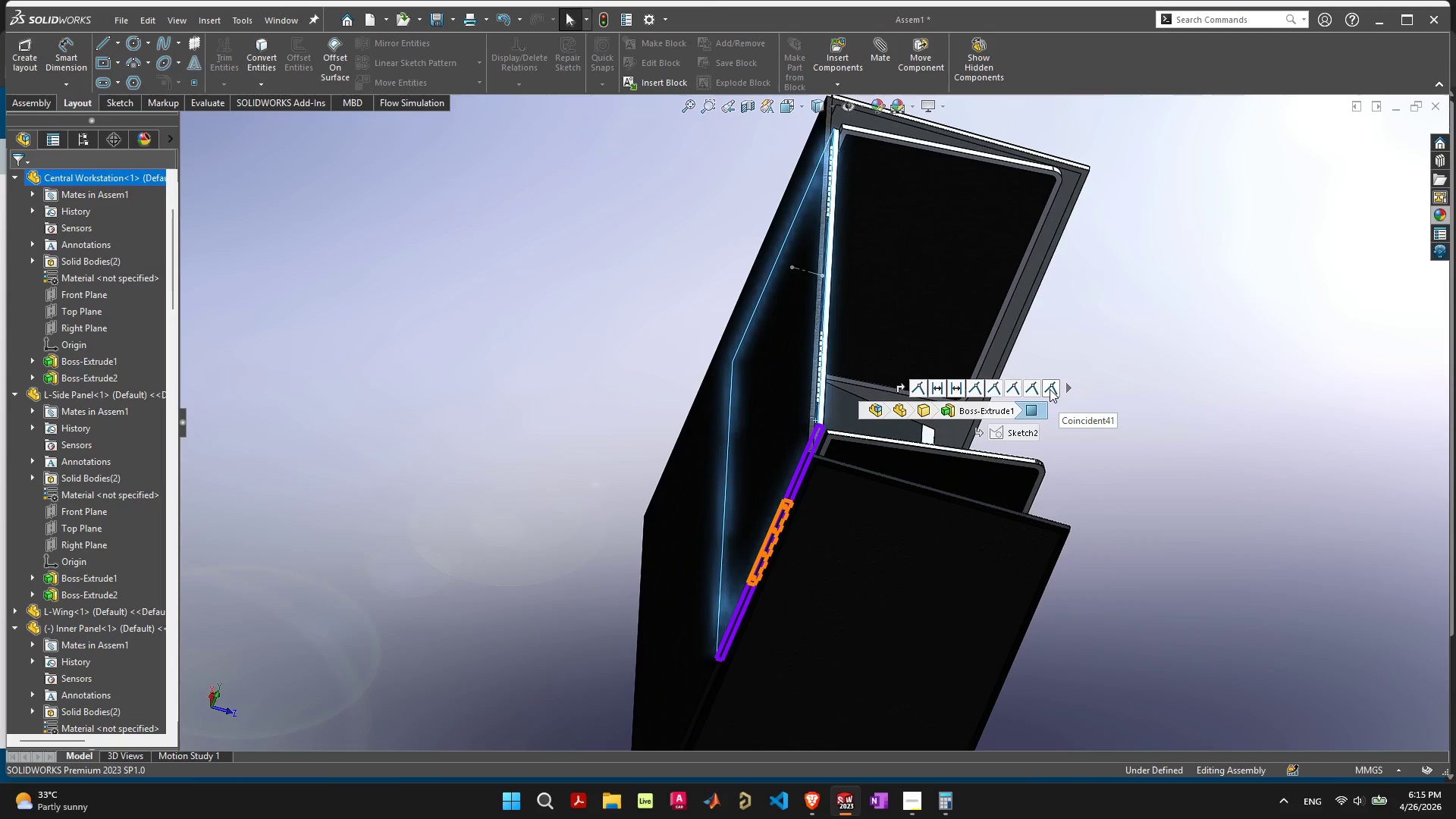 
left_click([1064, 389])
 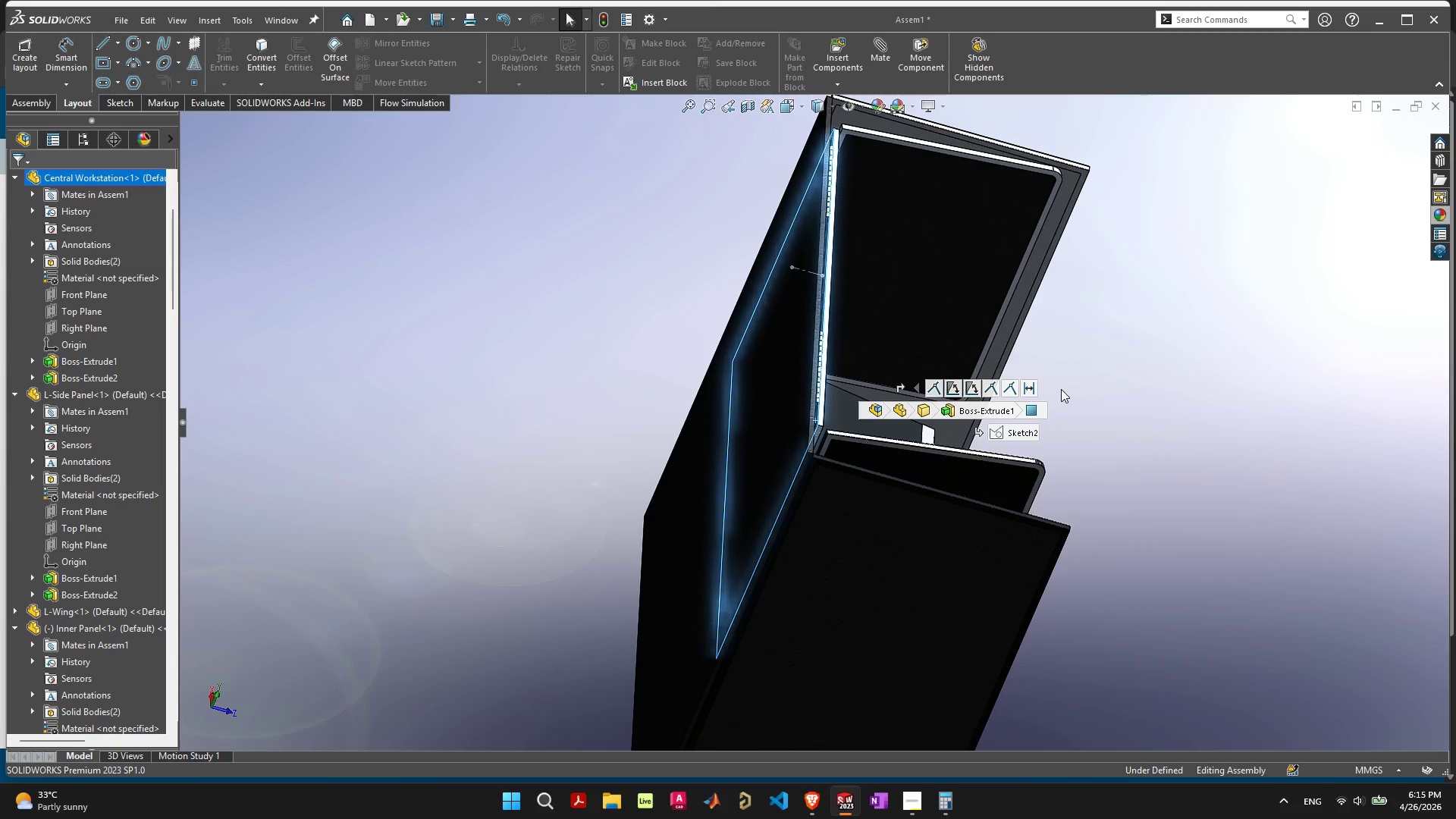 
mouse_move([1029, 389])
 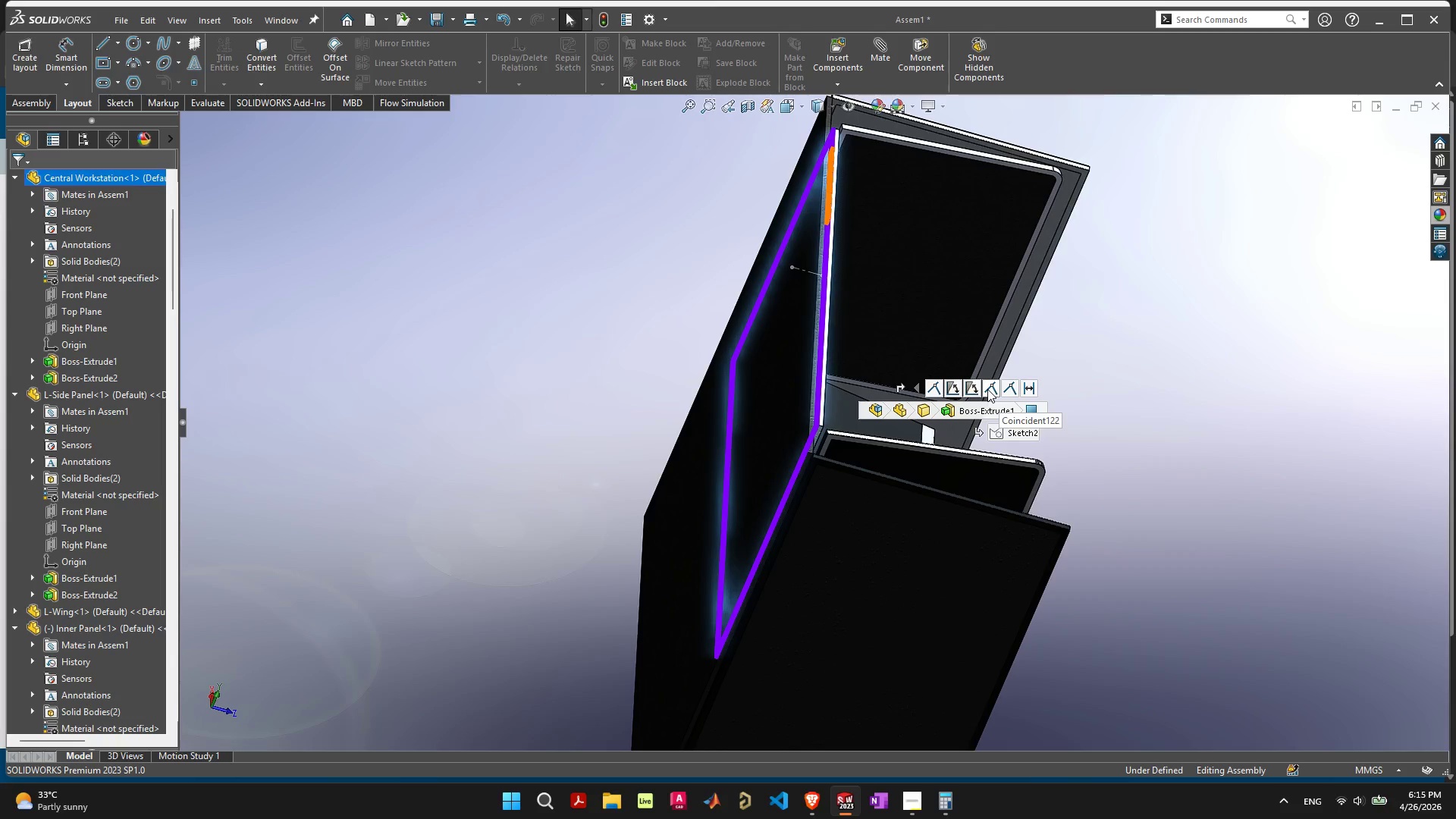 
wait(11.06)
 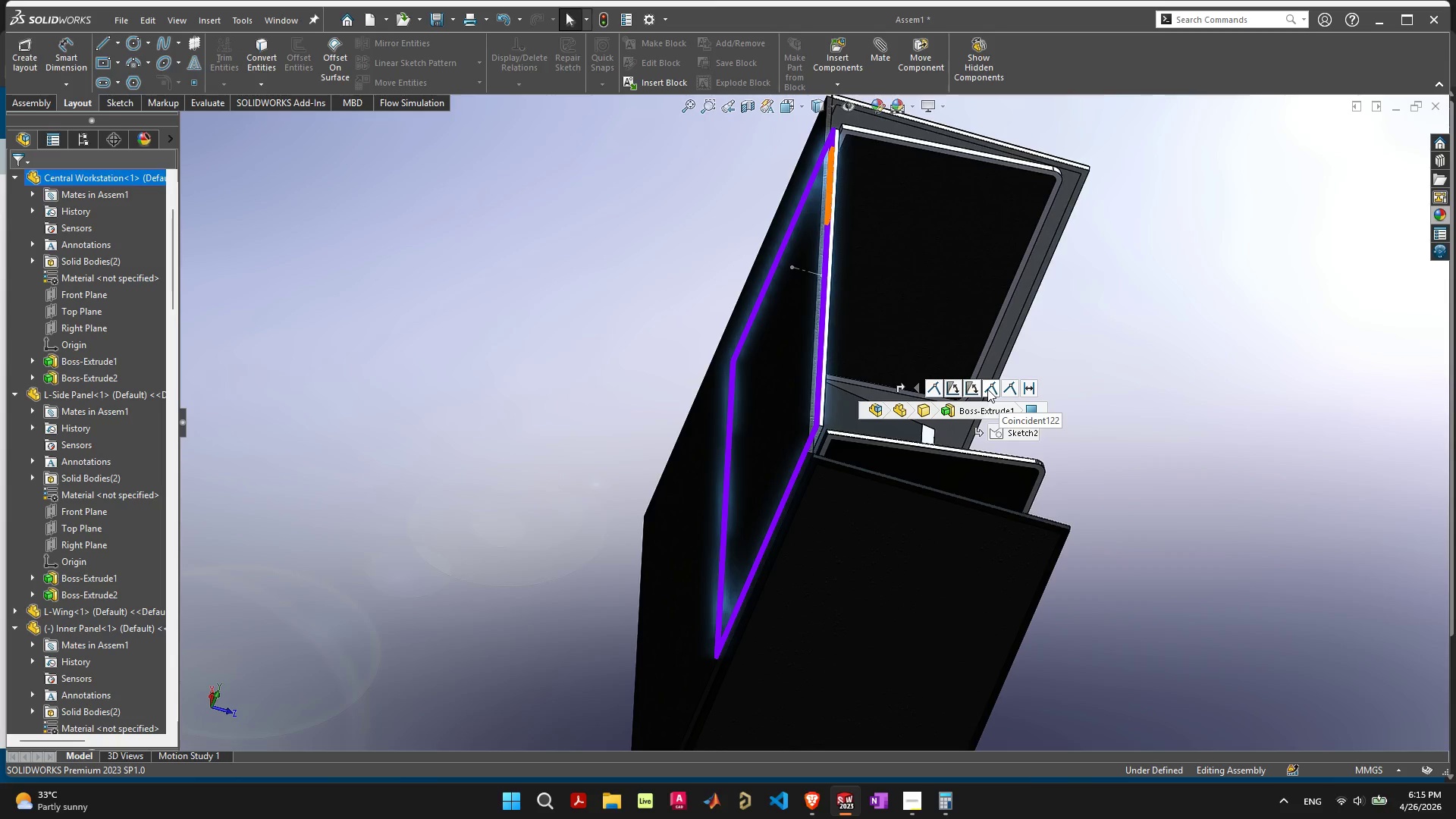 
left_click([1141, 311])
 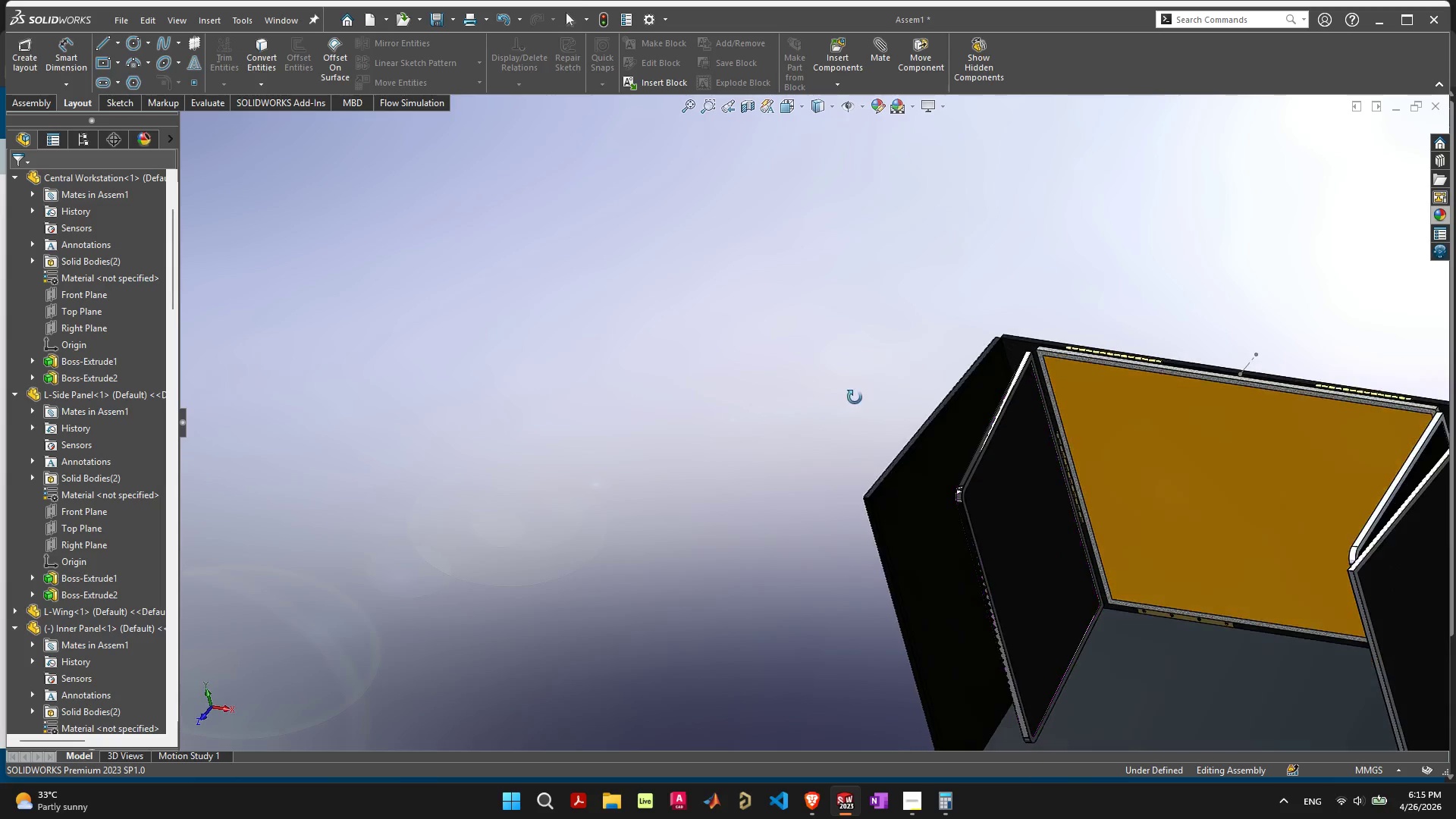 
scroll: coordinate [996, 403], scroll_direction: up, amount: 8.0
 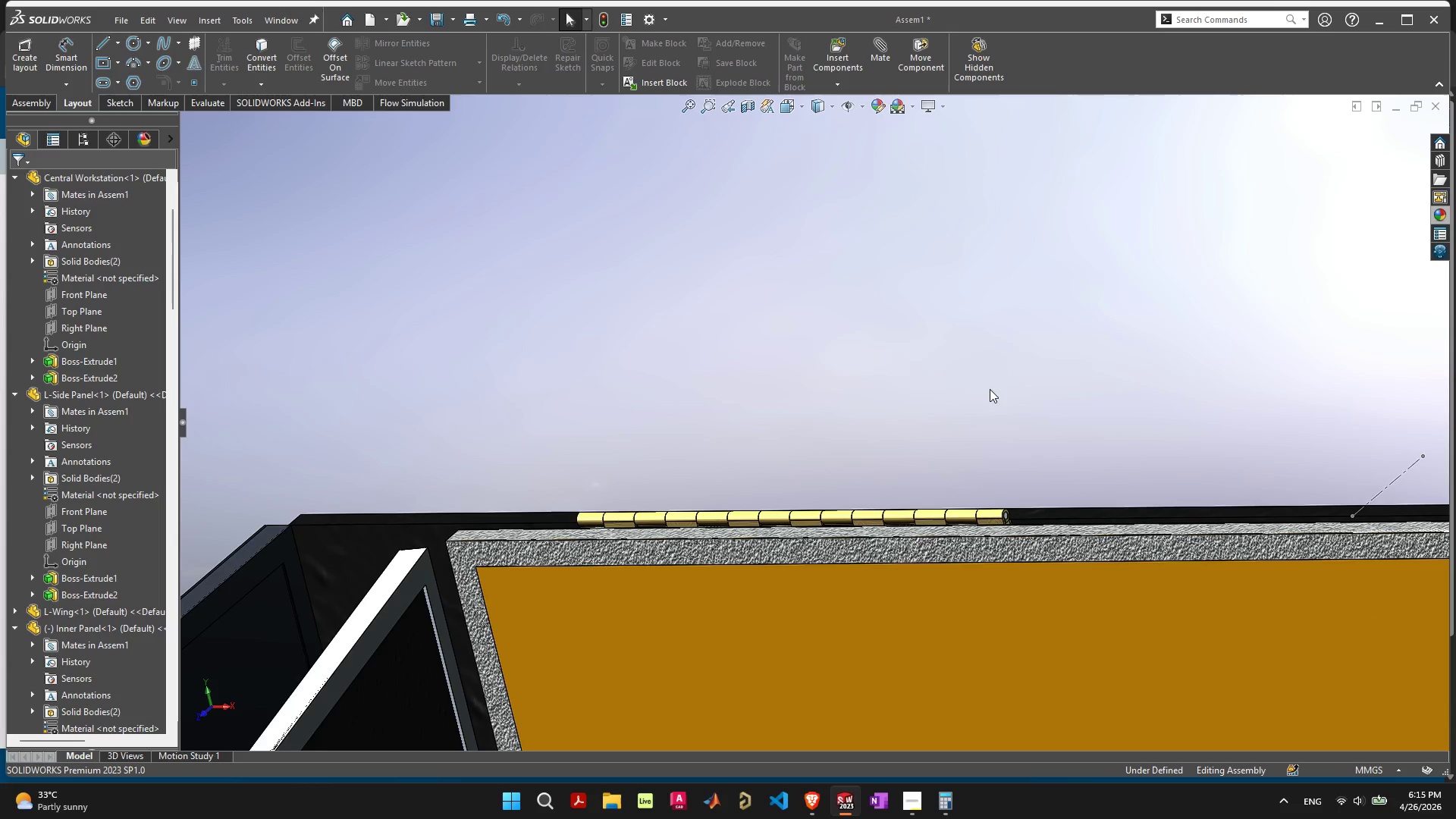 
scroll: coordinate [963, 486], scroll_direction: down, amount: 5.0
 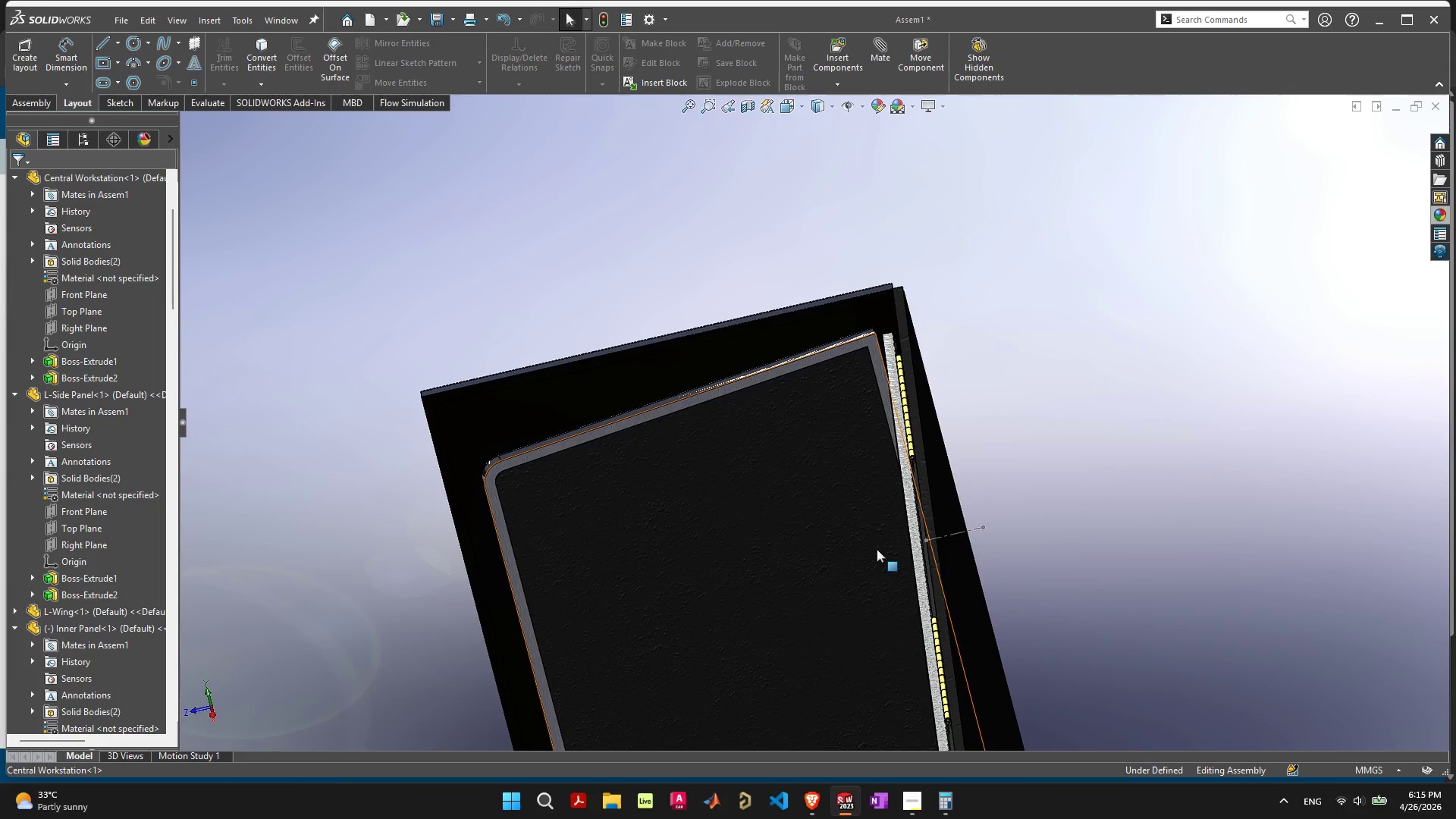 
scroll: coordinate [793, 431], scroll_direction: up, amount: 13.0
 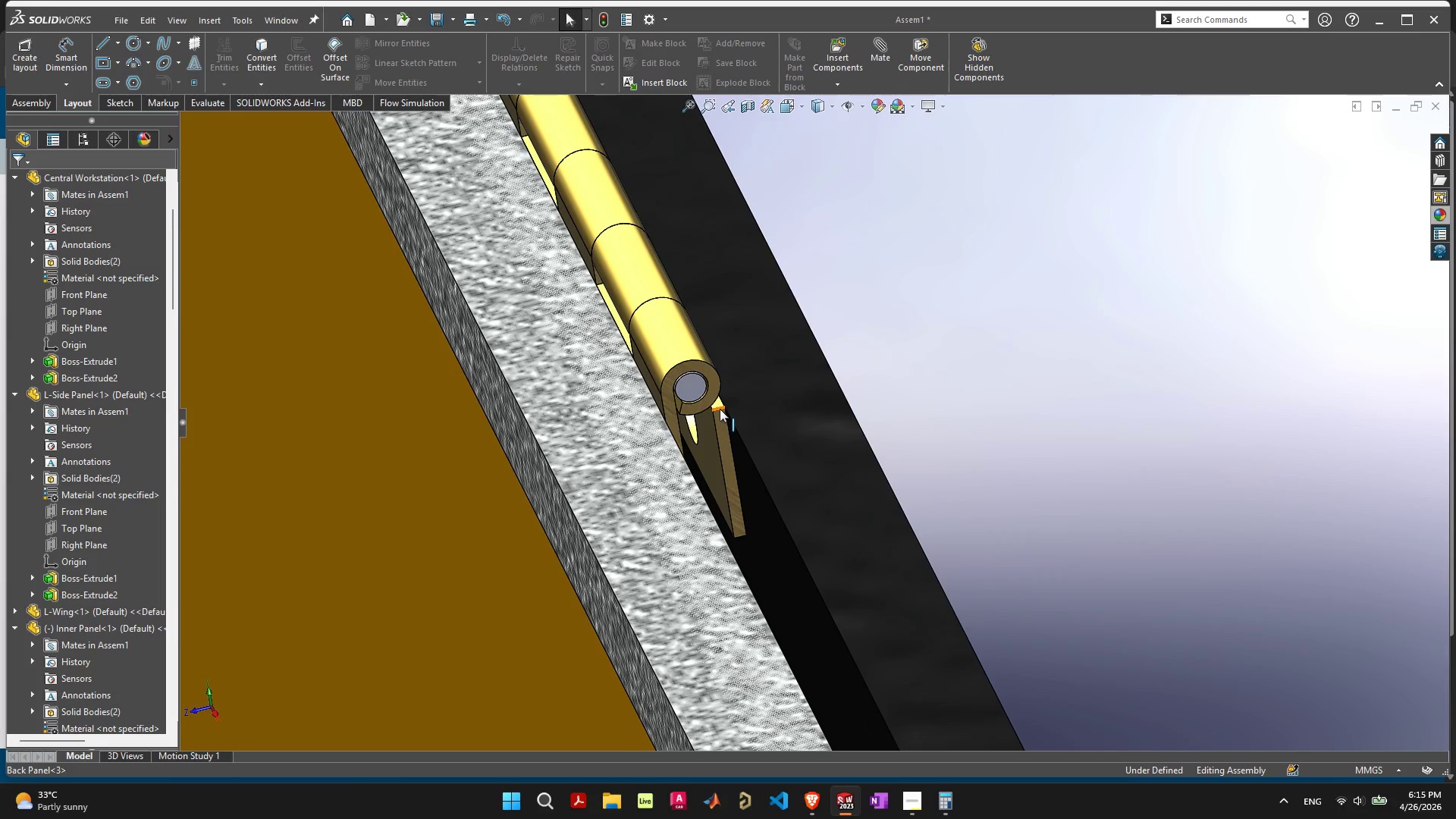 
left_click([720, 406])
 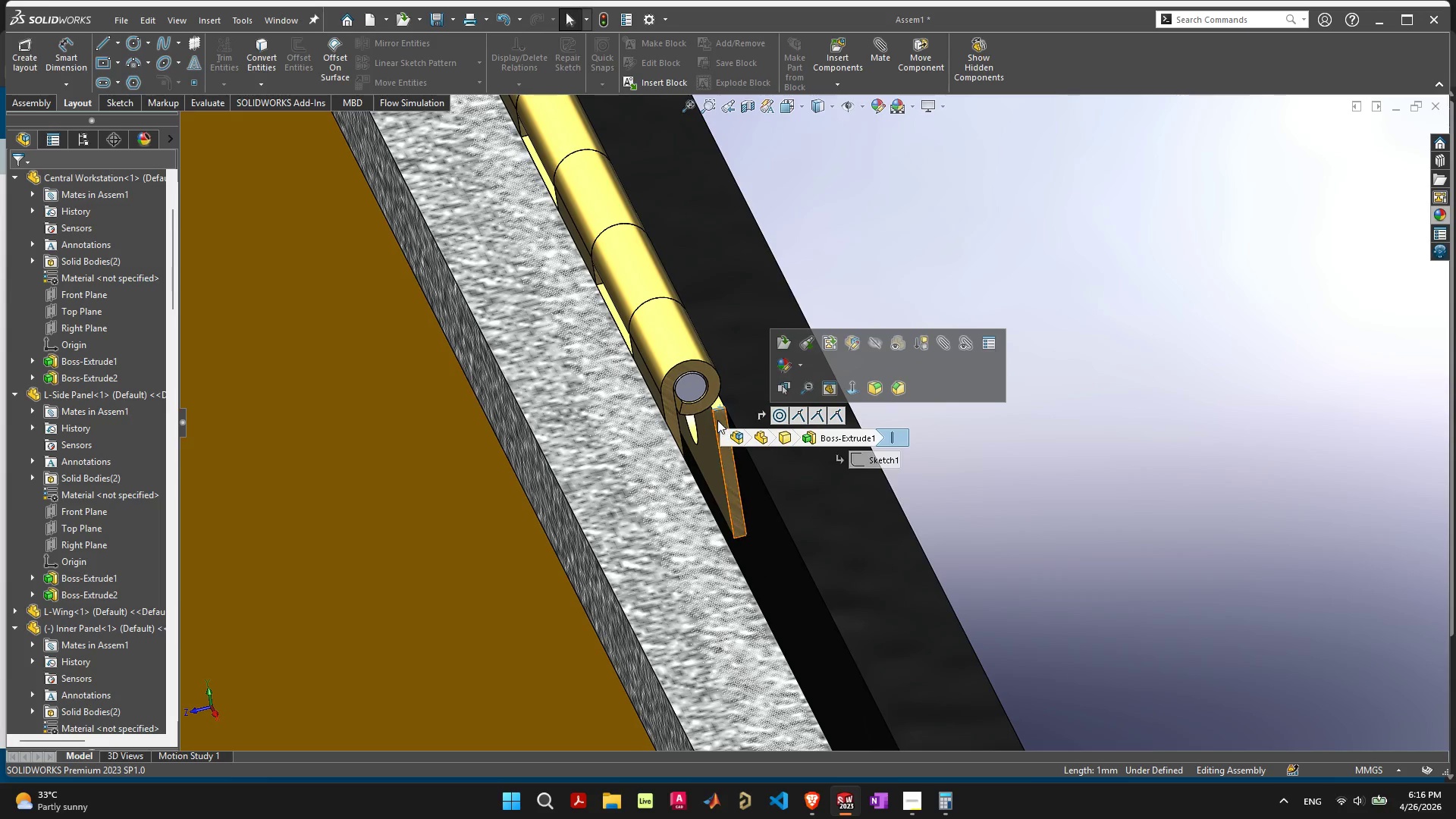 
left_click([717, 416])
 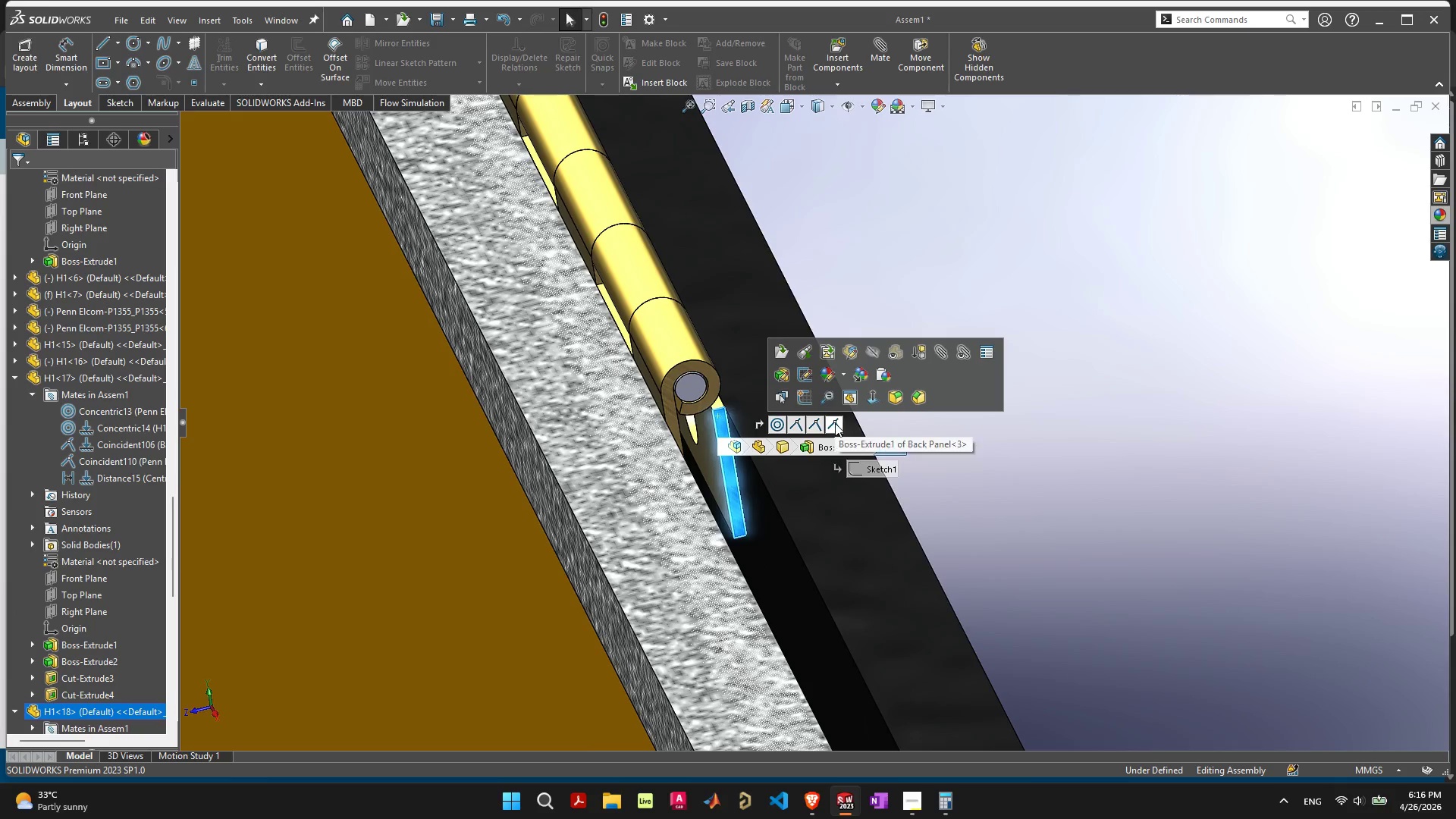 
scroll: coordinate [836, 423], scroll_direction: down, amount: 9.0
 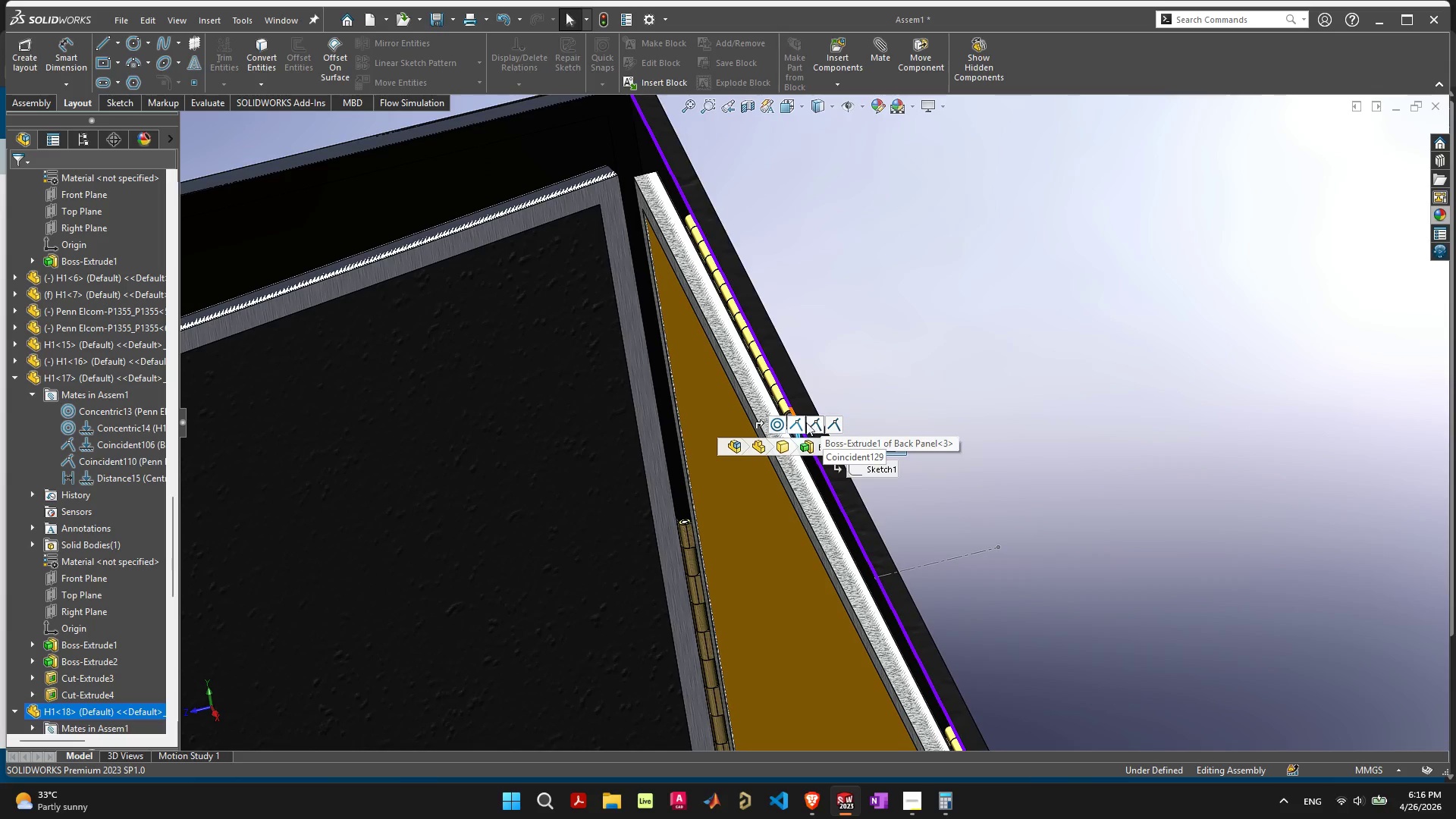 
wait(5.49)
 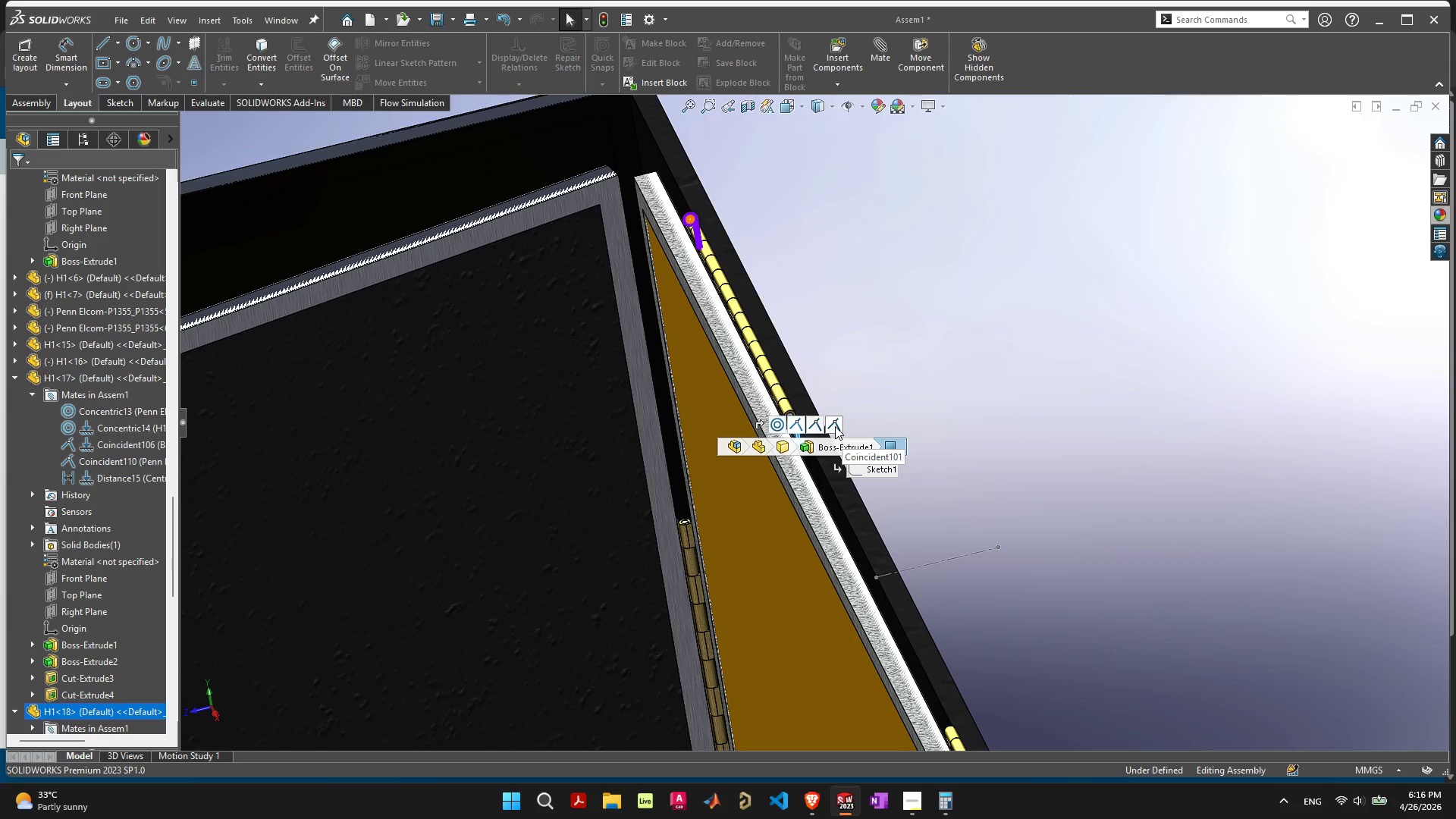 
scroll: coordinate [799, 421], scroll_direction: up, amount: 5.0
 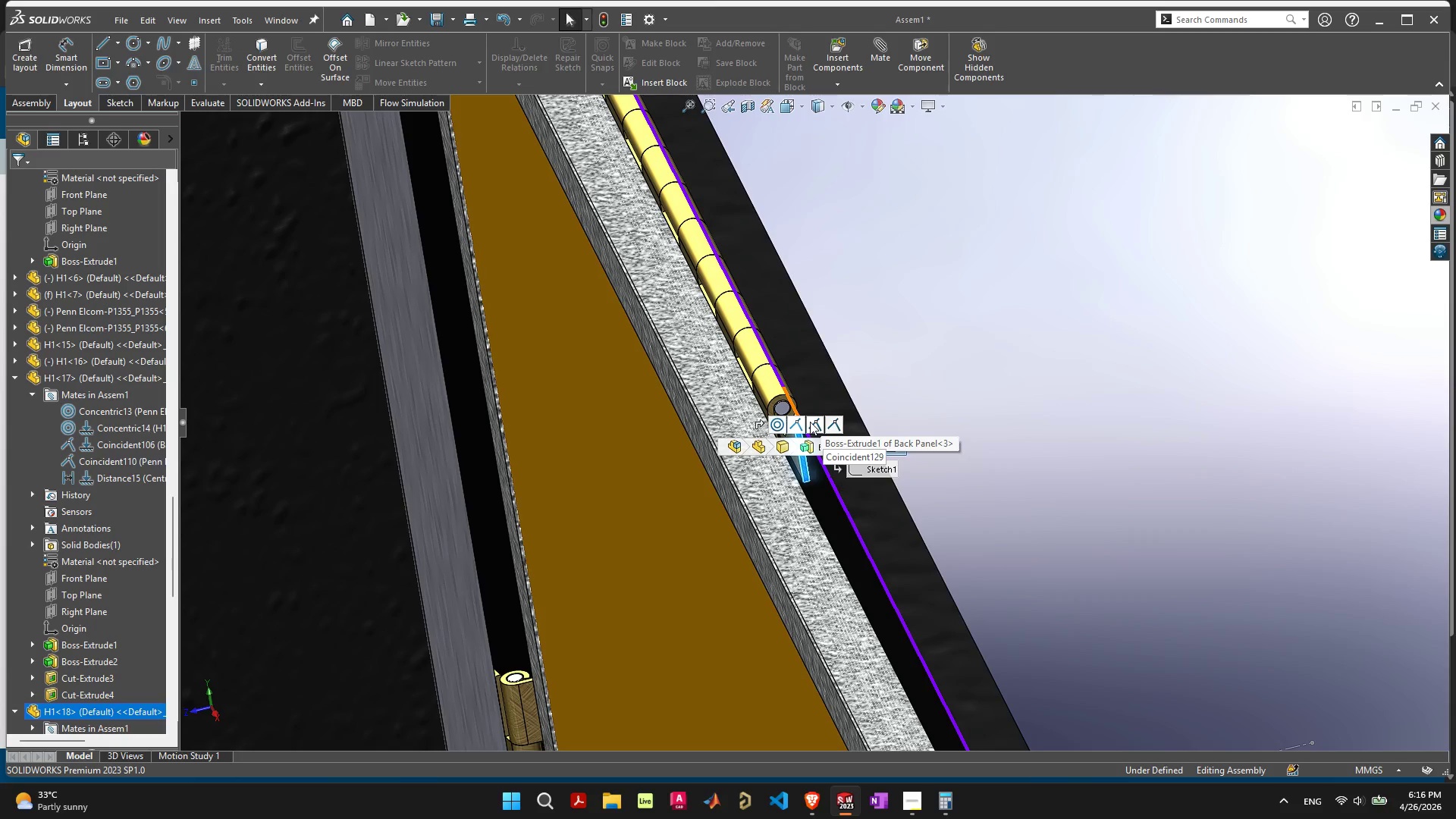 
wait(5.19)
 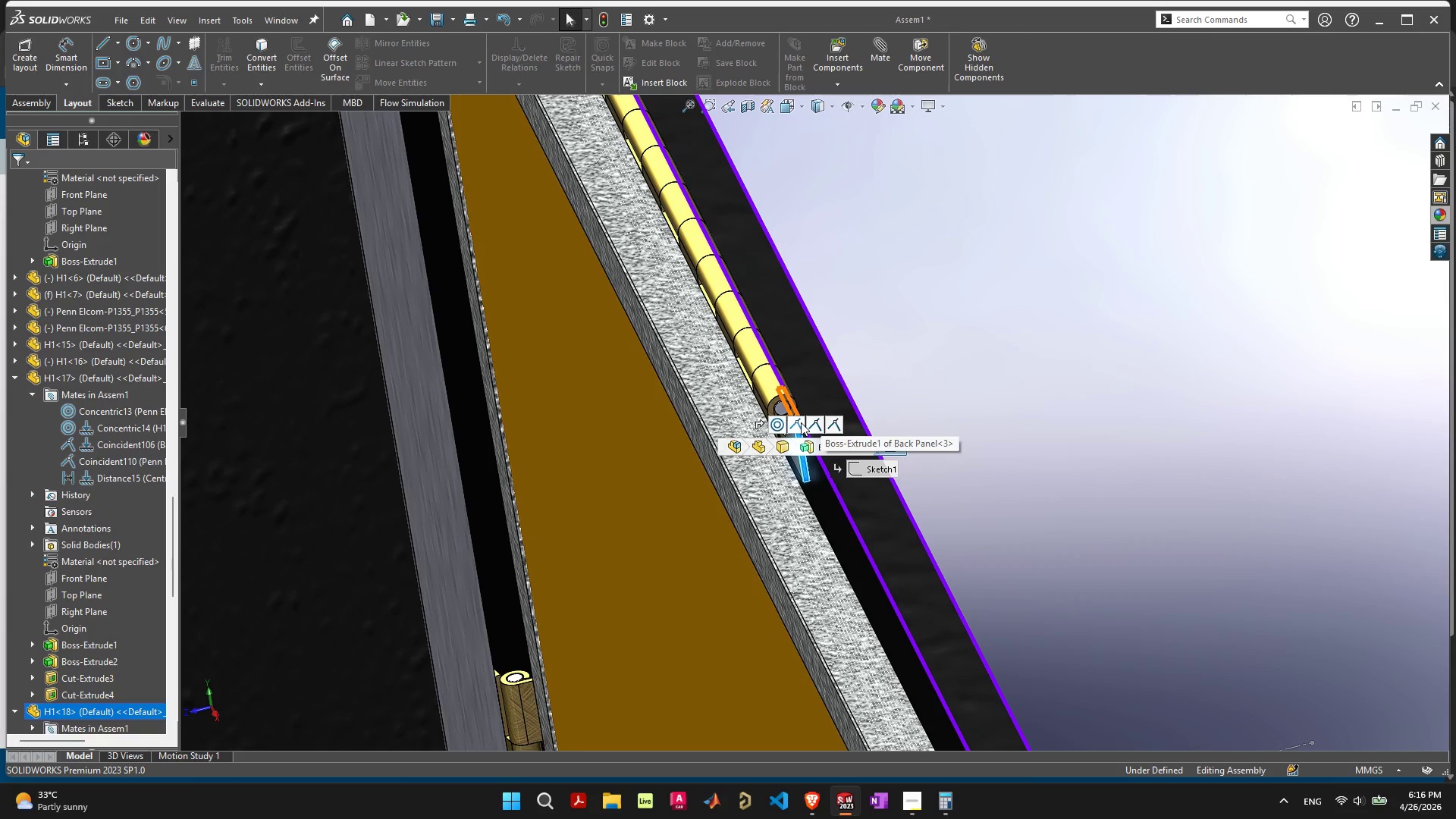 
scroll: coordinate [818, 424], scroll_direction: up, amount: 5.0
 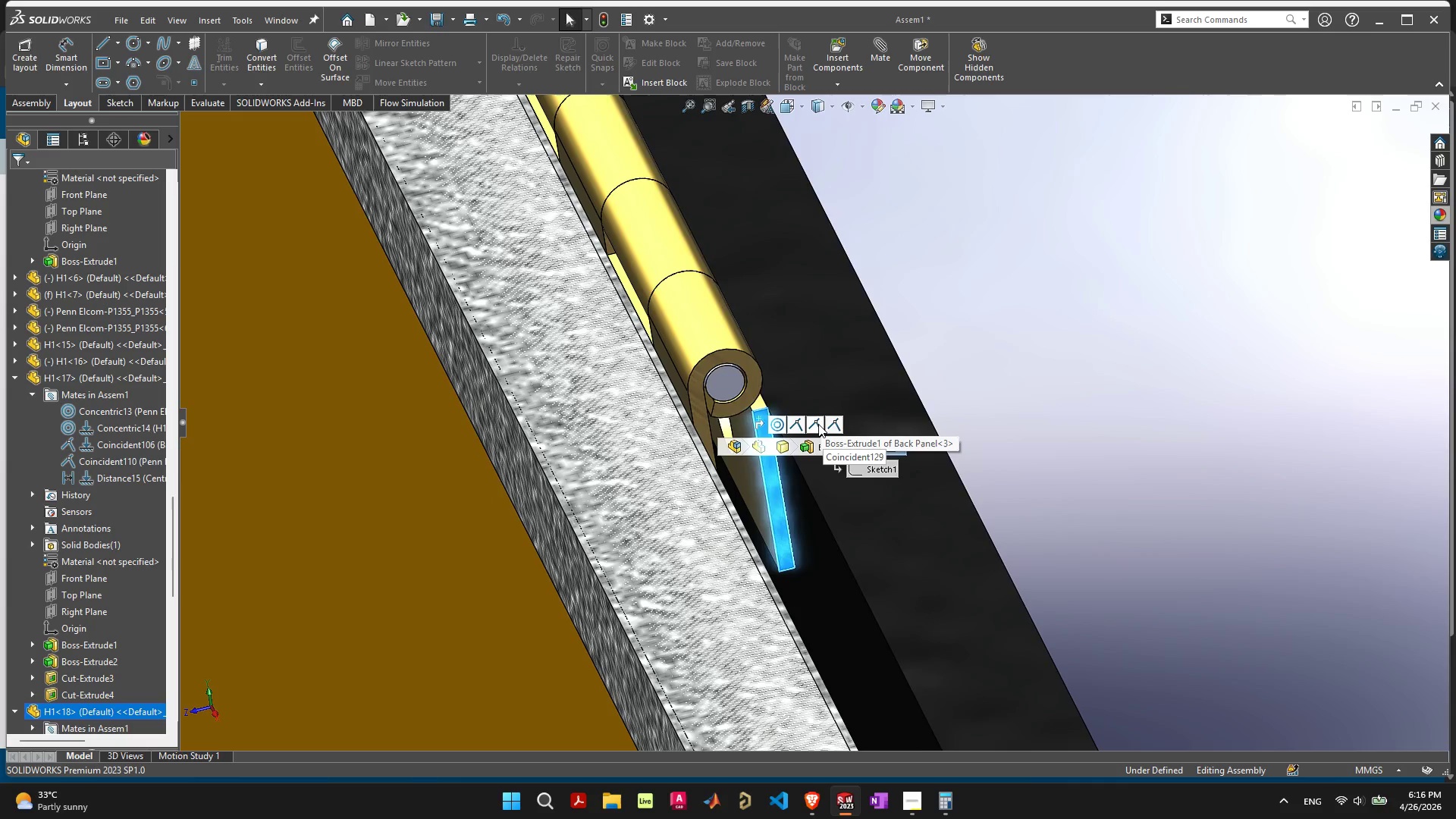 
left_click([818, 424])
 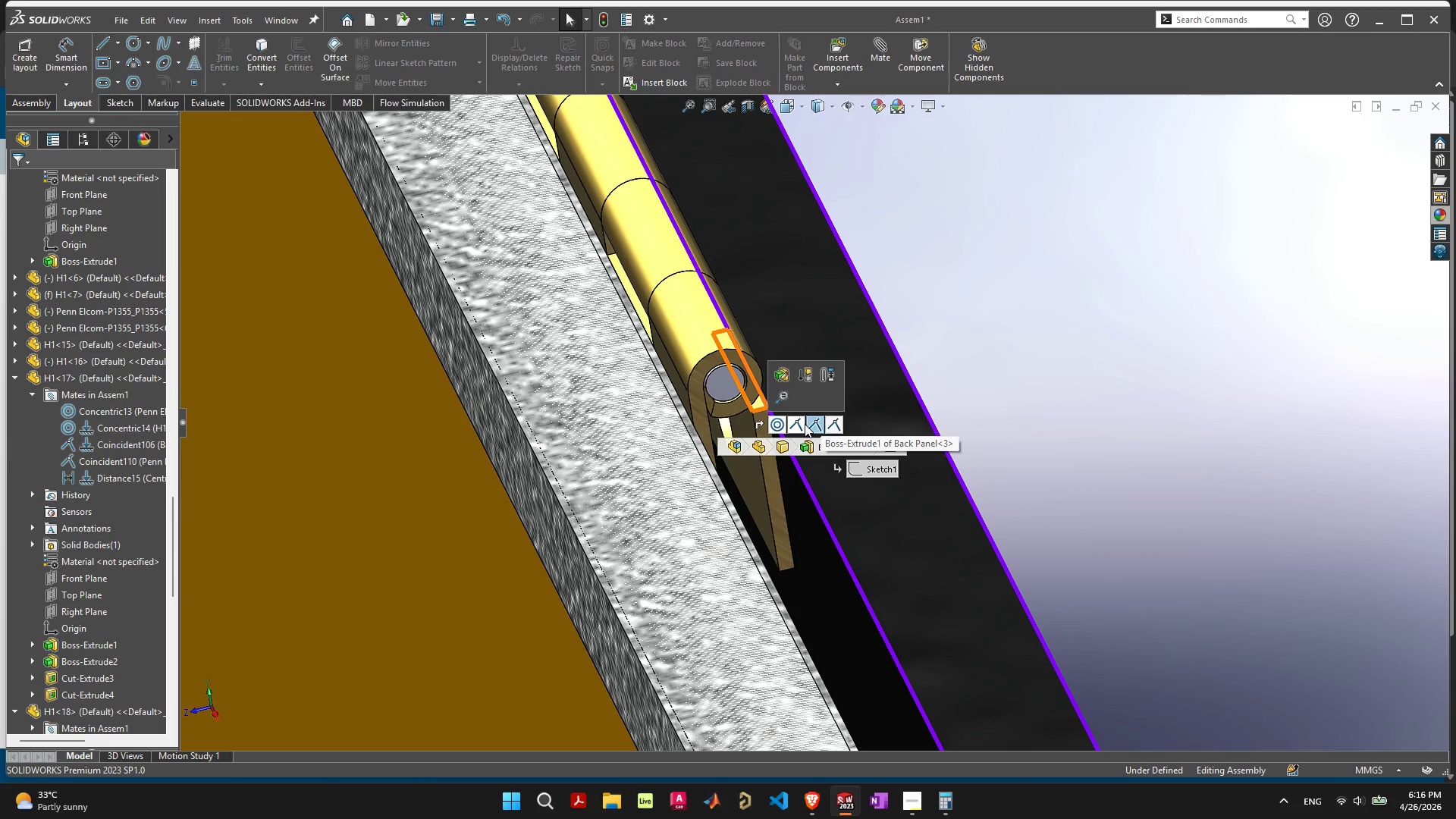 
wait(5.11)
 